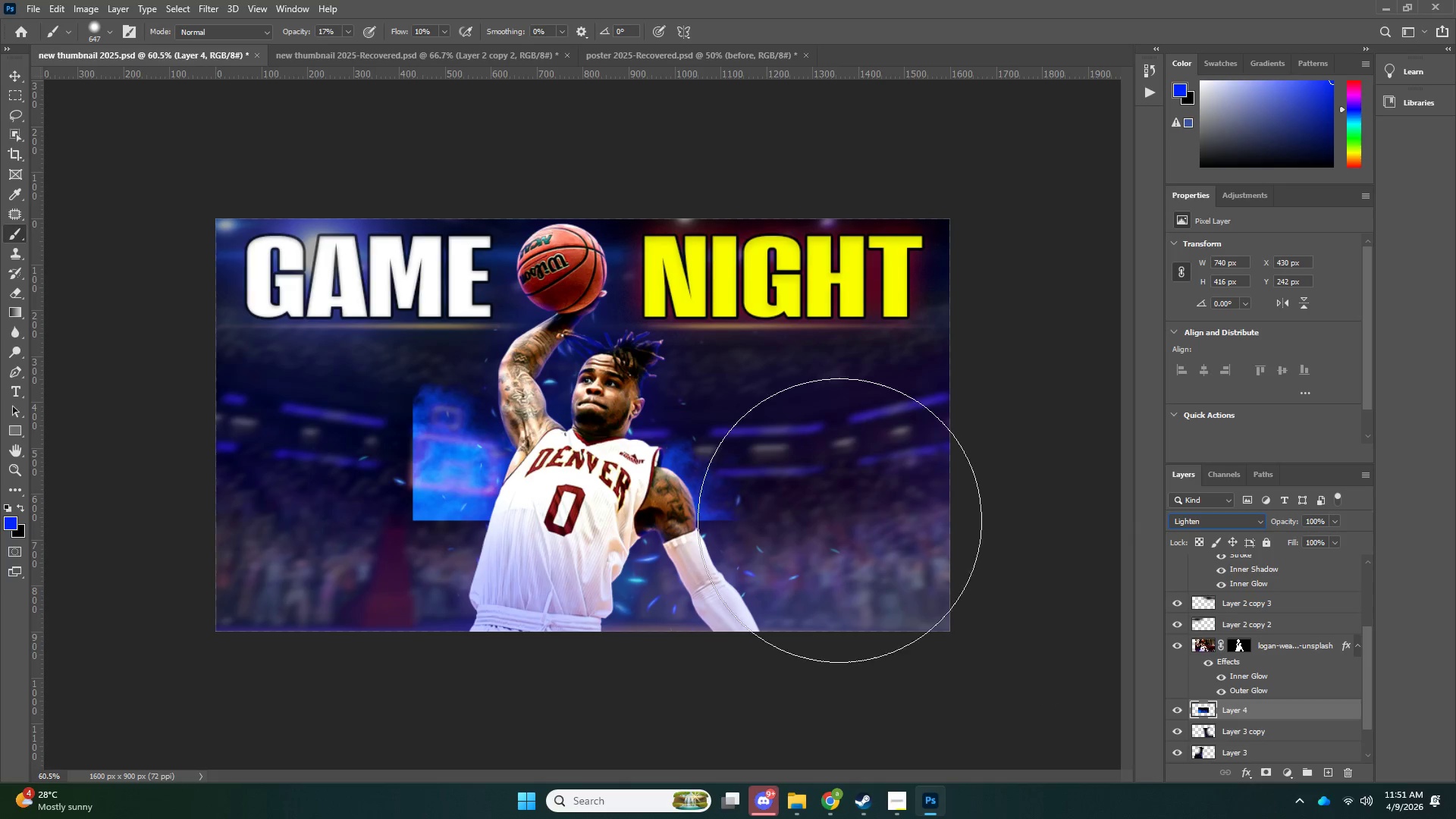 
key(Control+ControlLeft)
 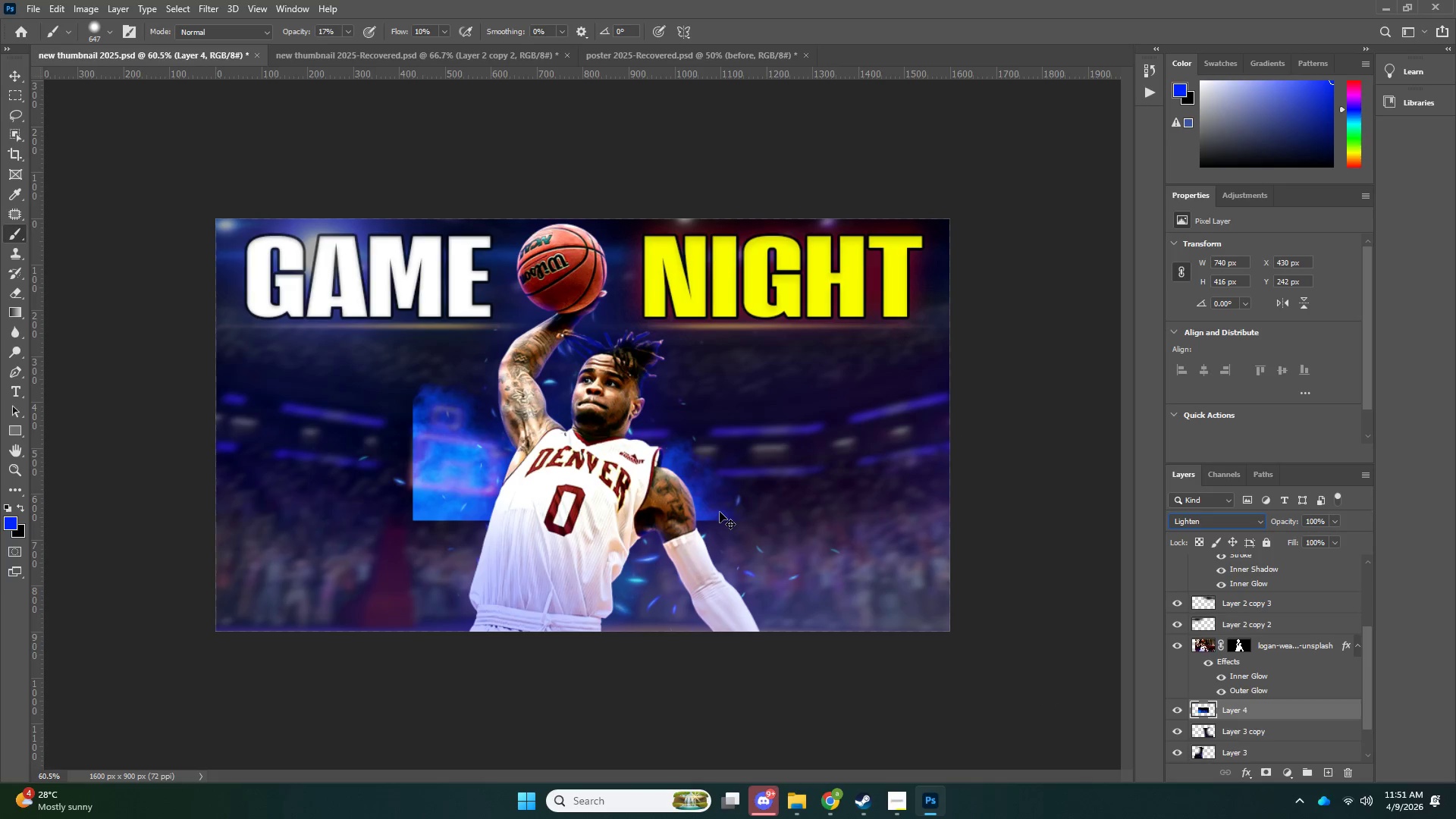 
key(Control+T)
 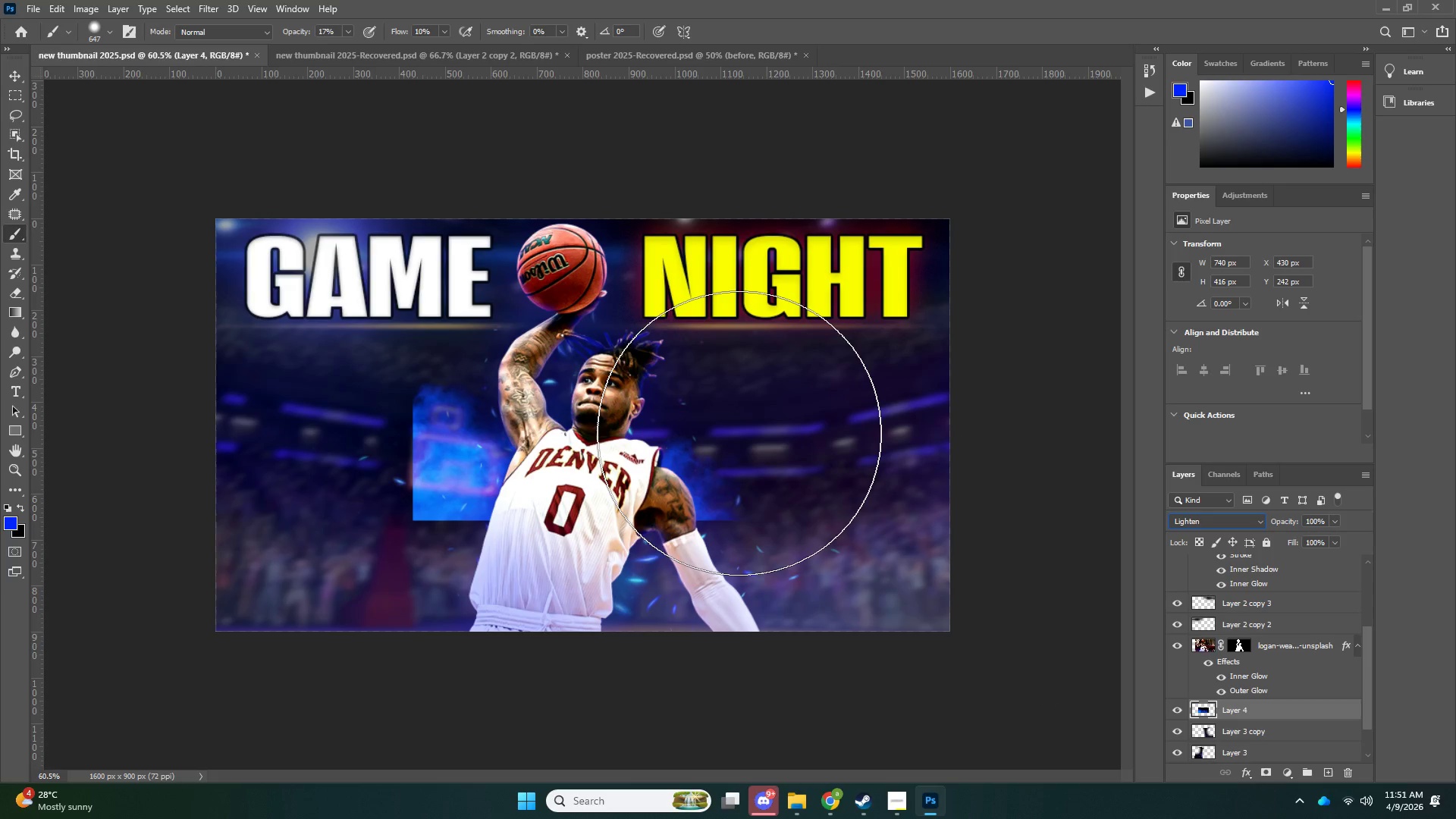 
key(NumpadEnter)
 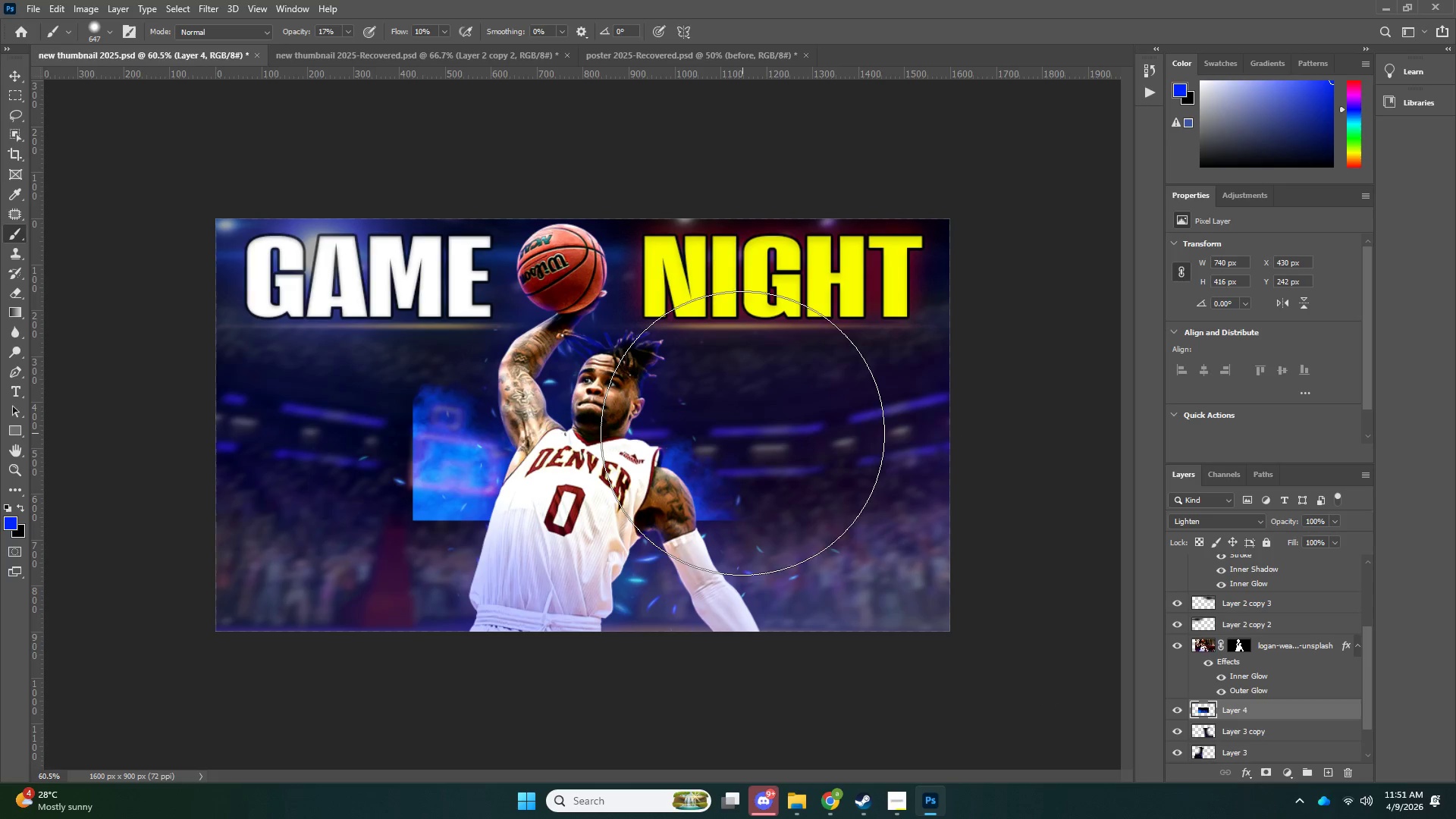 
key(Control+ControlLeft)
 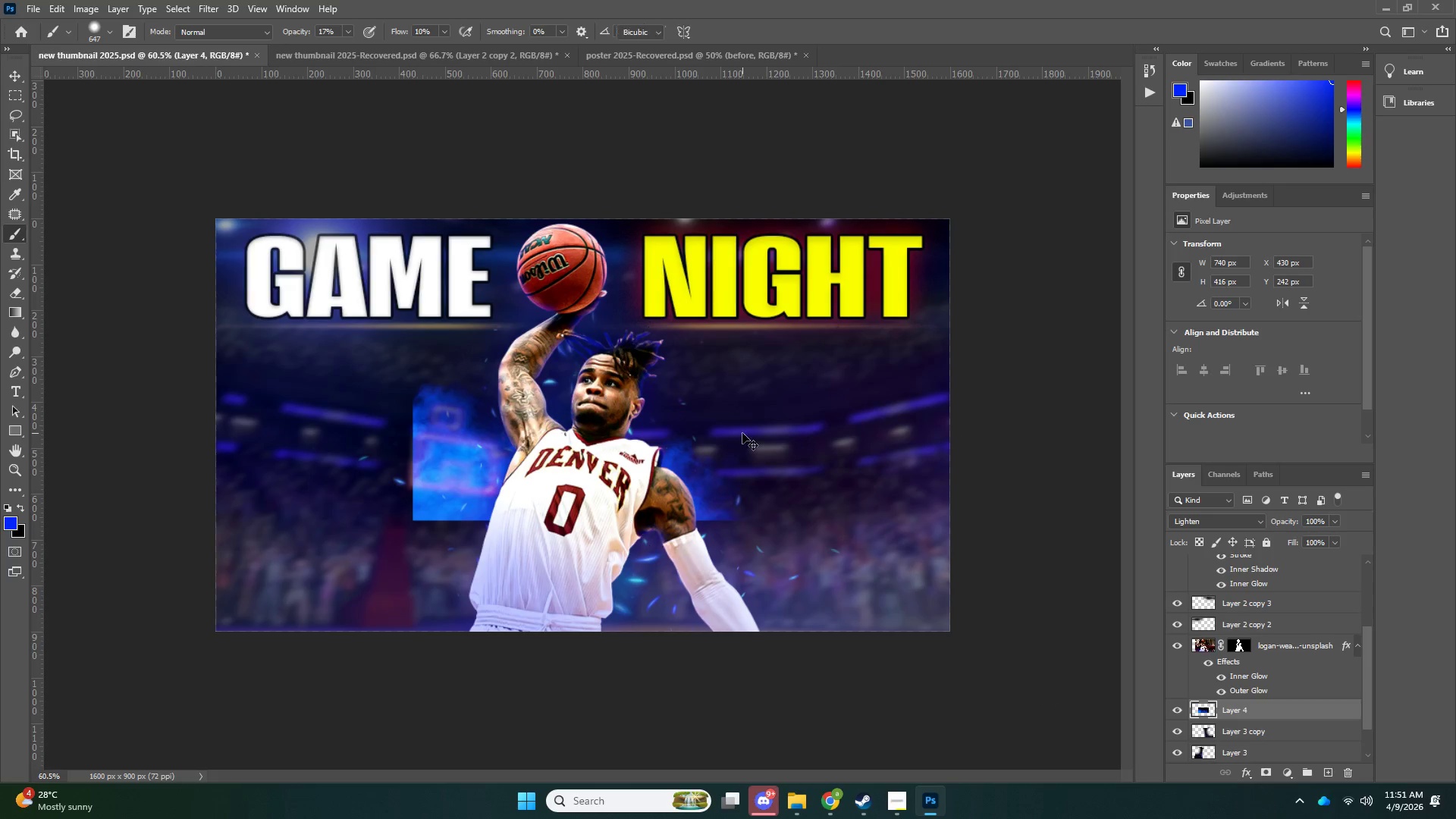 
key(Control+T)
 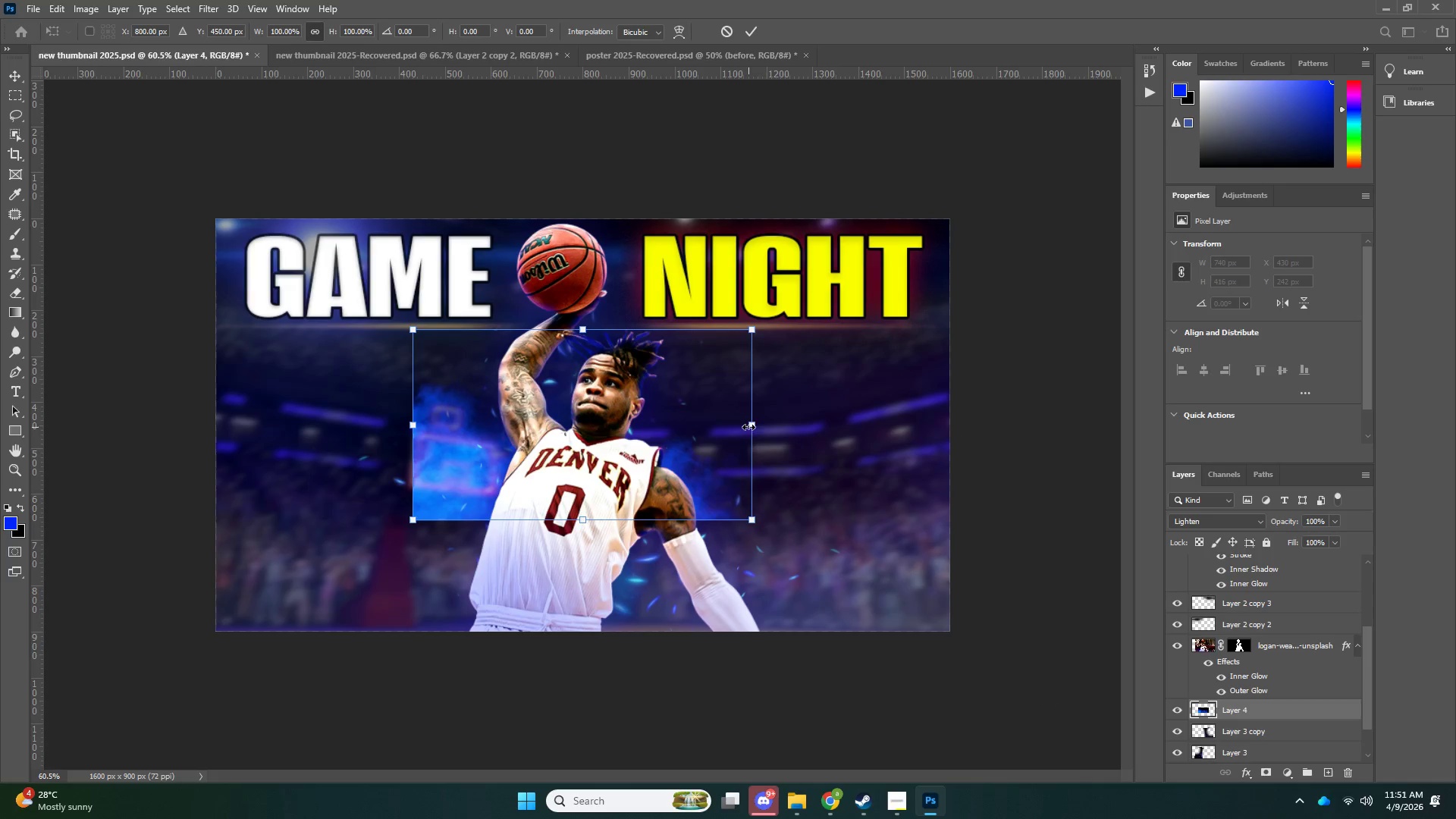 
key(Alt+AltLeft)
 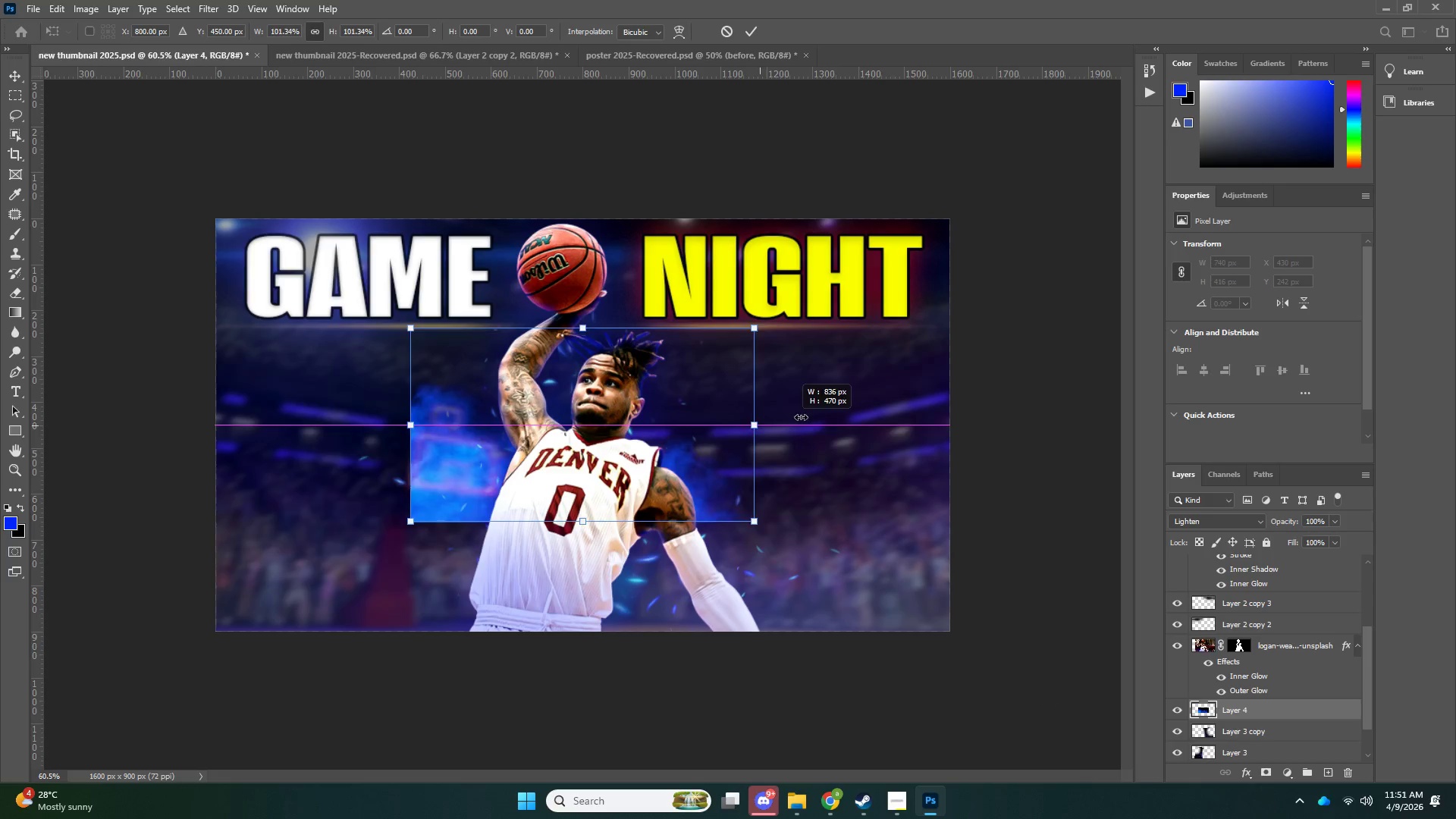 
left_click_drag(start_coordinate=[758, 425], to_coordinate=[902, 394])
 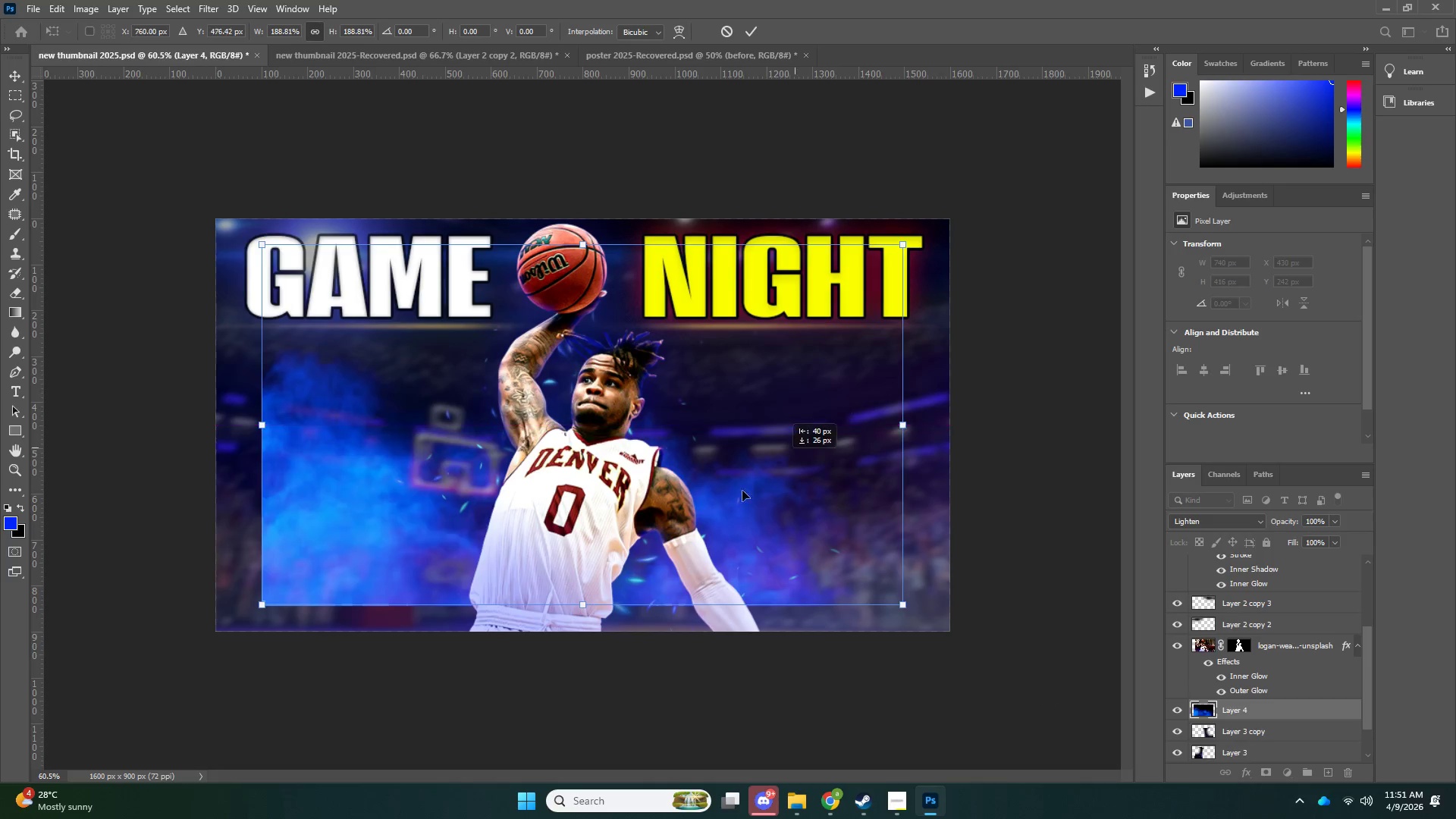 
left_click_drag(start_coordinate=[795, 447], to_coordinate=[697, 561])
 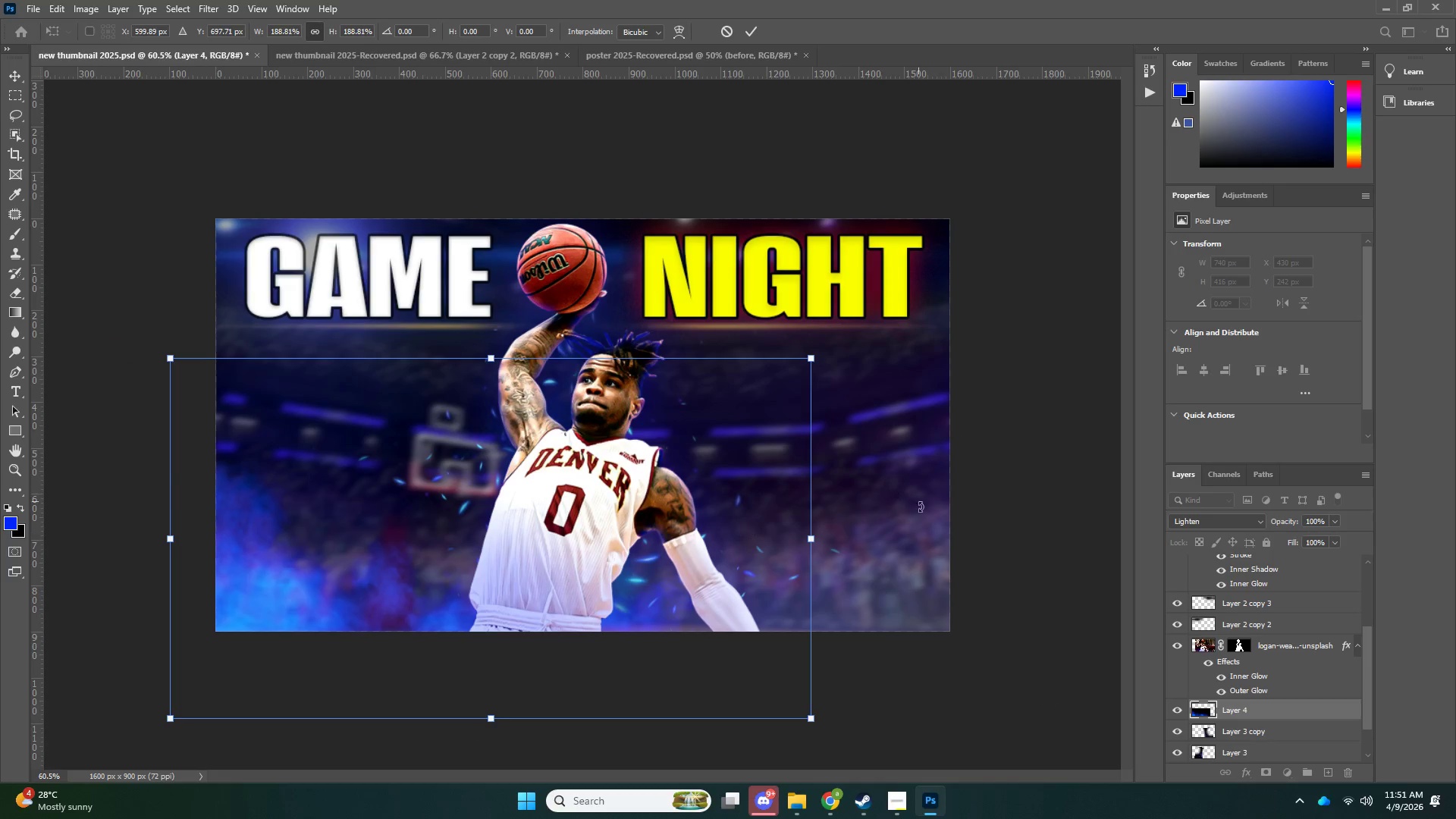 
left_click_drag(start_coordinate=[932, 548], to_coordinate=[921, 663])
 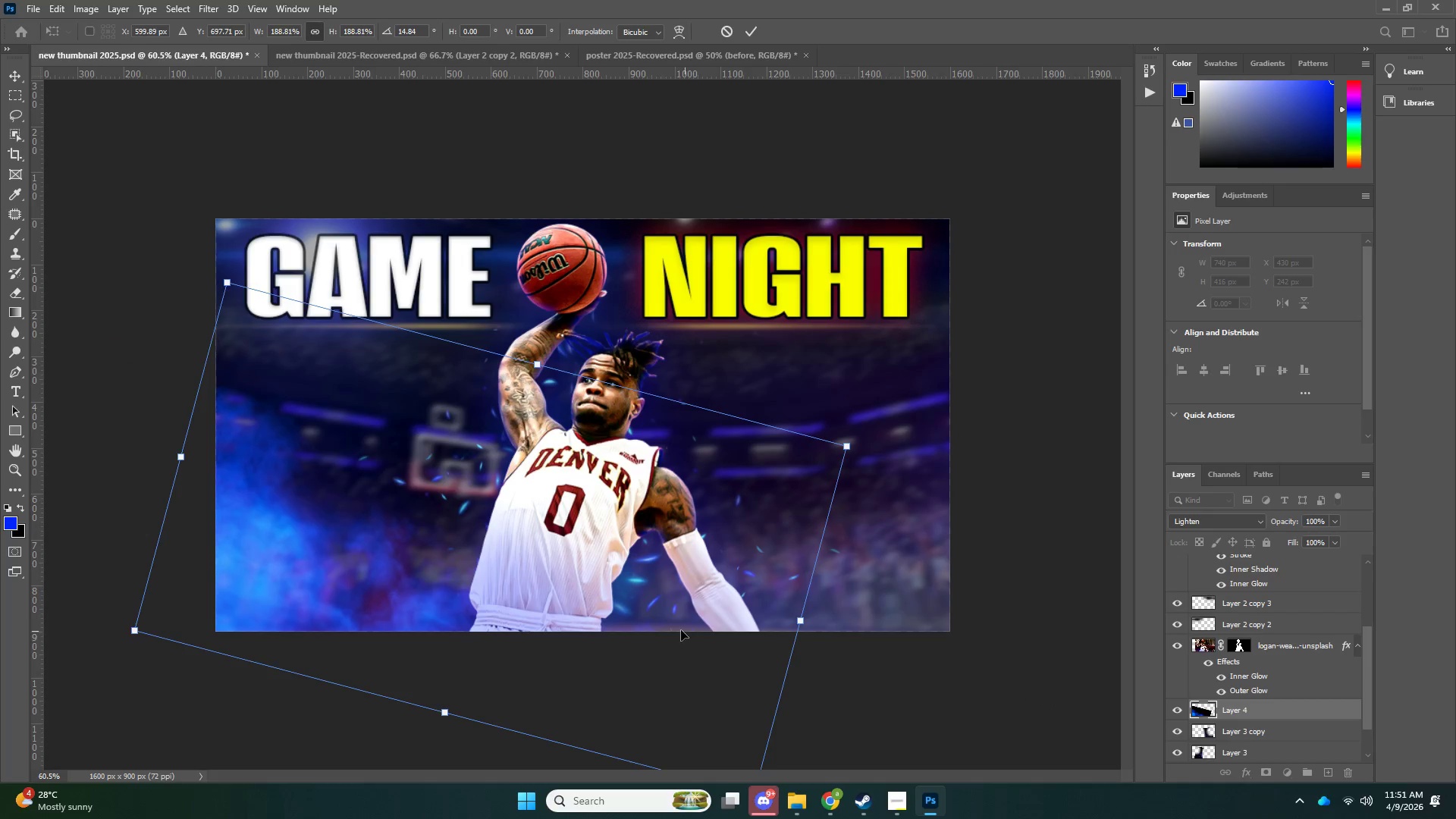 
left_click_drag(start_coordinate=[668, 629], to_coordinate=[639, 628])
 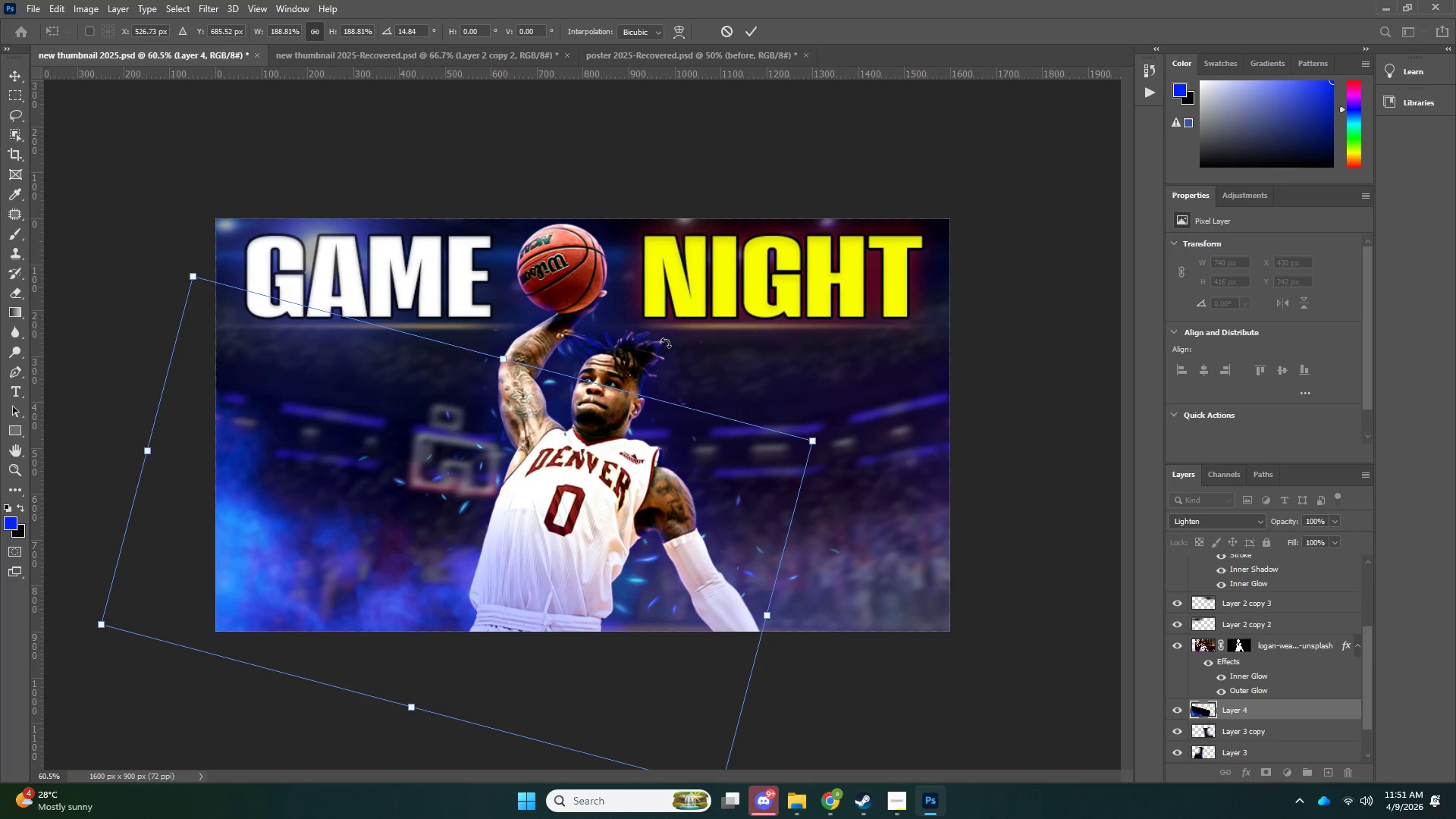 
left_click_drag(start_coordinate=[762, 338], to_coordinate=[689, 737])
 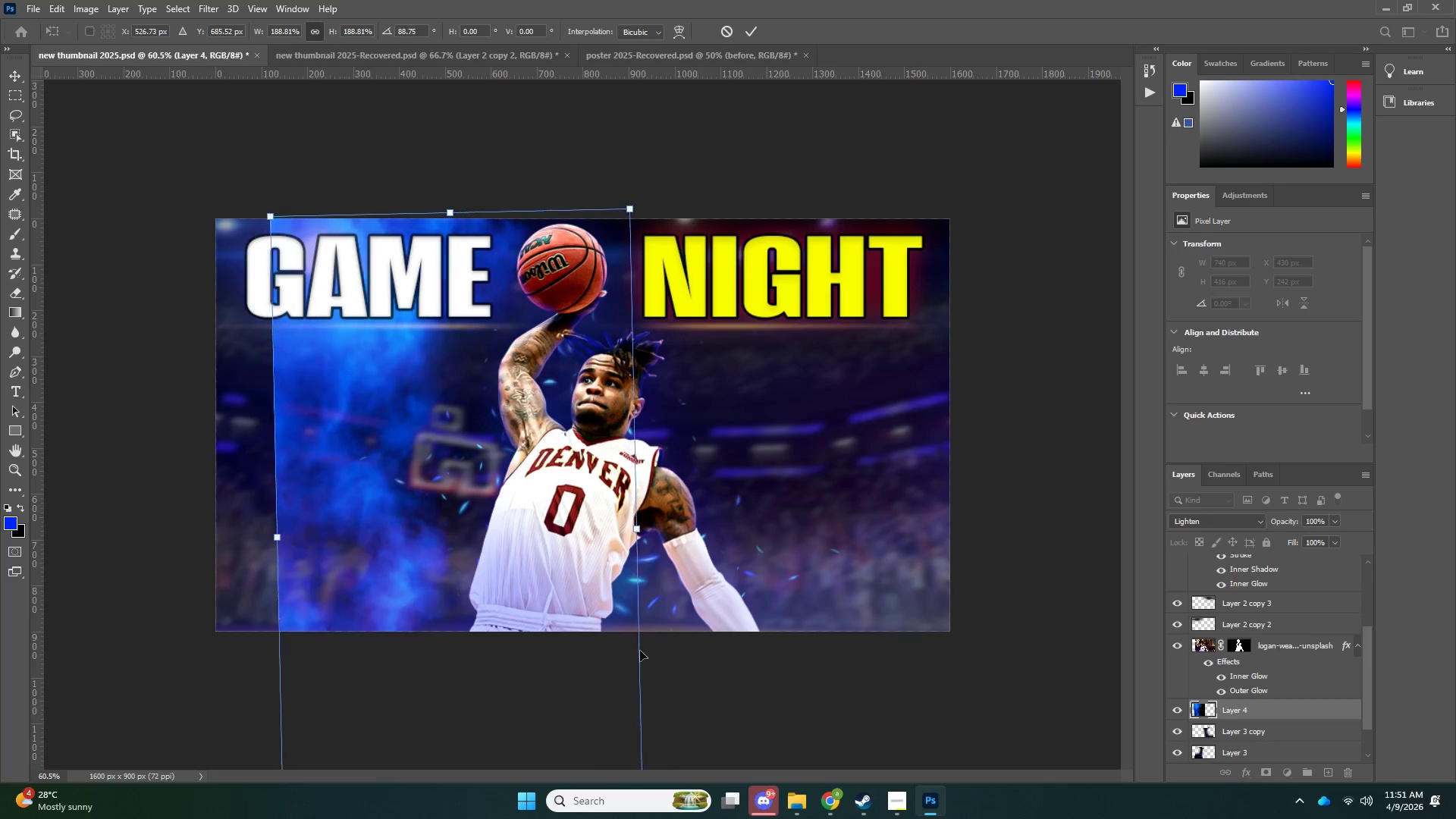 
left_click_drag(start_coordinate=[596, 642], to_coordinate=[472, 593])
 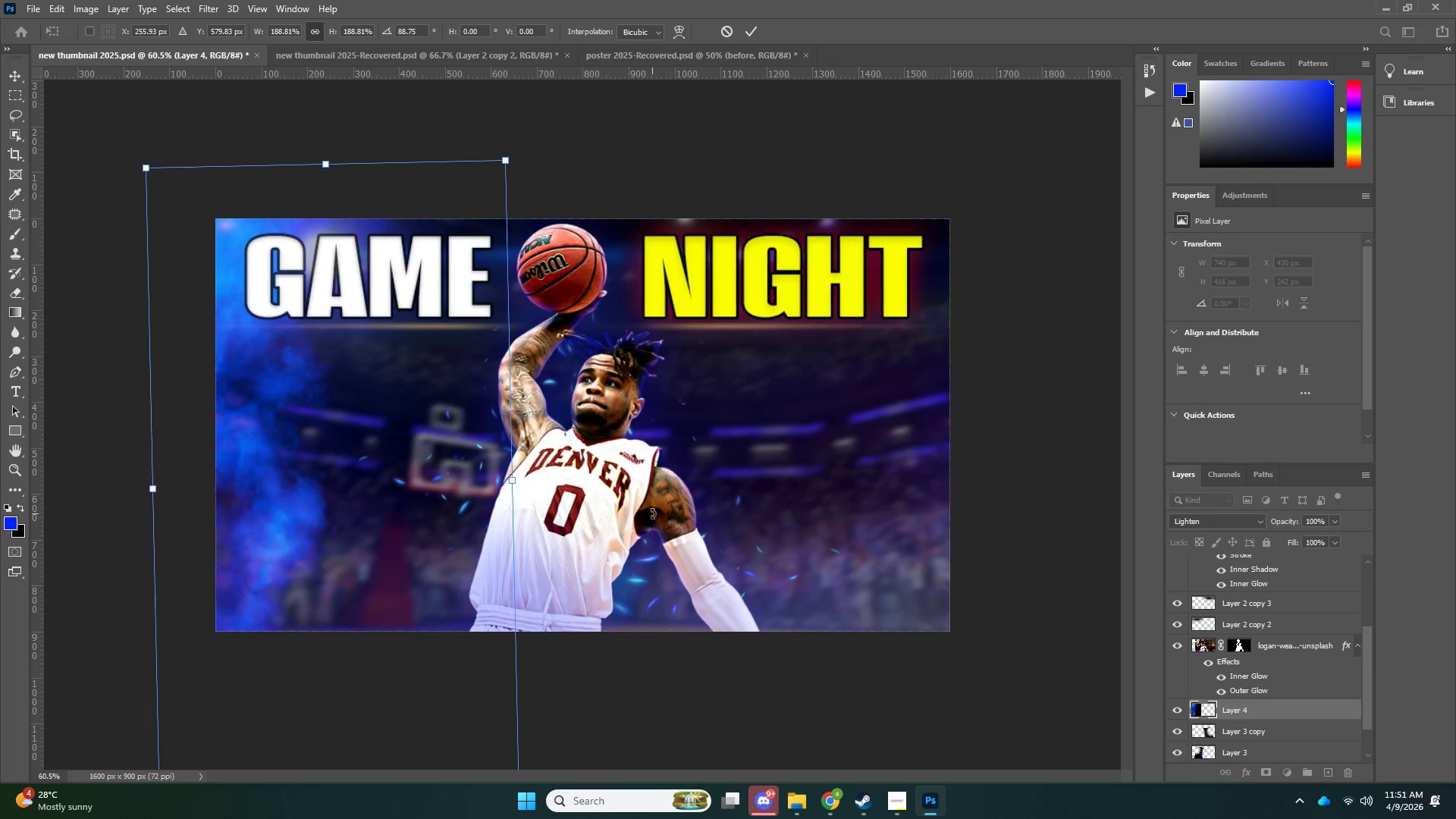 
left_click_drag(start_coordinate=[654, 519], to_coordinate=[661, 573])
 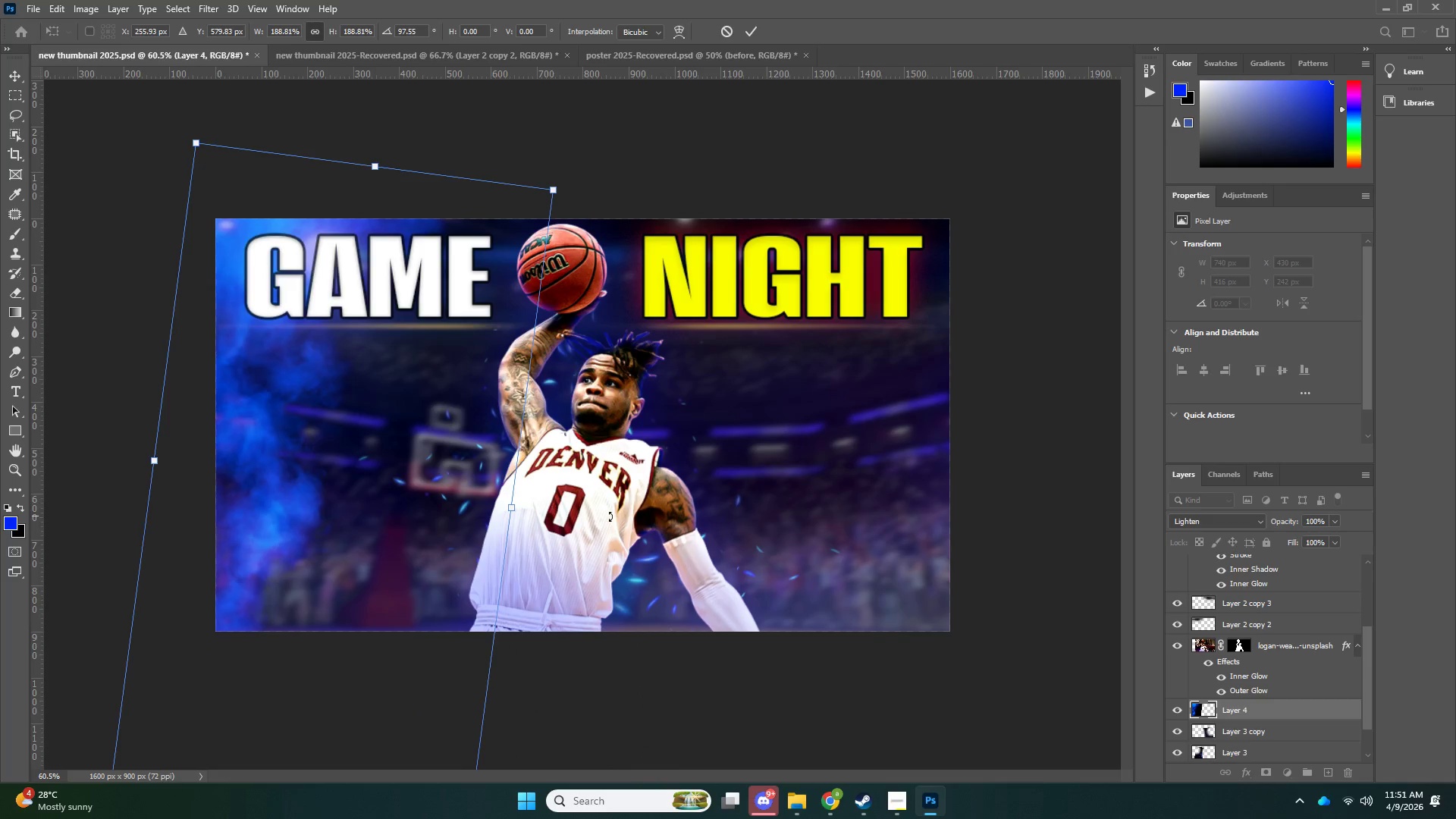 
left_click_drag(start_coordinate=[669, 510], to_coordinate=[646, 457])
 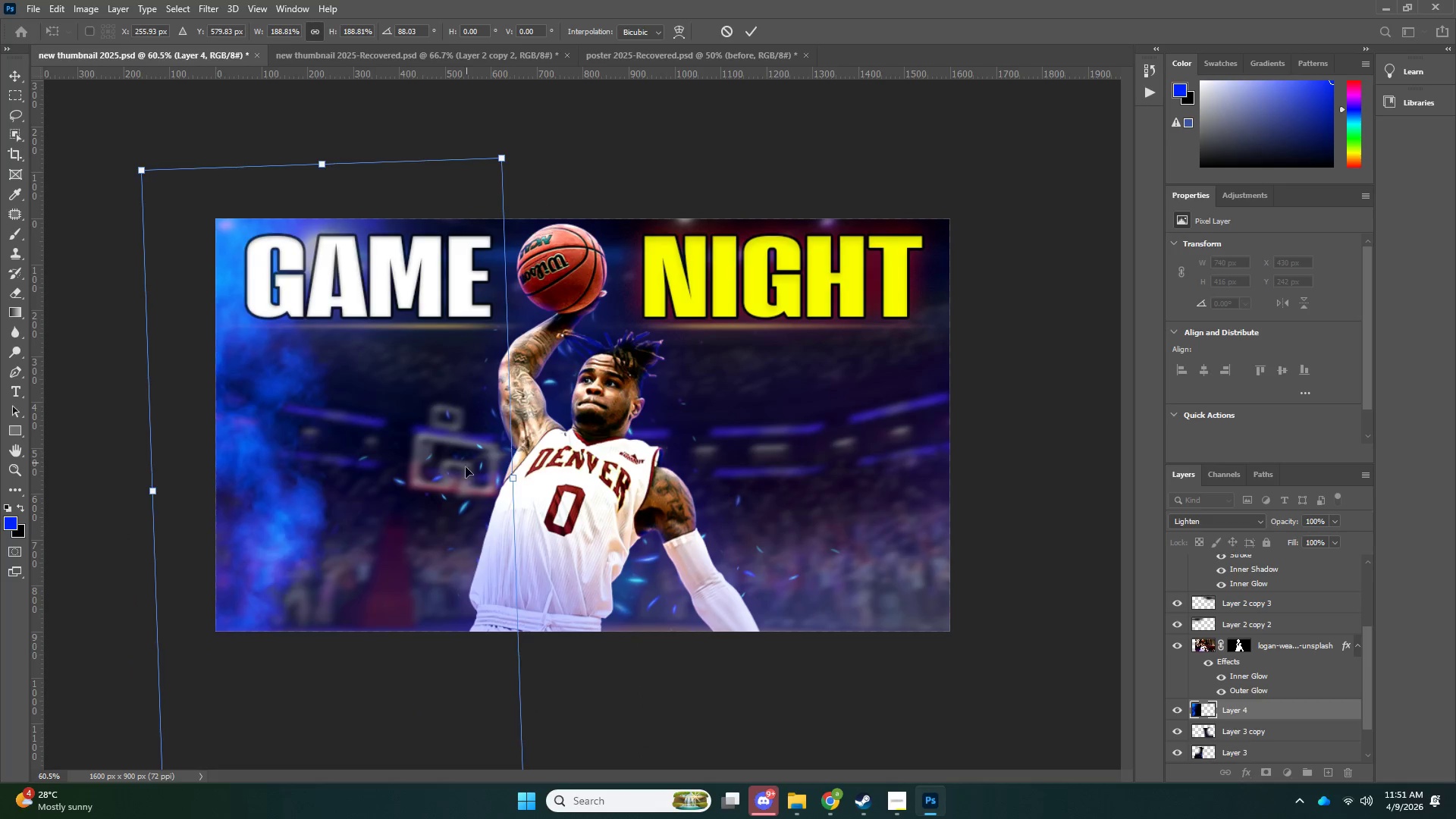 
left_click_drag(start_coordinate=[469, 483], to_coordinate=[488, 513])
 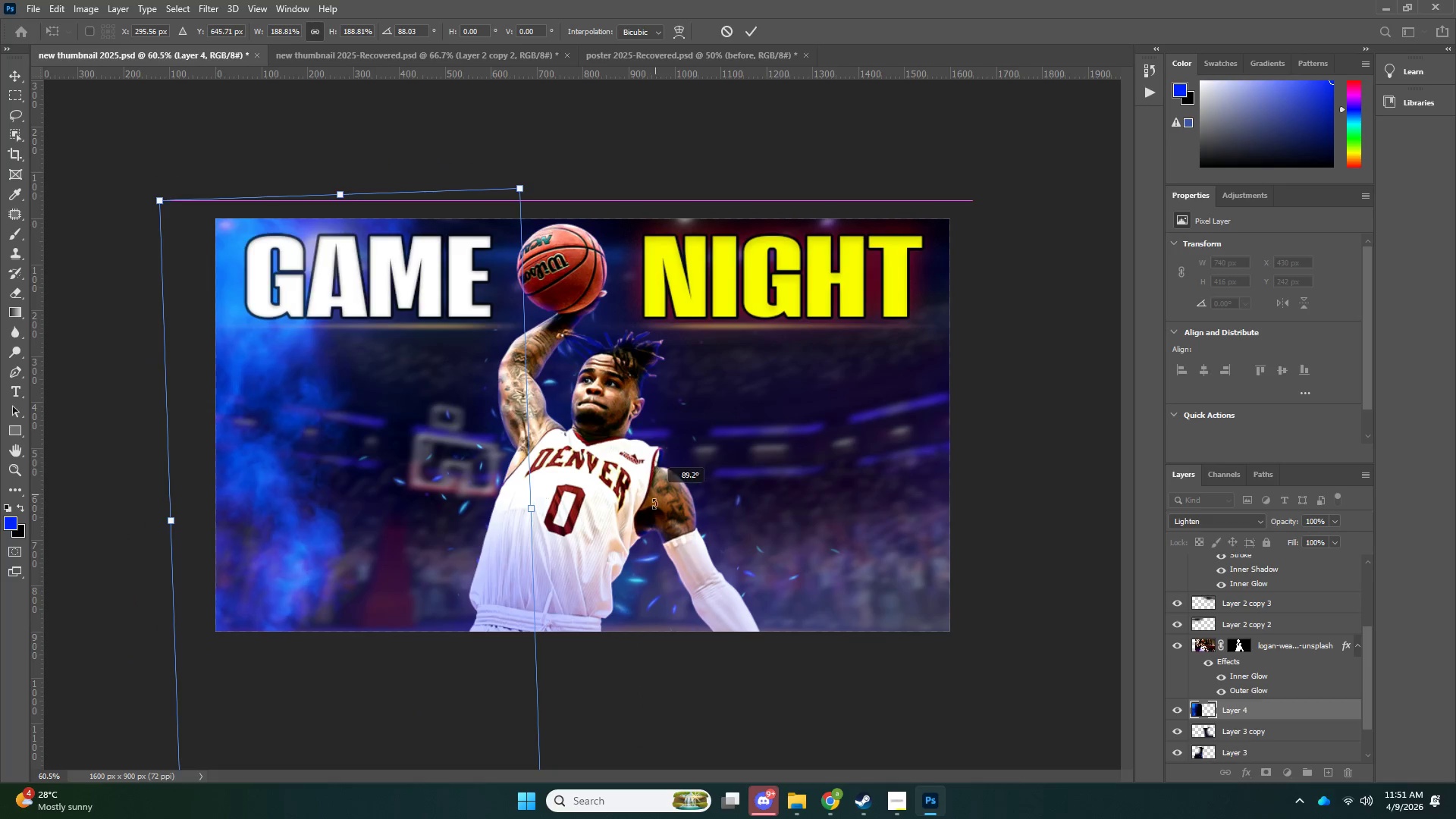 
left_click_drag(start_coordinate=[656, 488], to_coordinate=[652, 510])
 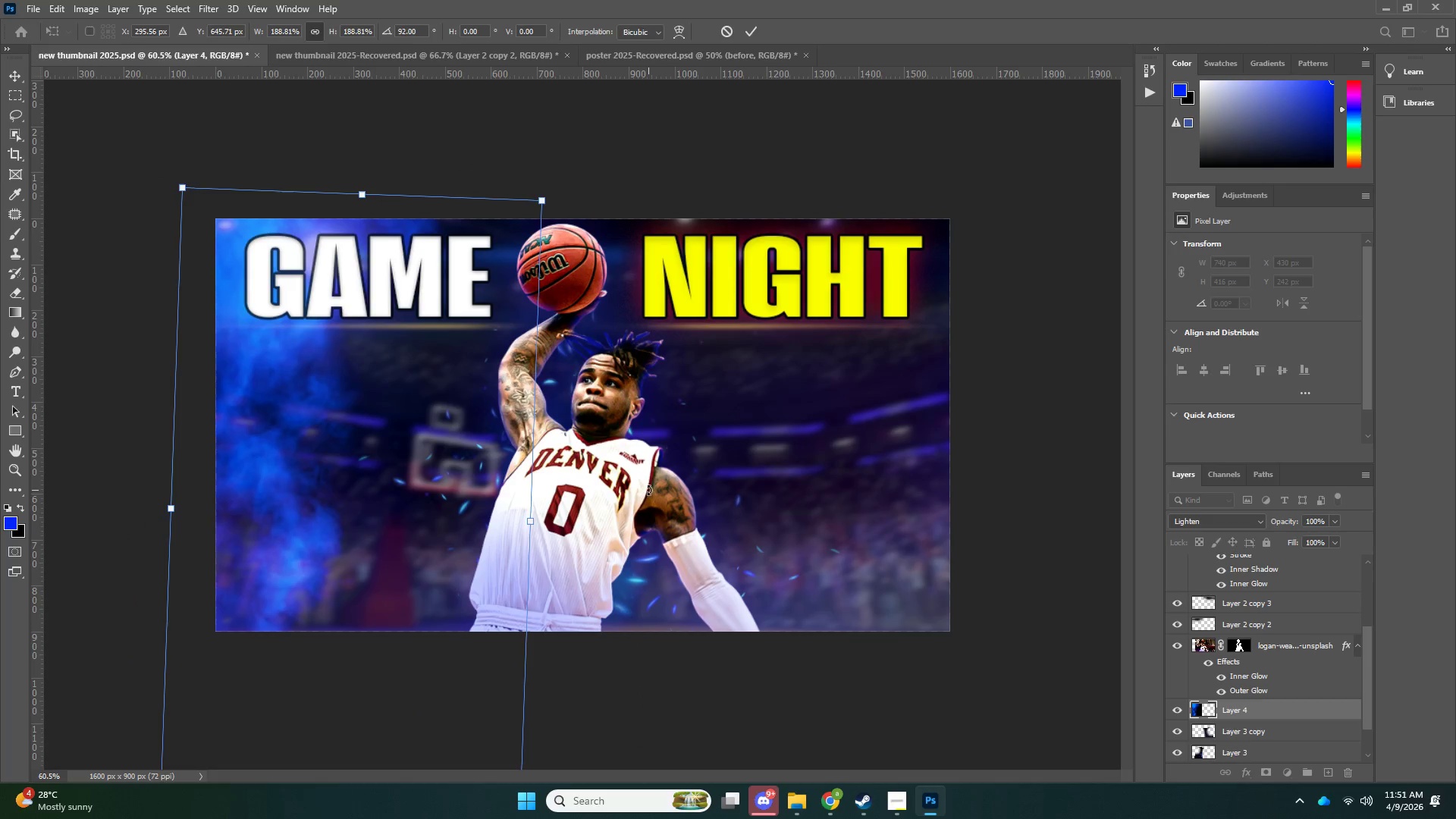 
key(NumpadEnter)
 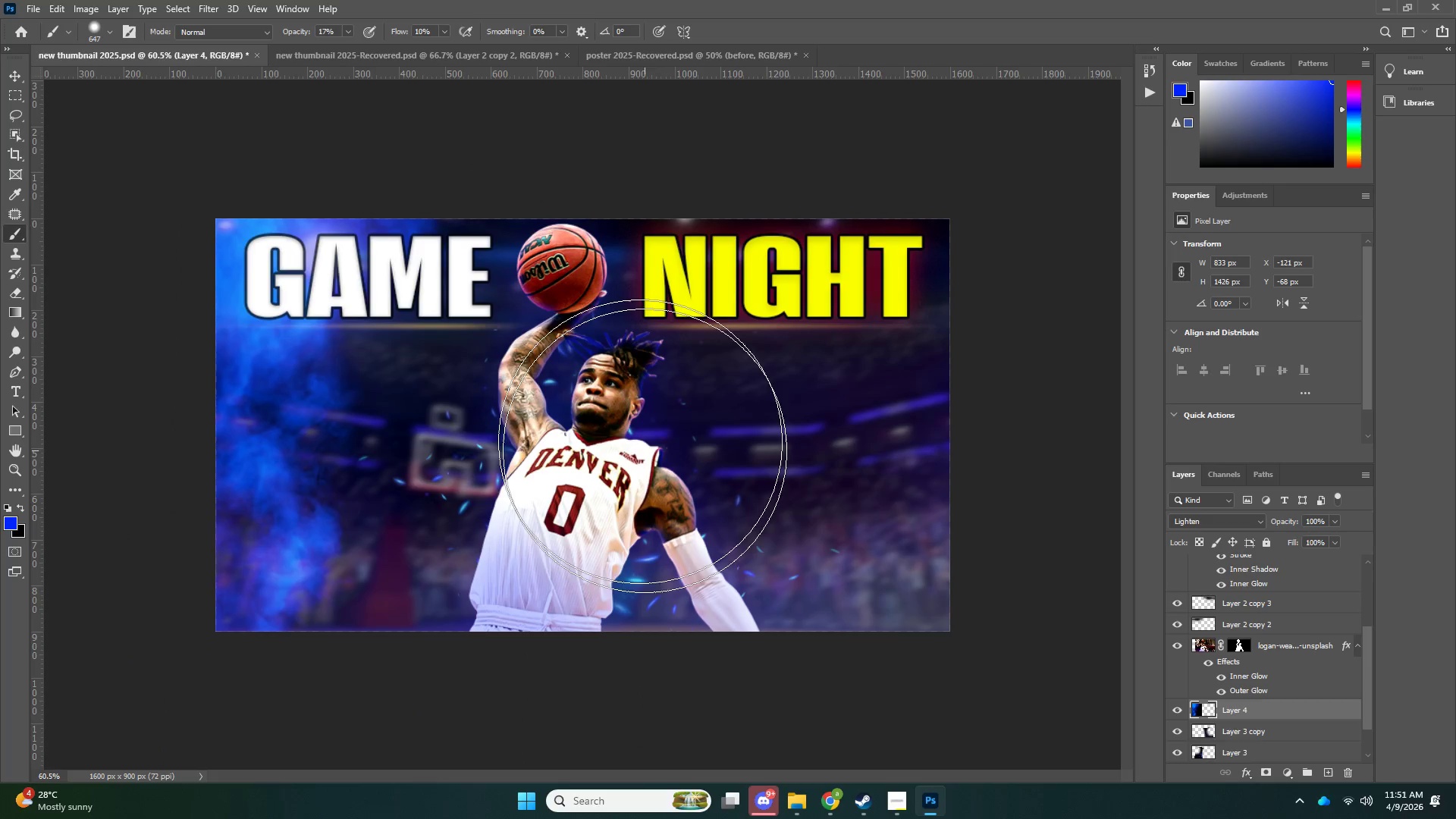 
key(Alt+AltLeft)
 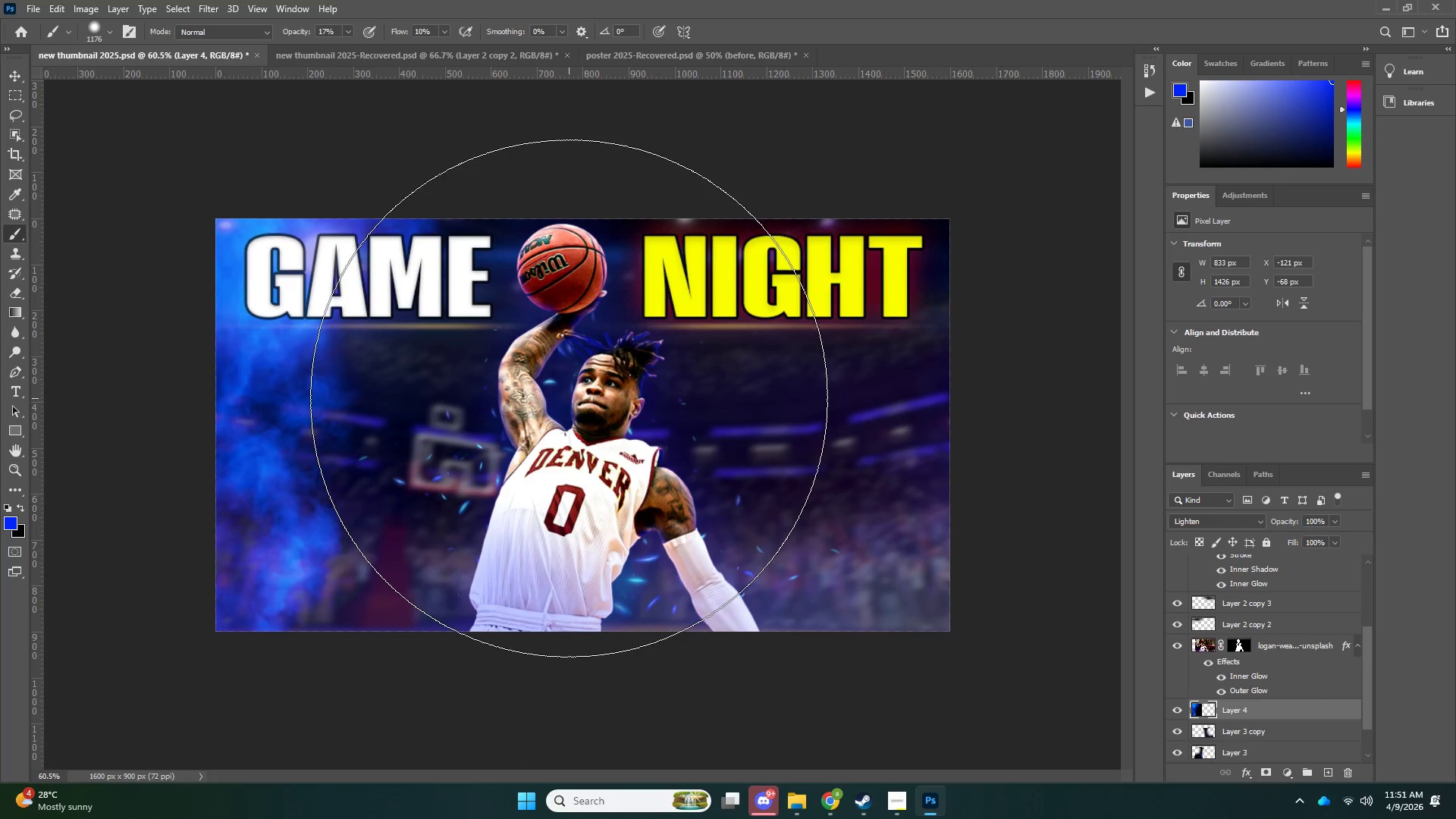 
left_click_drag(start_coordinate=[532, 439], to_coordinate=[563, 447])
 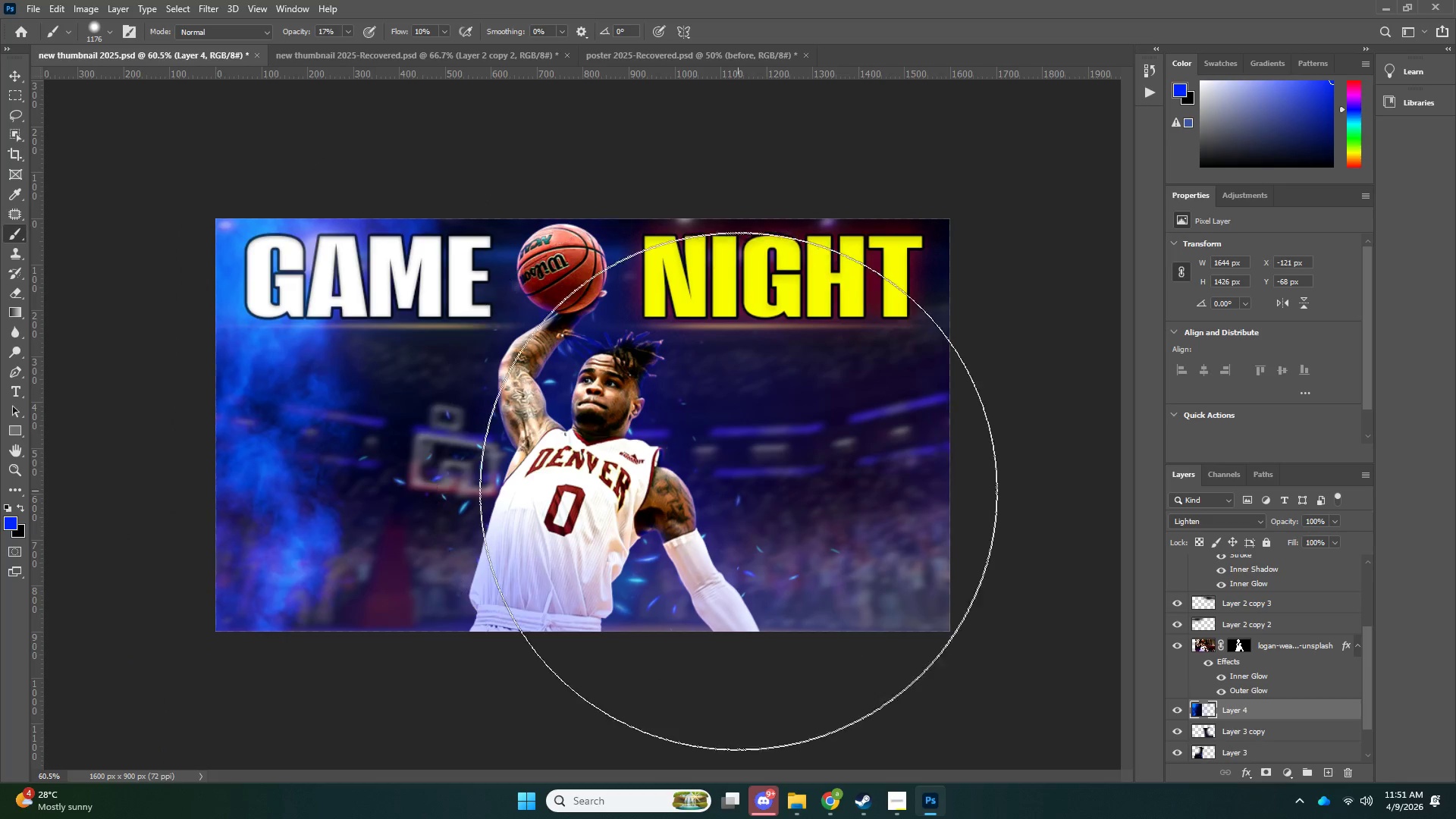 
key(Control+ControlLeft)
 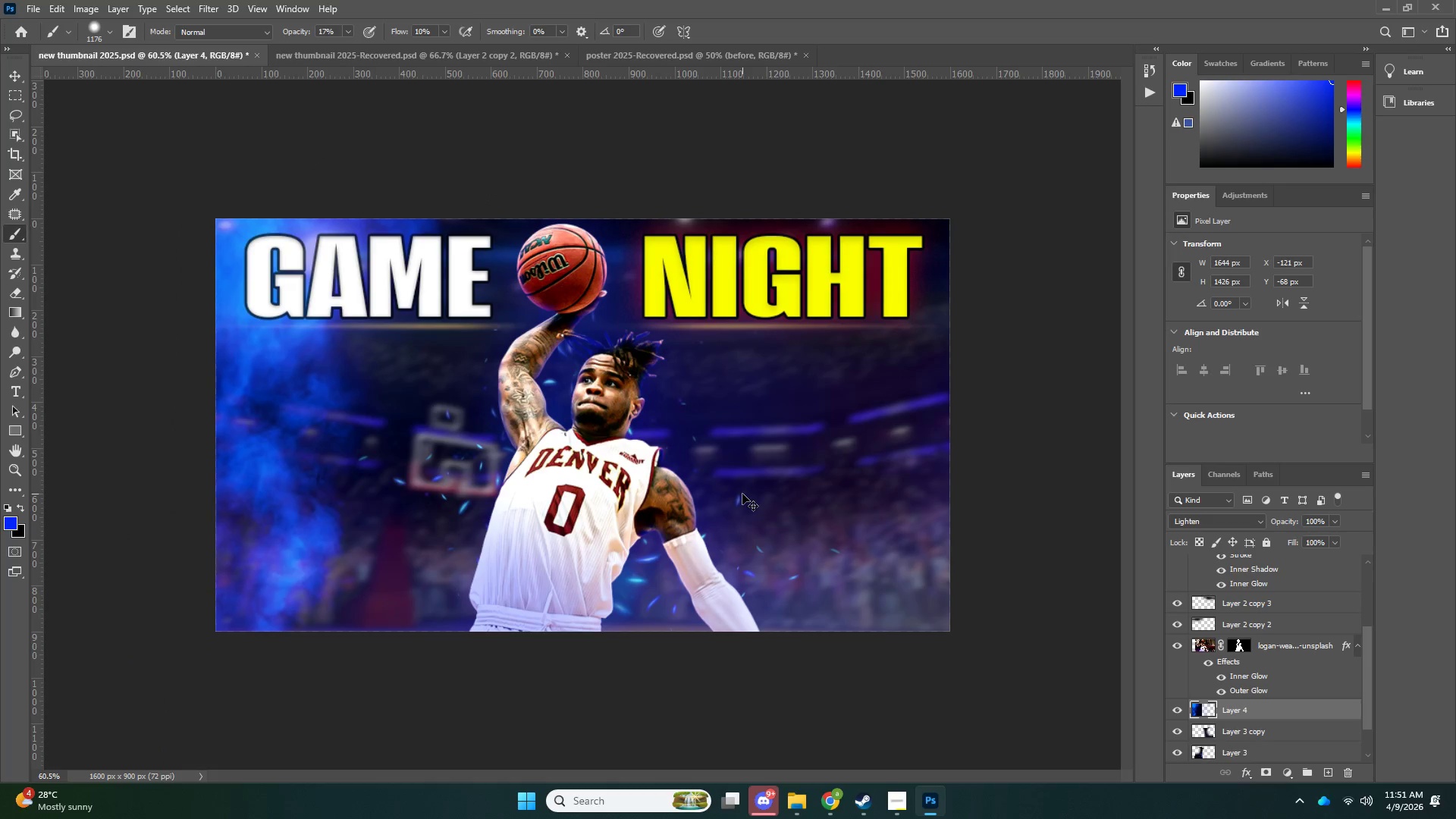 
key(Control+Z)
 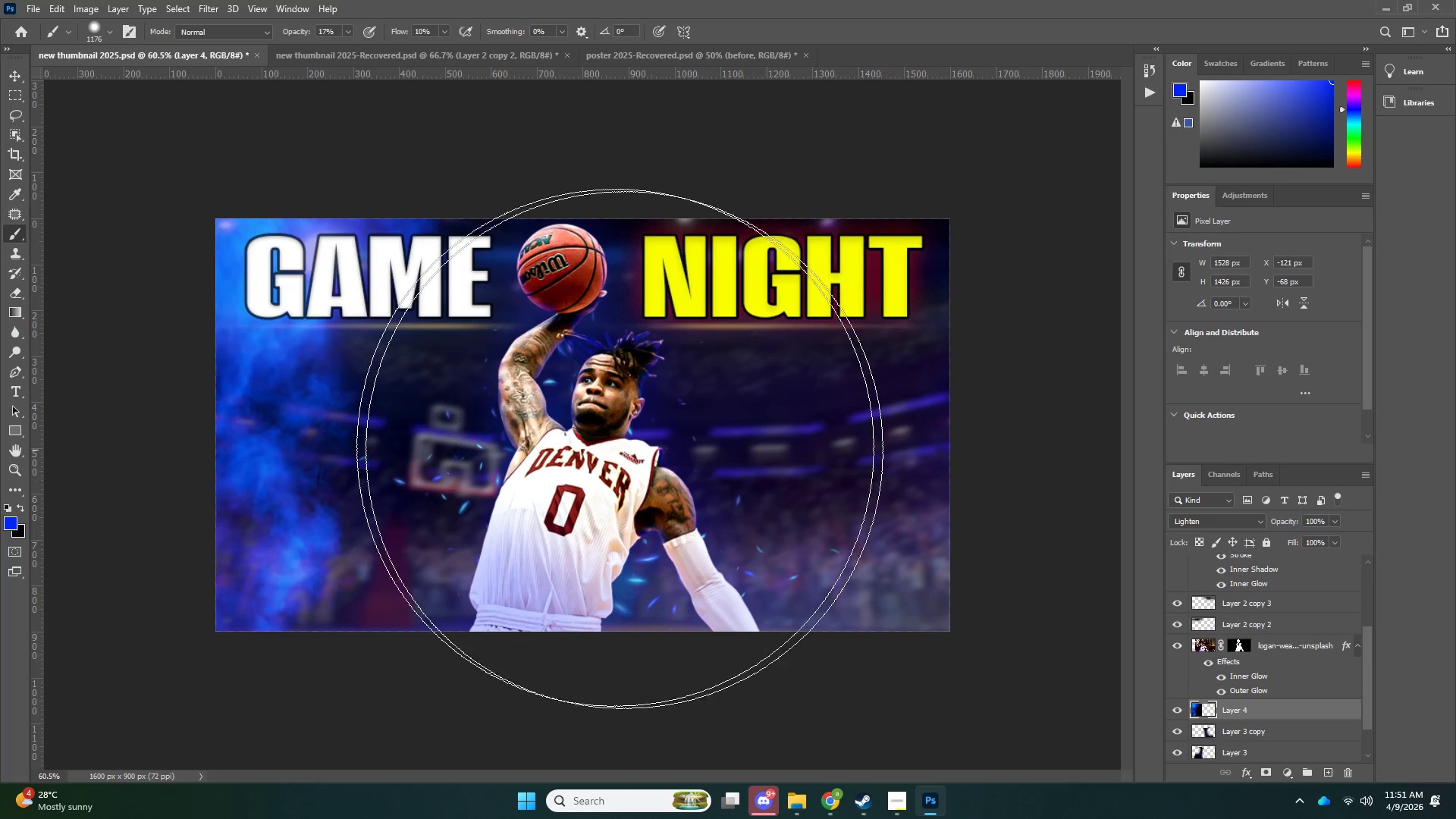 
key(E)
 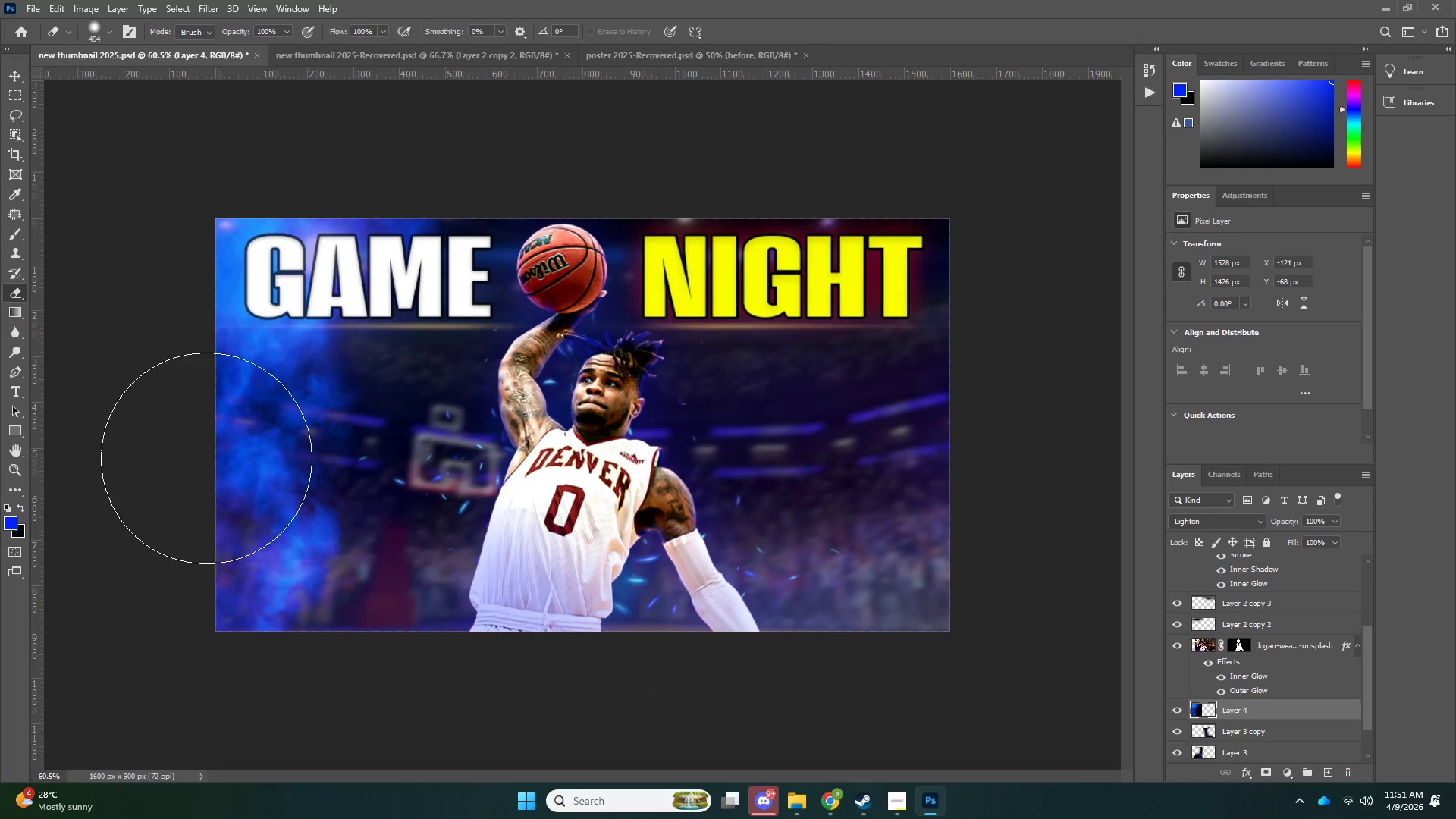 
key(Alt+AltLeft)
 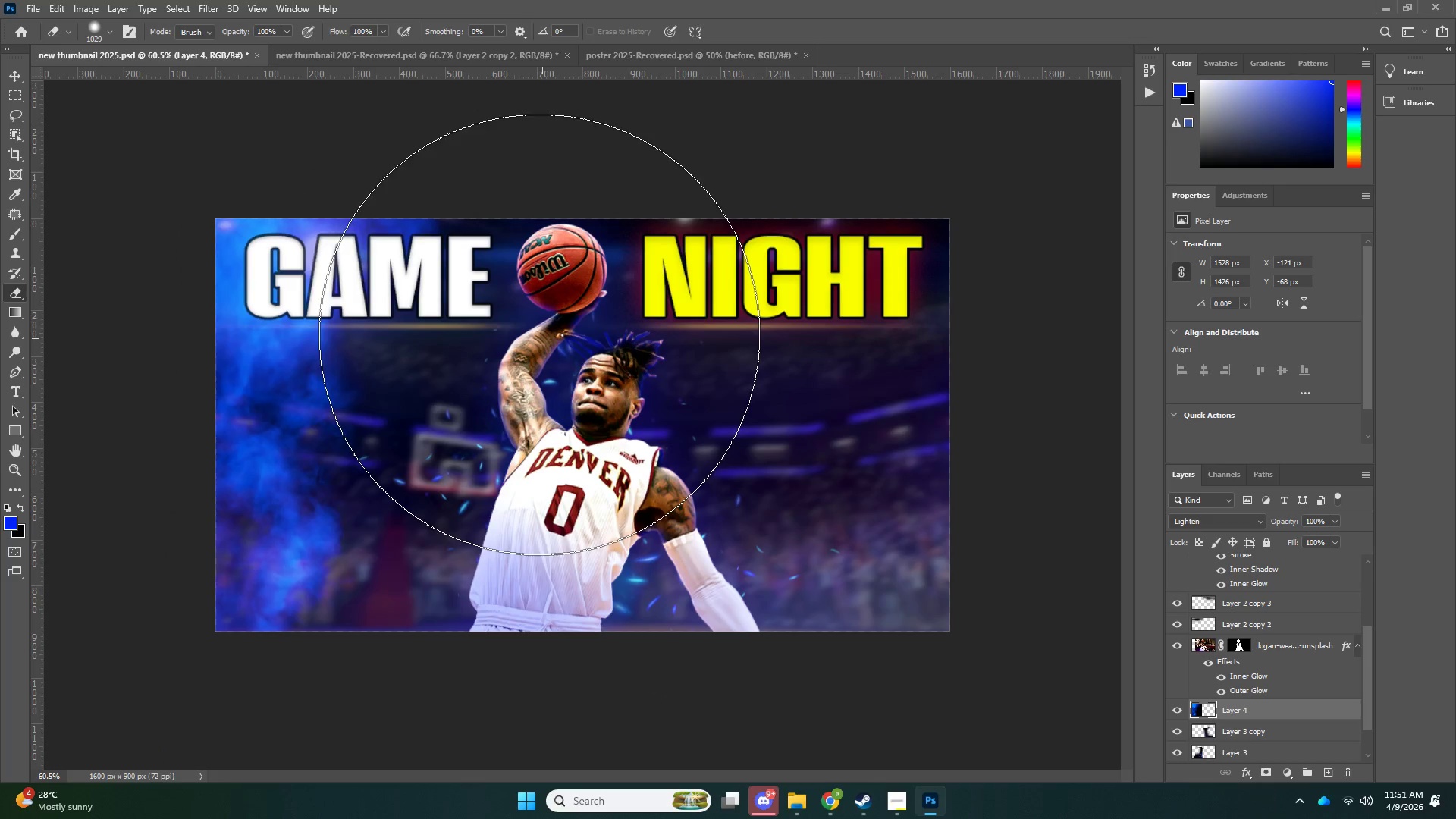 
left_click_drag(start_coordinate=[532, 334], to_coordinate=[545, 421])
 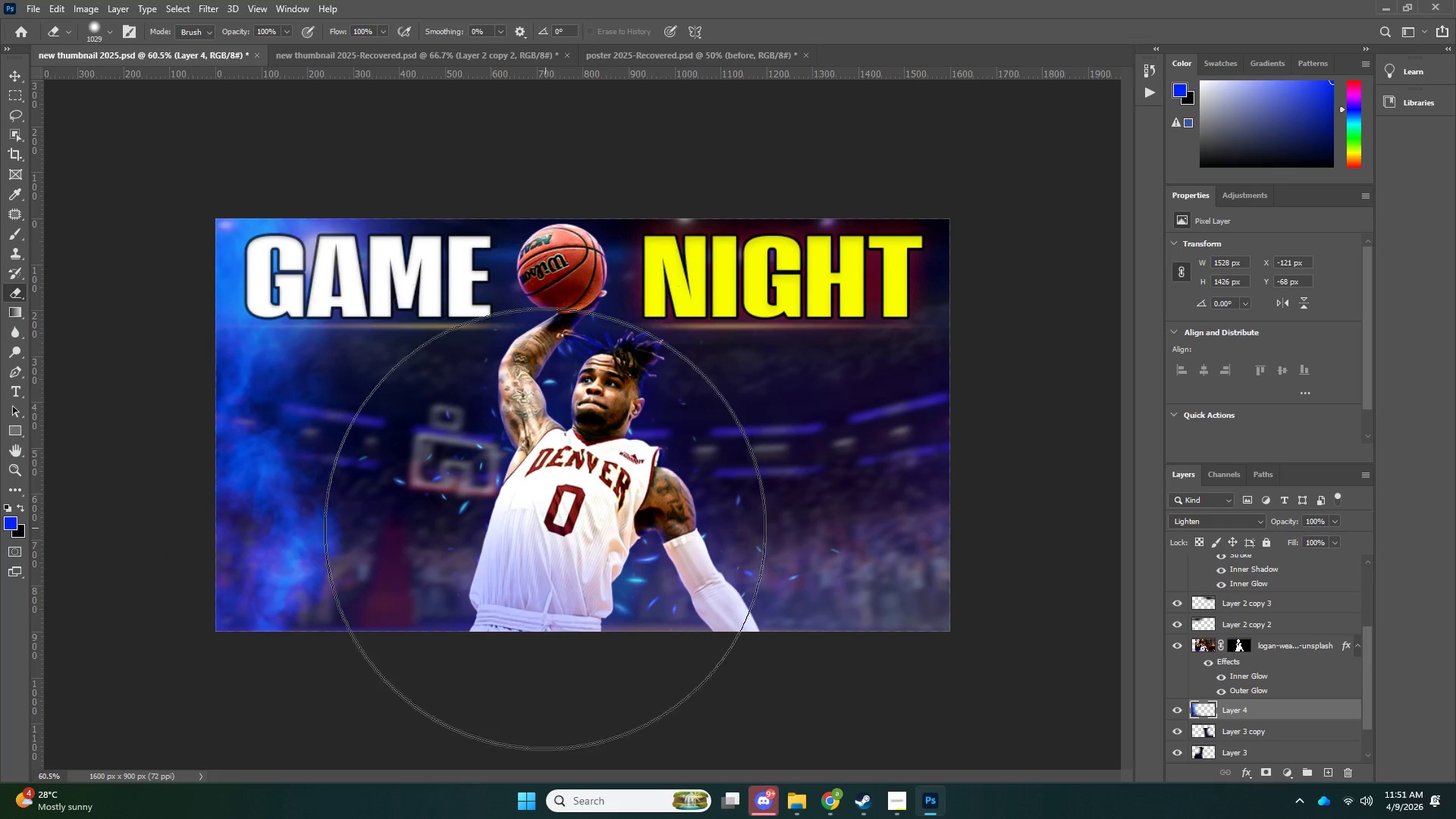 
key(Control+ControlLeft)
 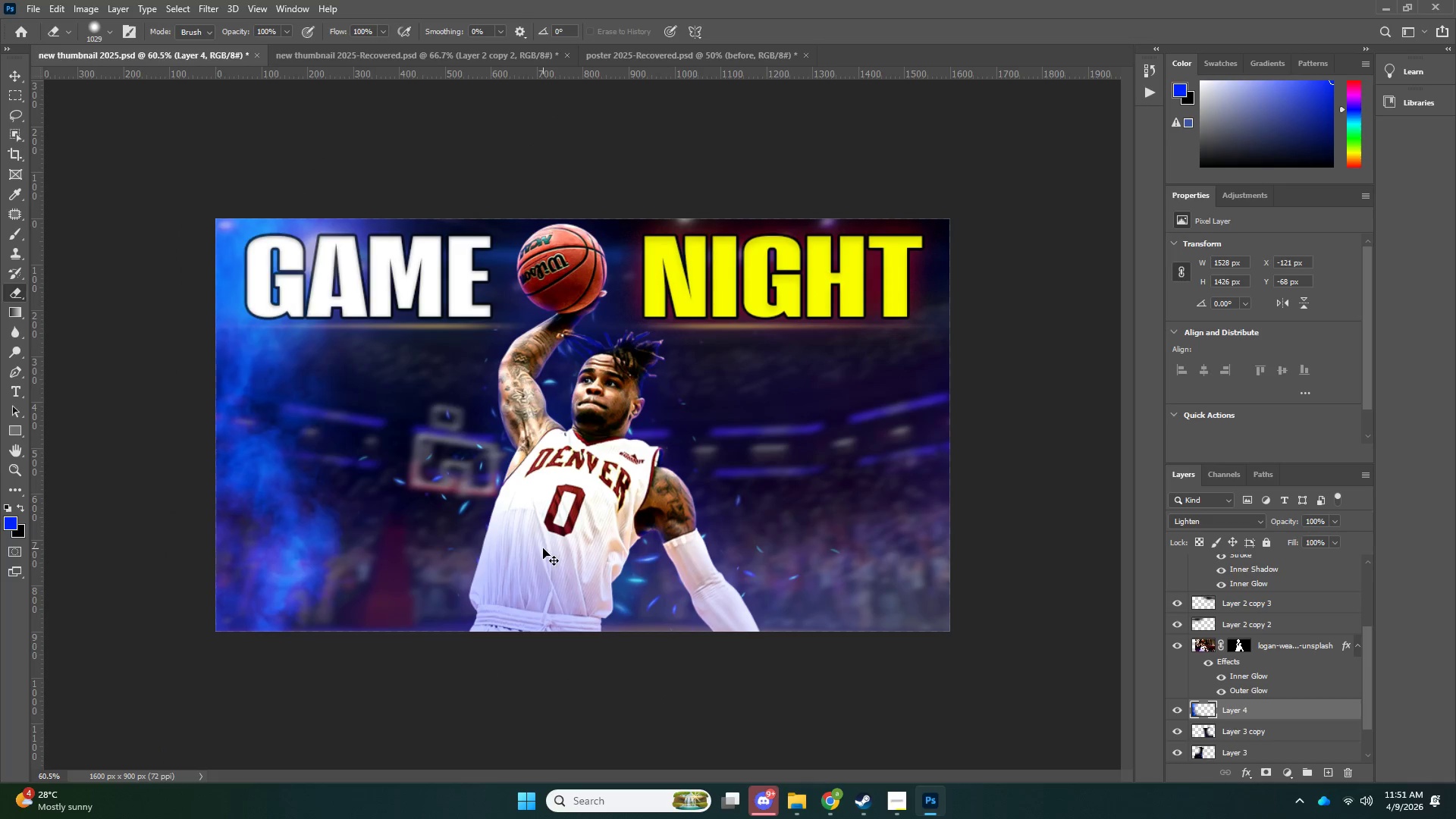 
key(Control+Z)
 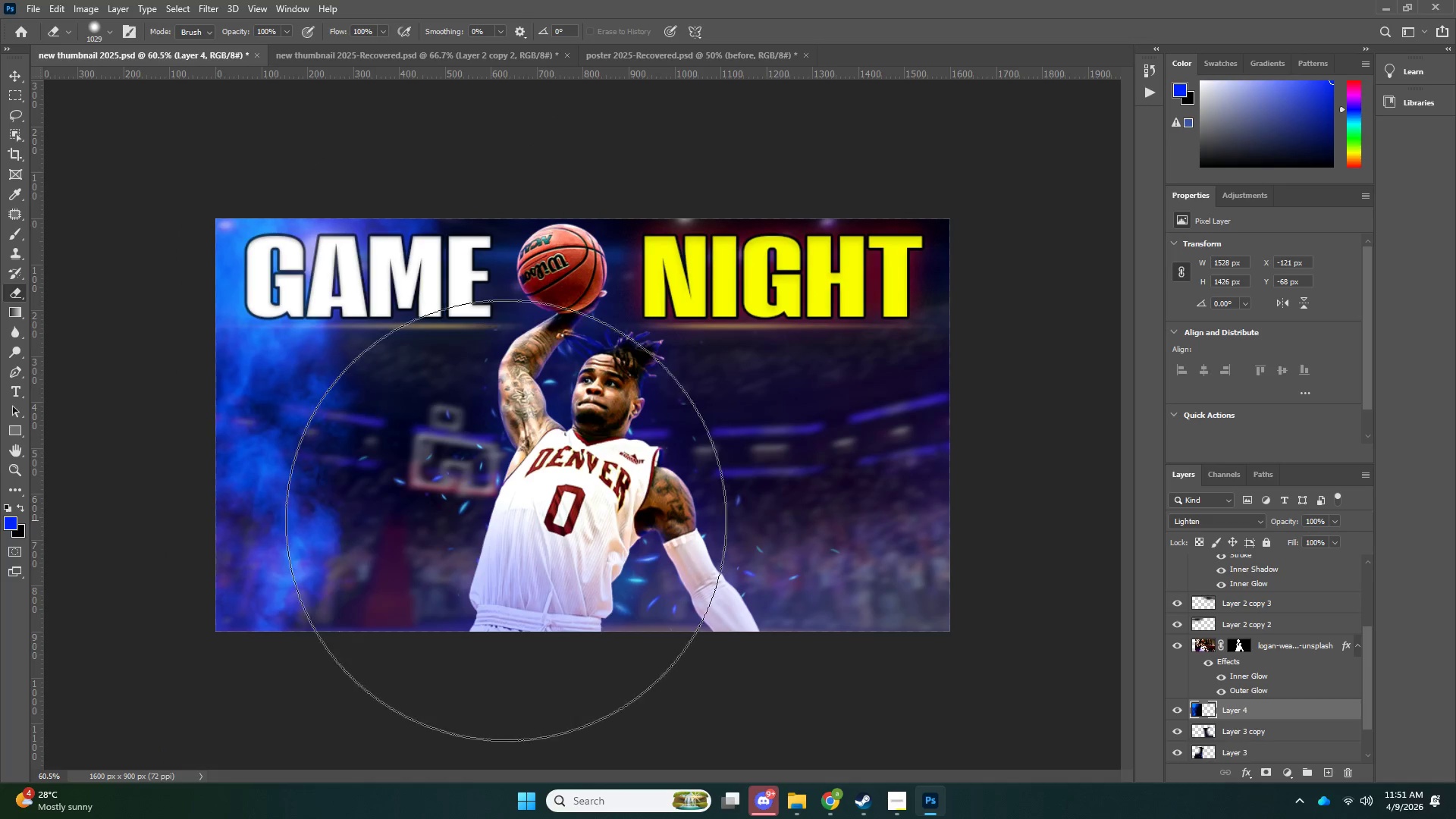 
key(V)
 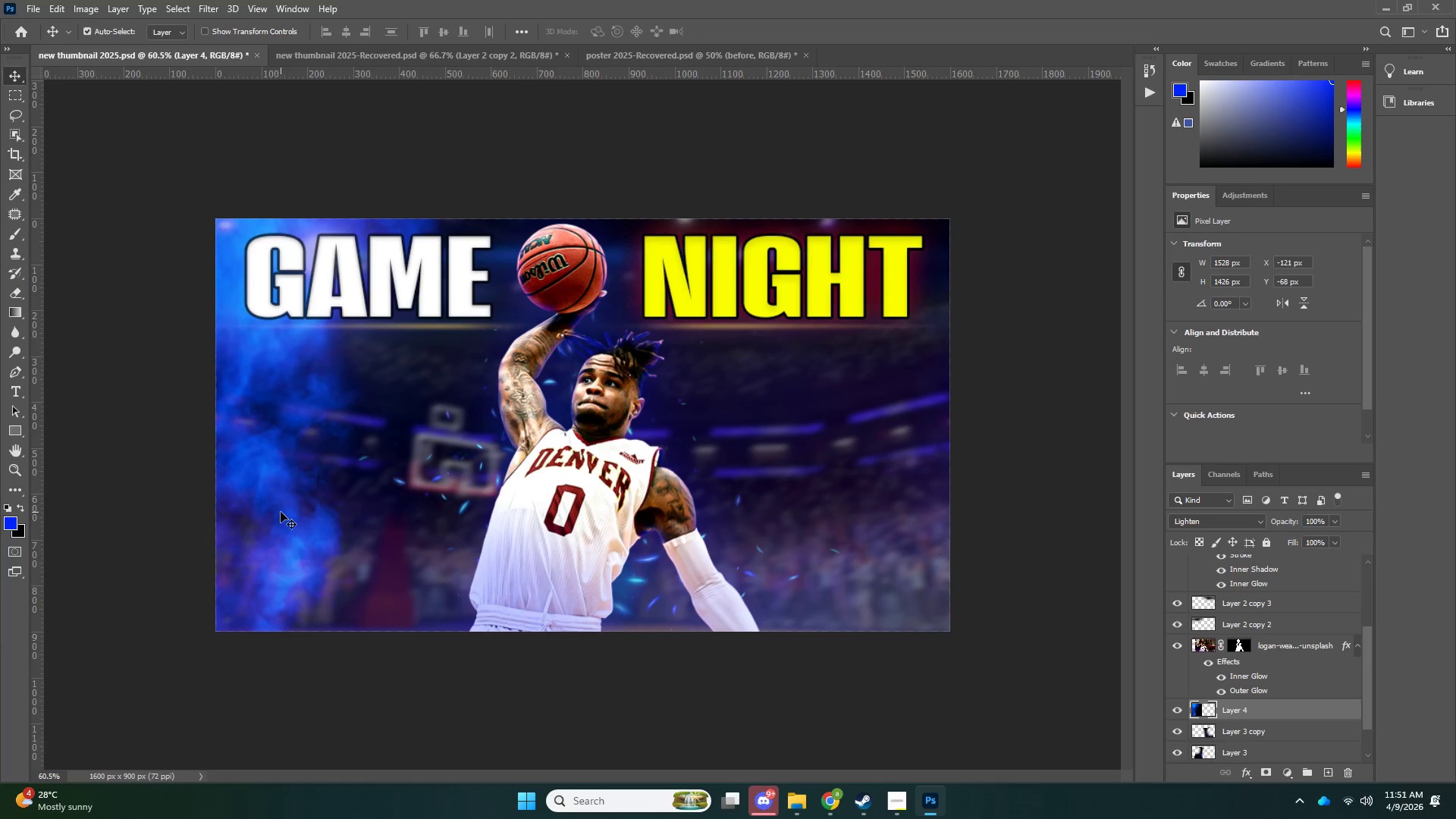 
left_click_drag(start_coordinate=[281, 519], to_coordinate=[293, 539])
 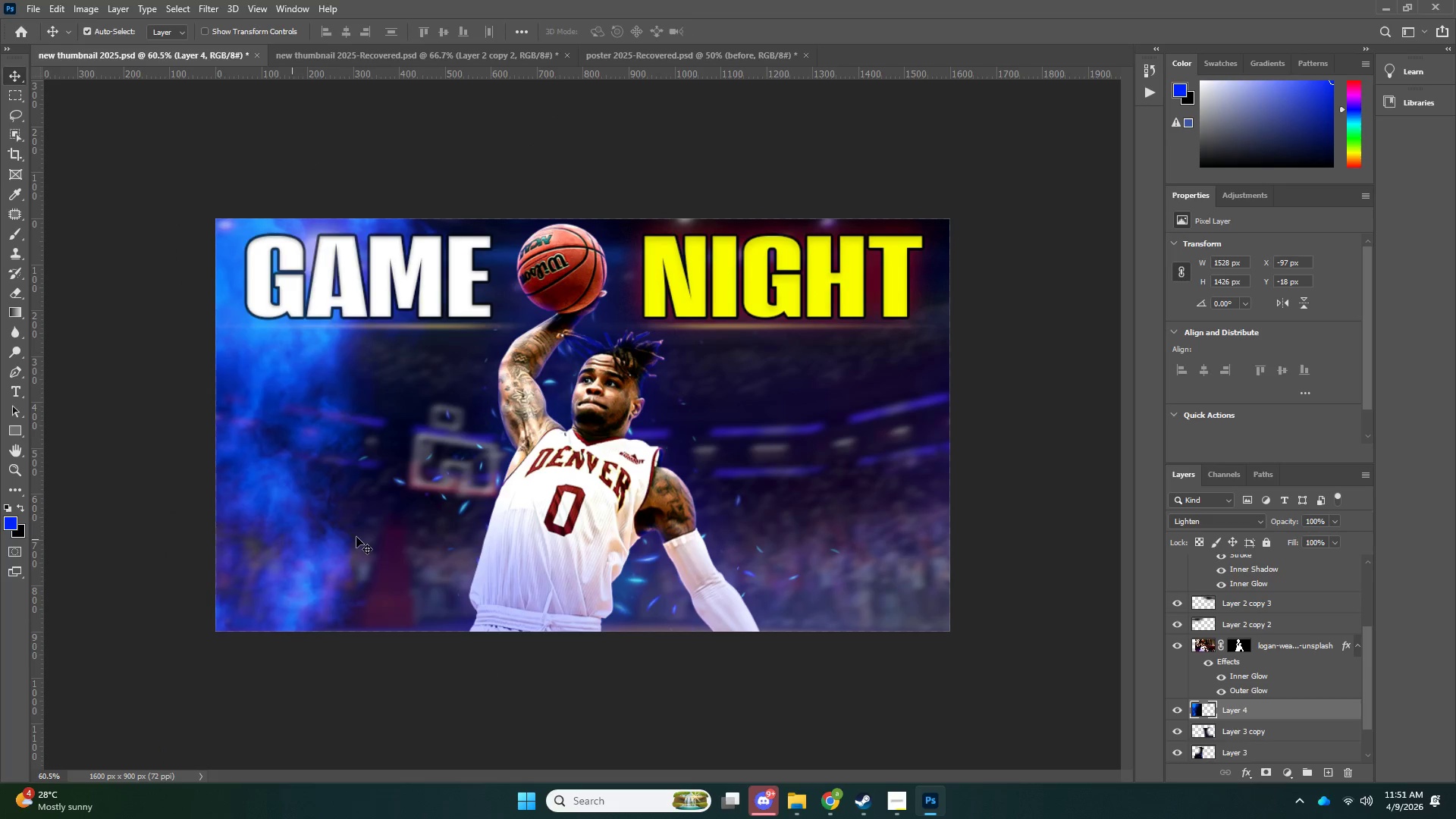 
key(Control+ControlLeft)
 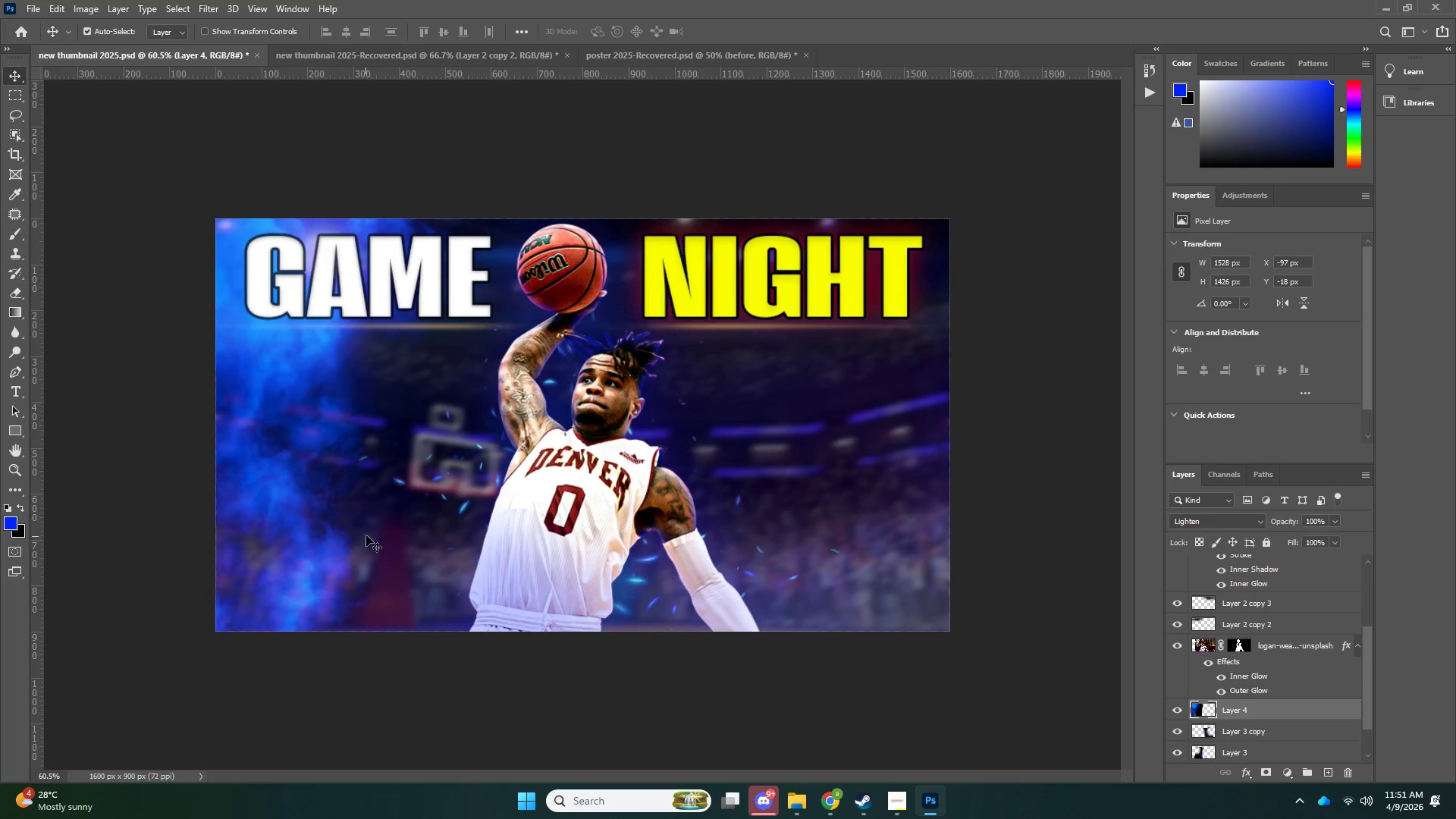 
key(Control+T)
 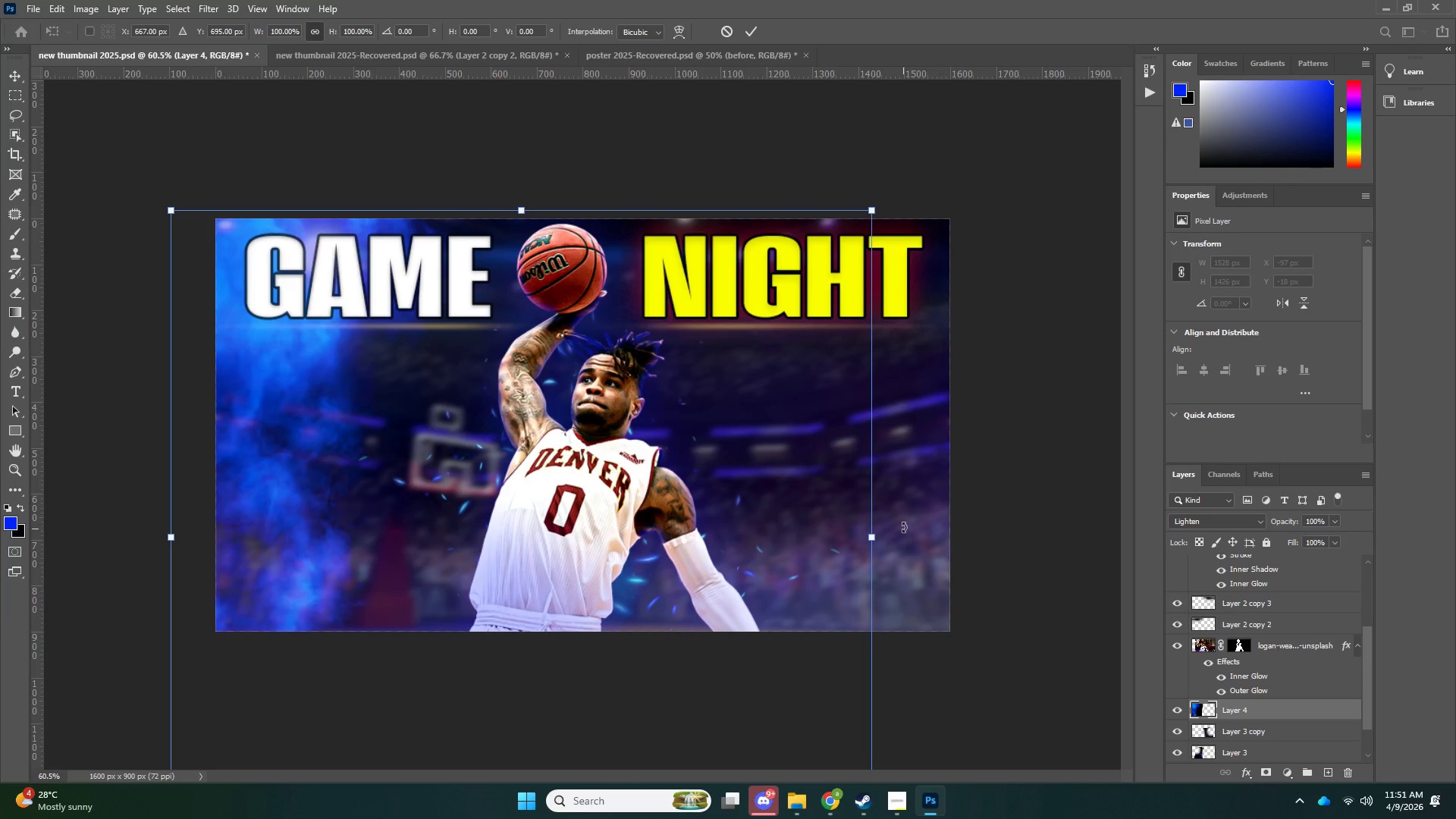 
left_click_drag(start_coordinate=[947, 489], to_coordinate=[861, 376])
 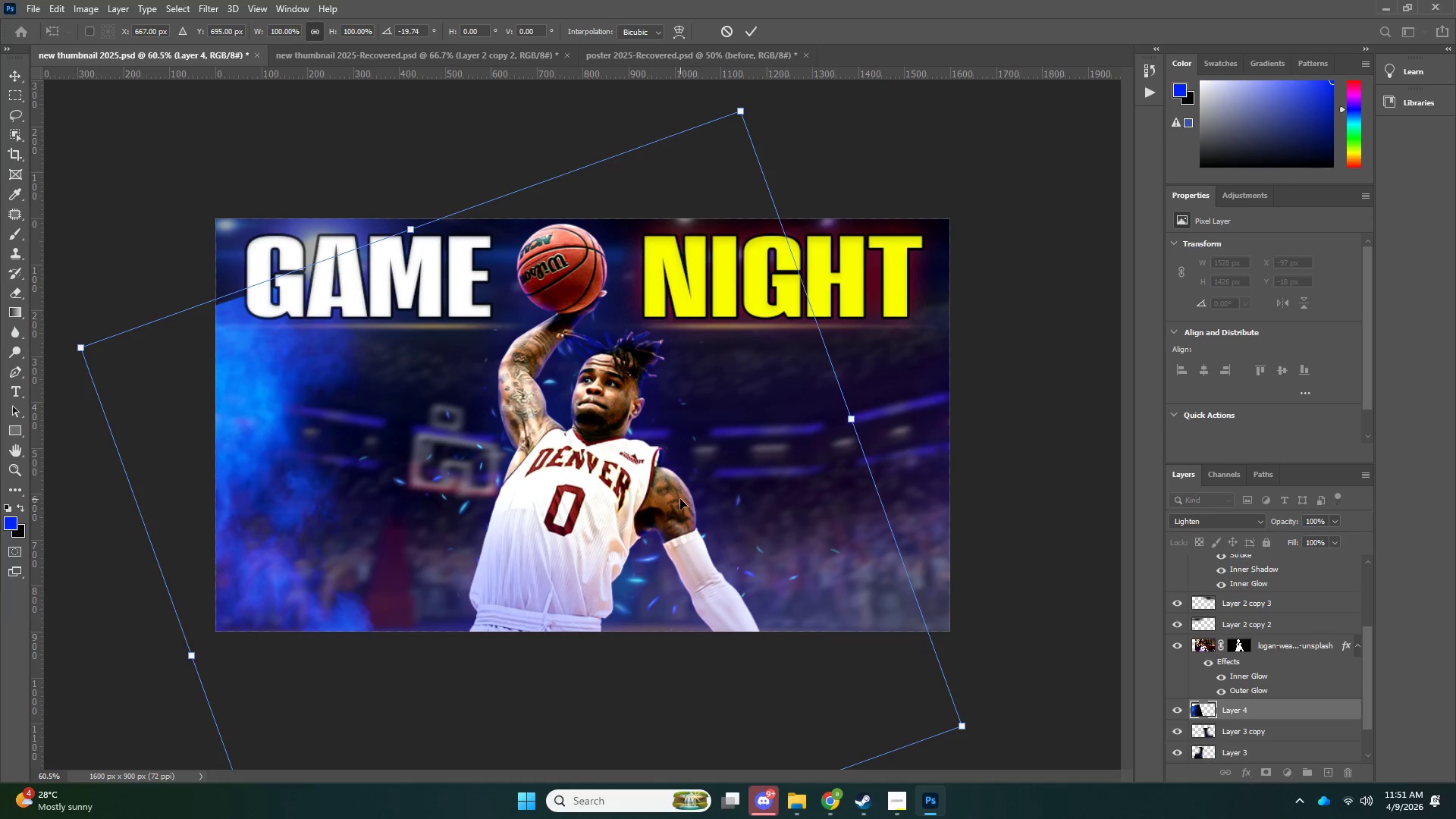 
left_click_drag(start_coordinate=[674, 485], to_coordinate=[651, 444])
 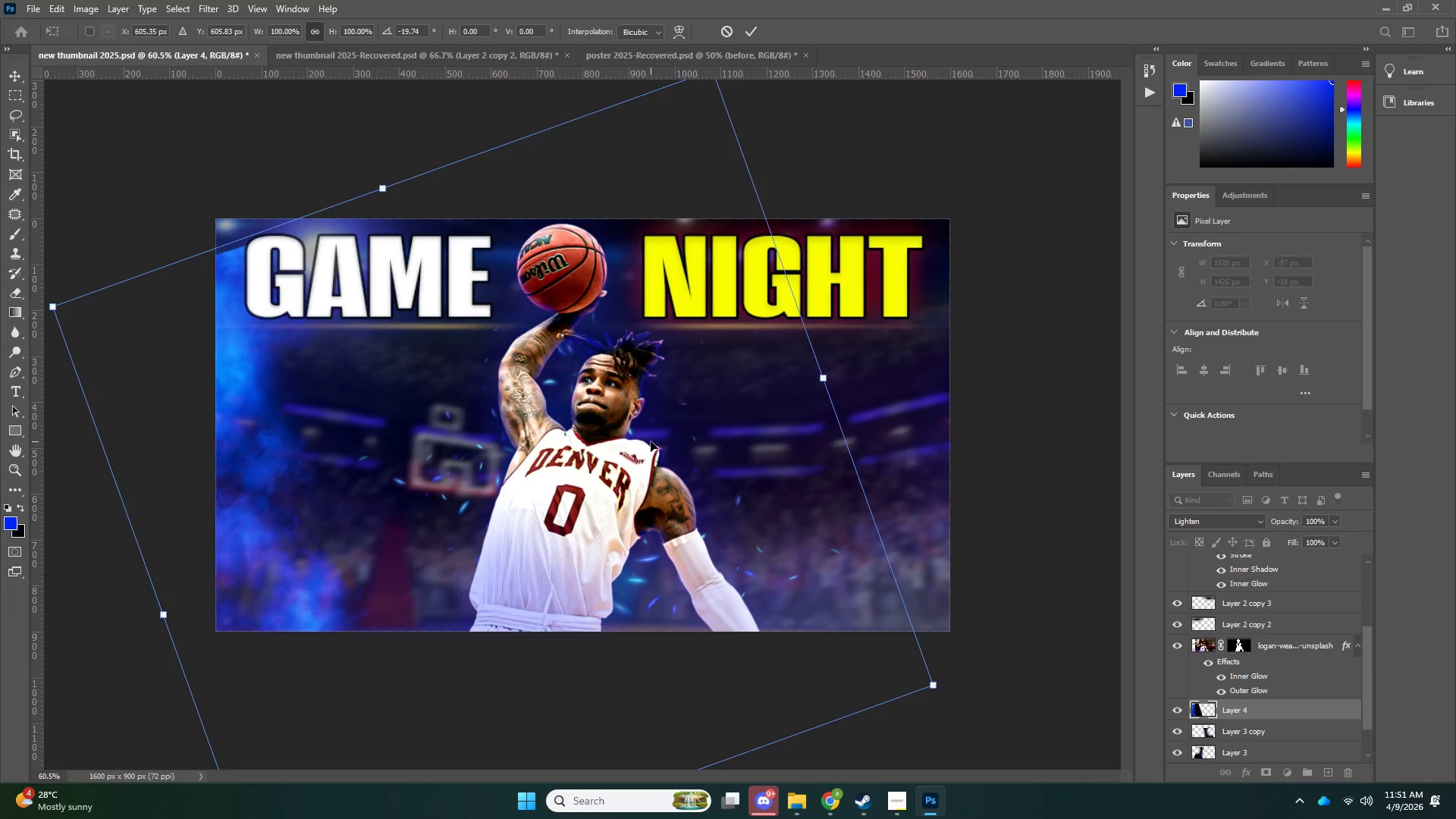 
key(NumpadEnter)
 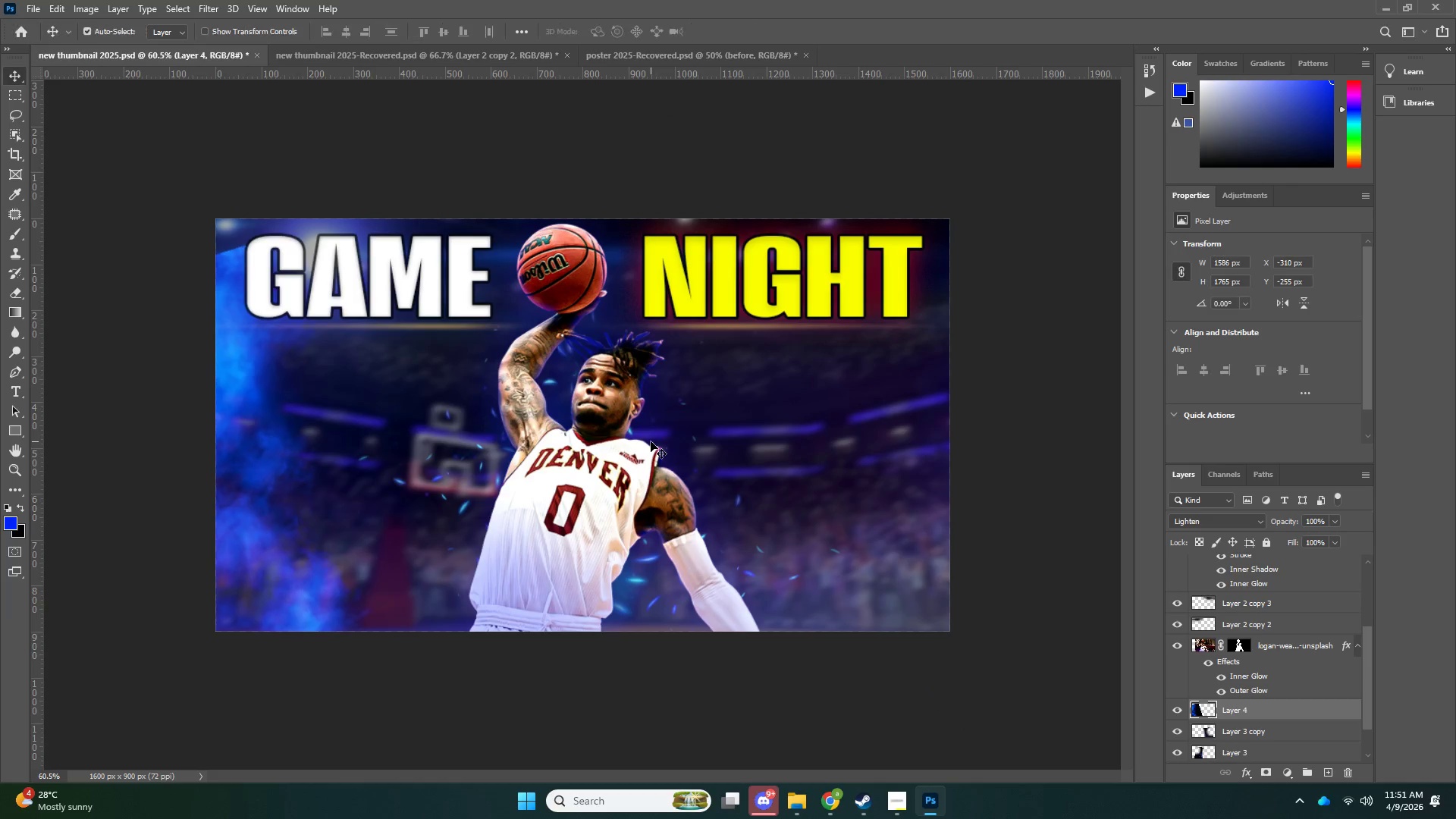 
key(NumpadEnter)
 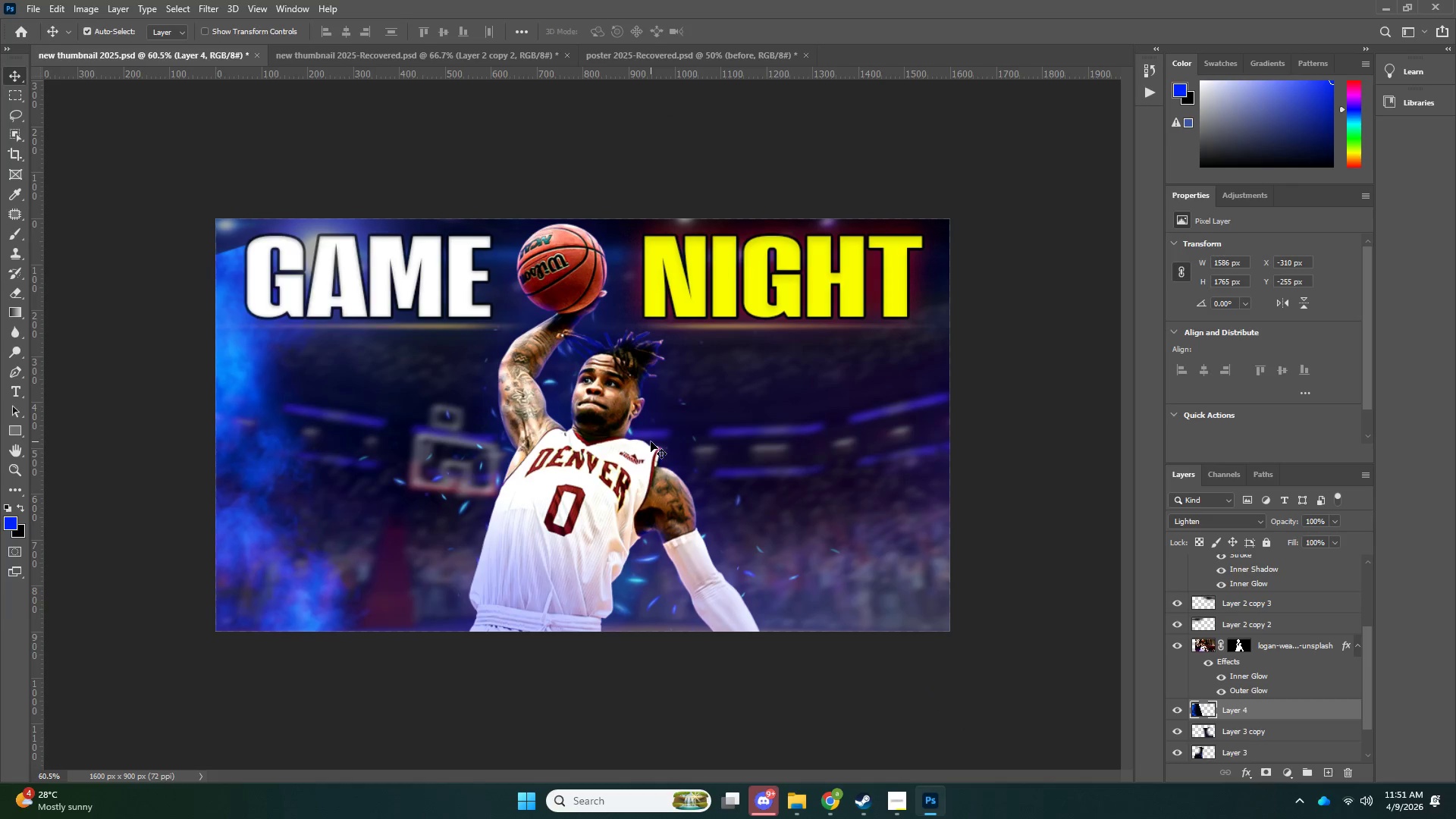 
key(Delete)
 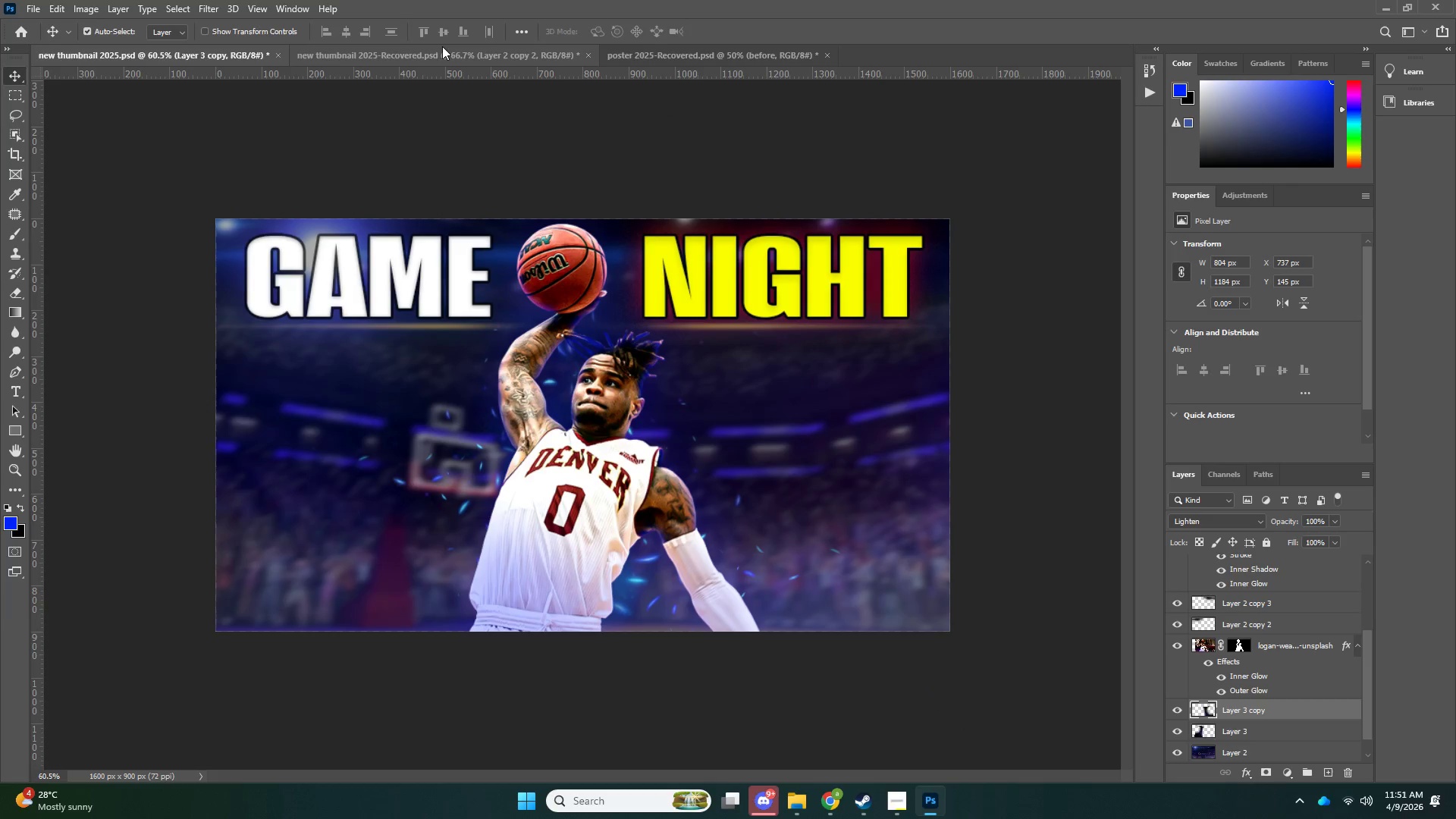 
left_click([445, 46])
 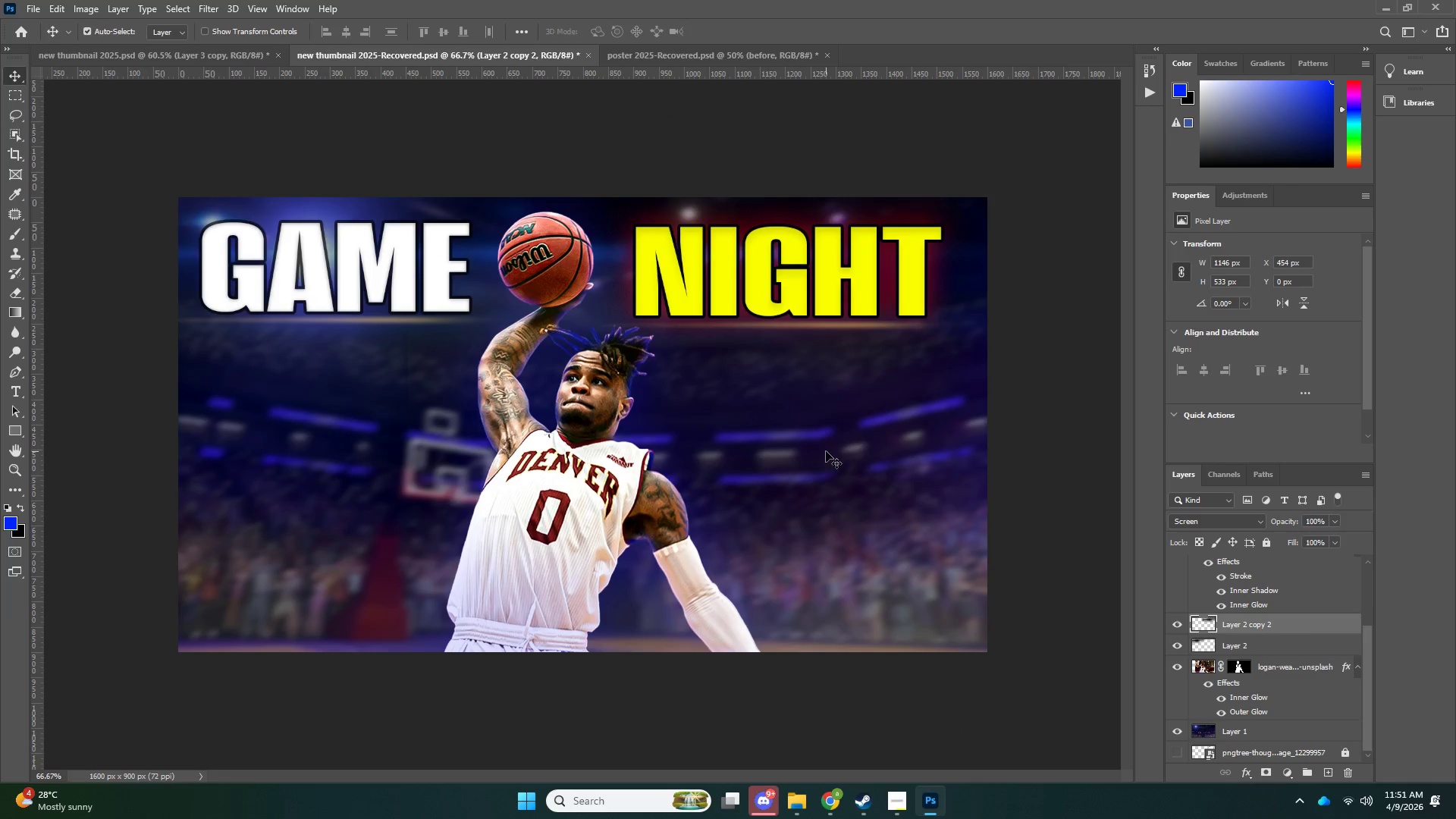 
left_click_drag(start_coordinate=[752, 471], to_coordinate=[792, 472])
 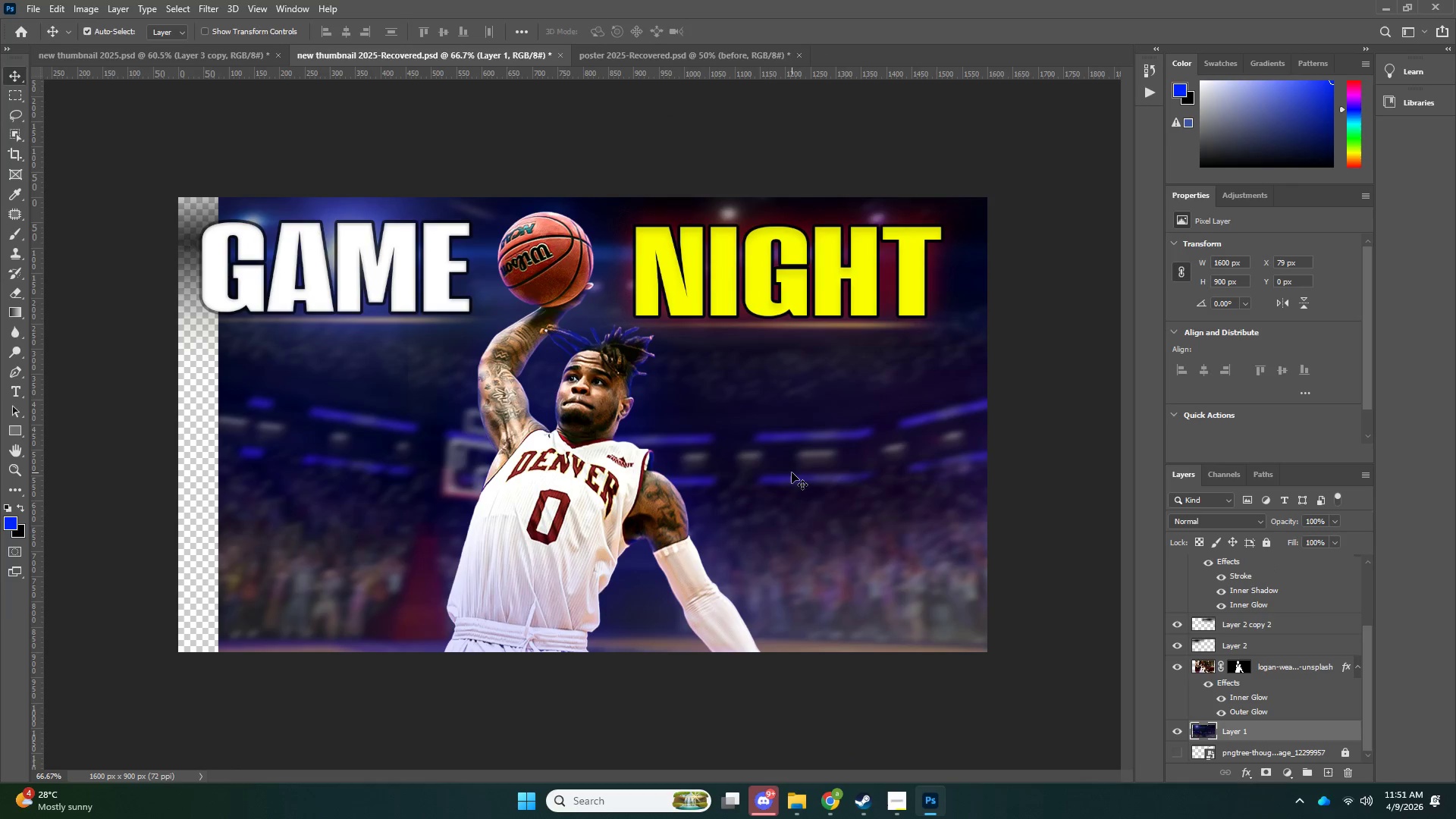 
key(Control+ControlLeft)
 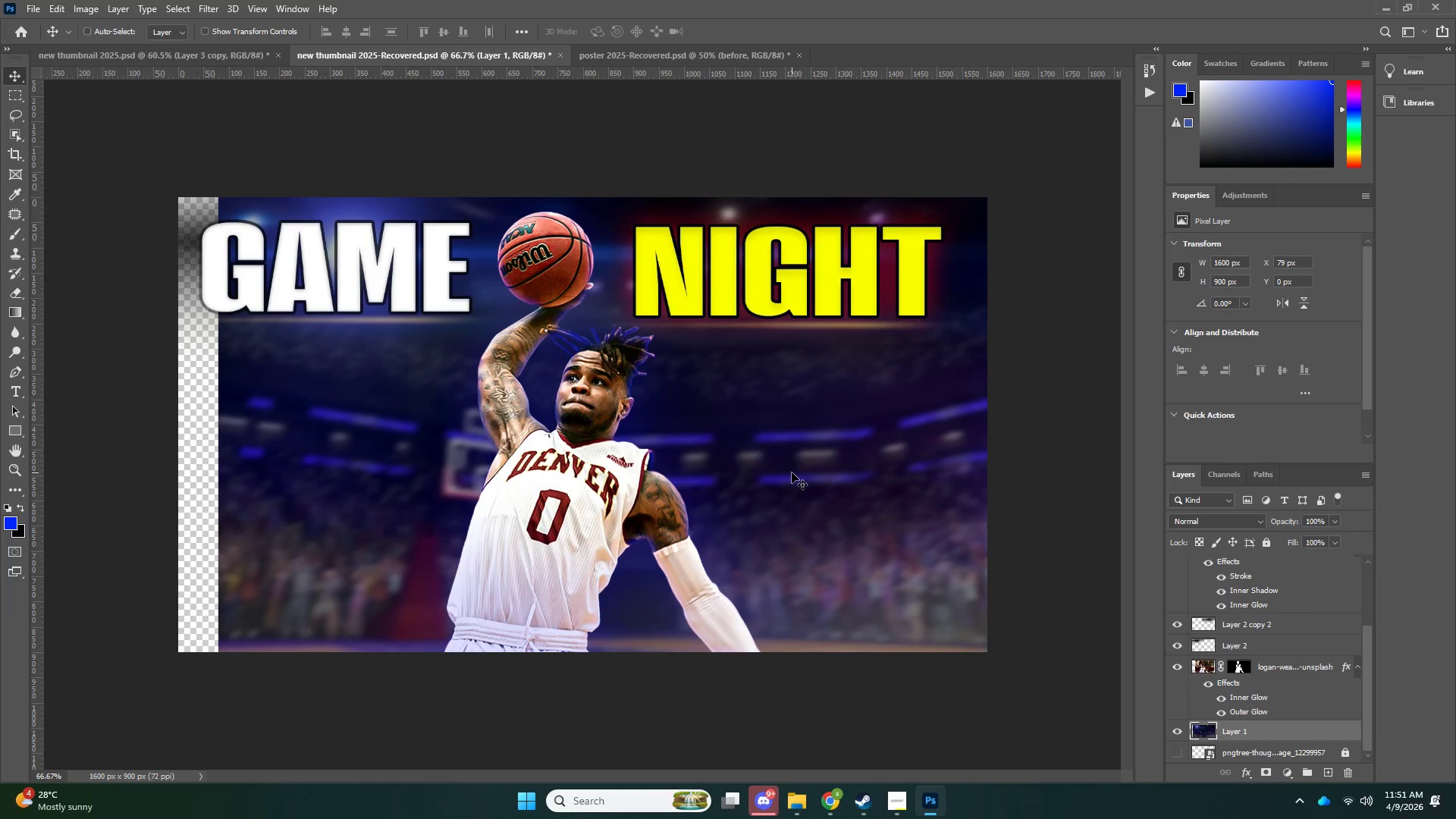 
key(Control+Z)
 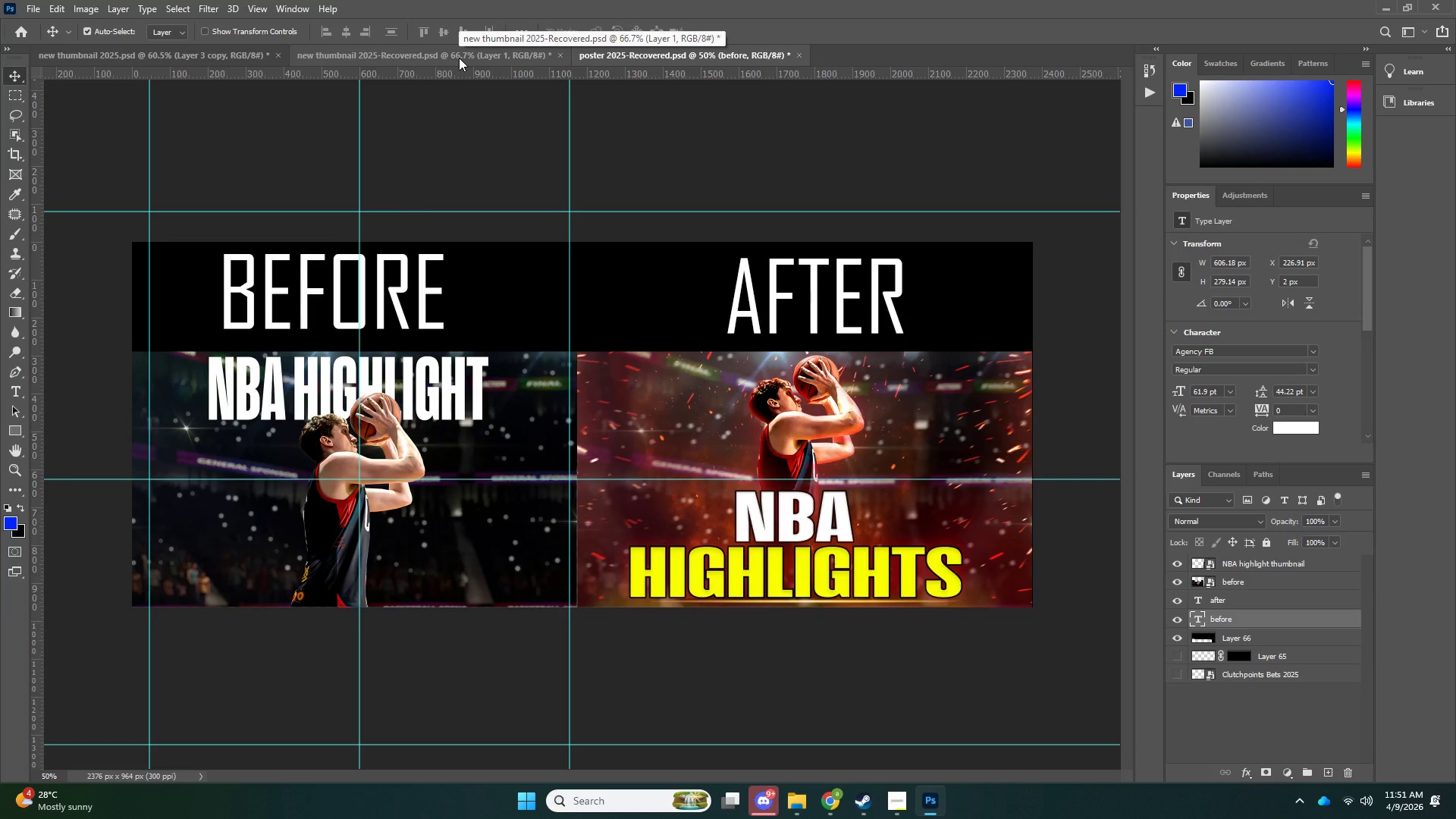 
wait(5.24)
 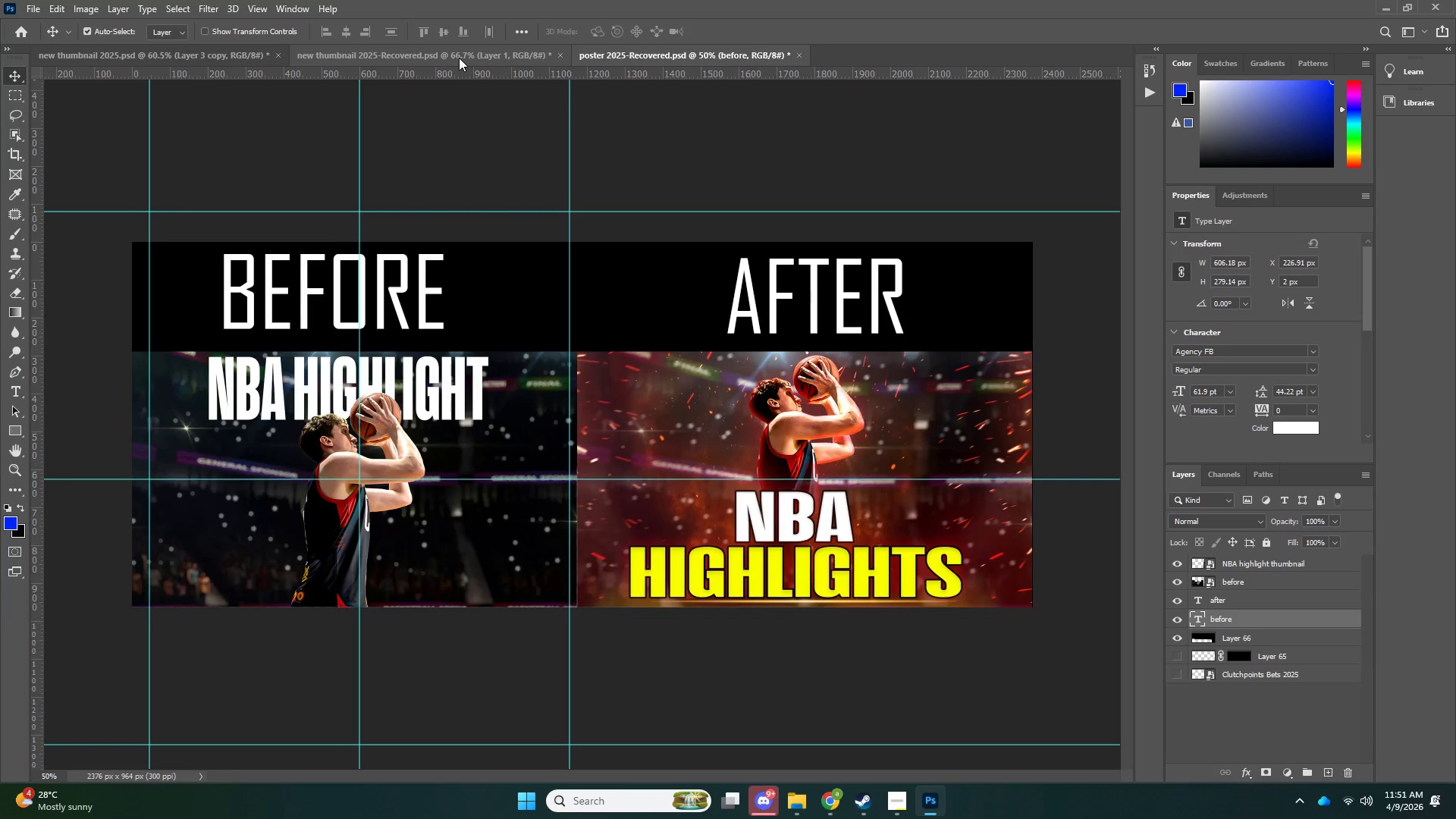 
left_click([459, 58])
 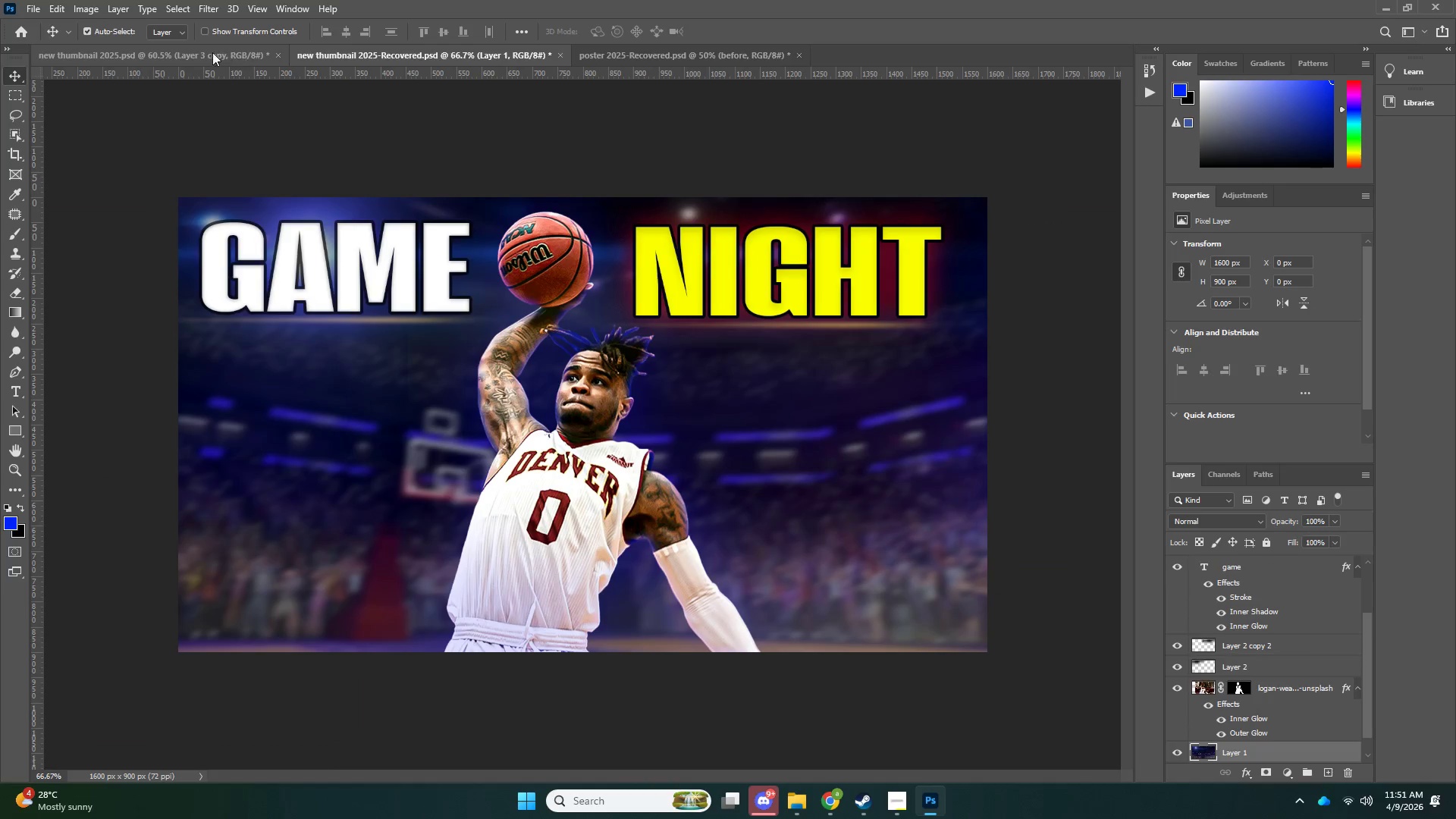 
left_click([196, 53])
 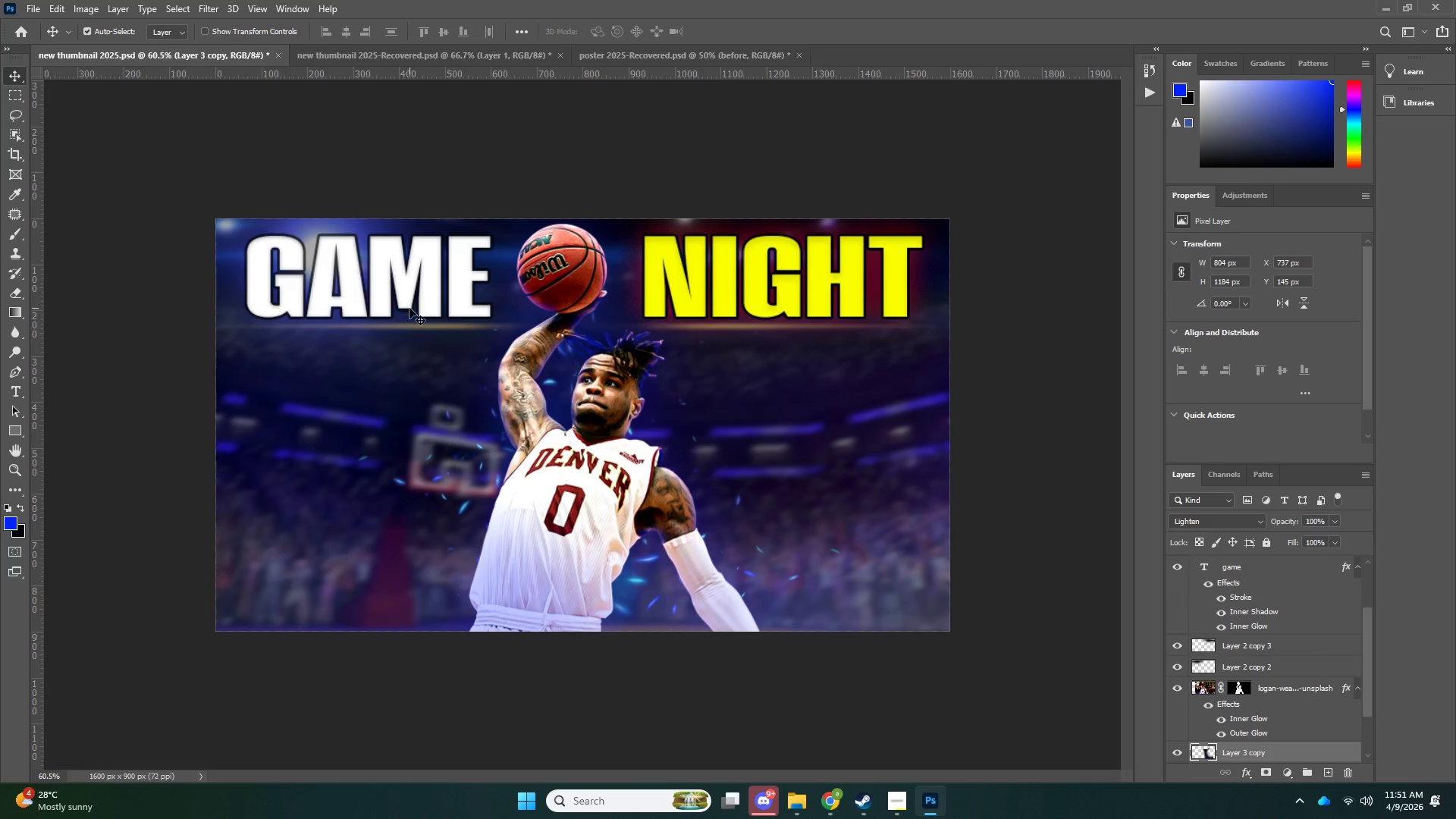 
left_click([417, 291])
 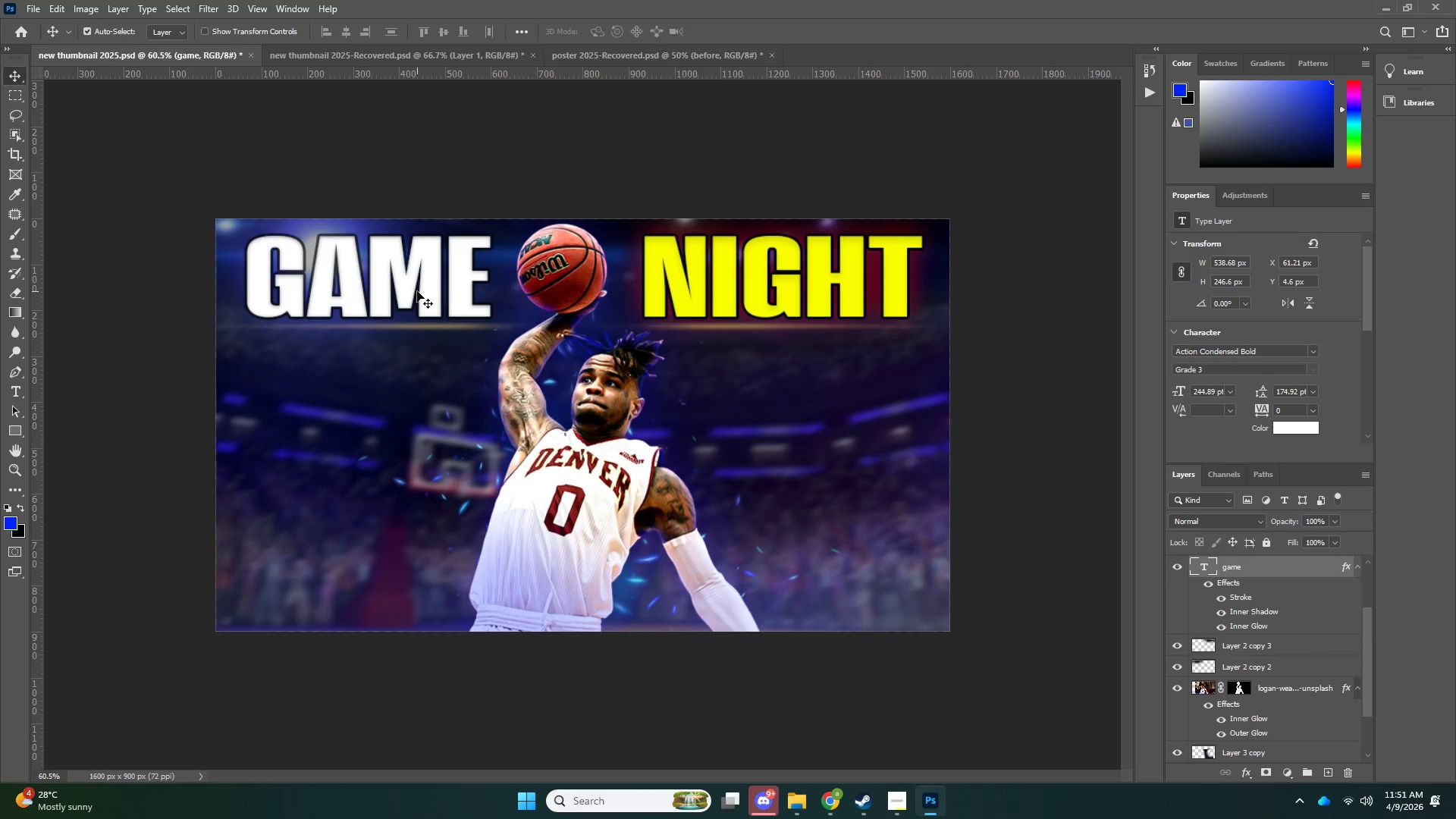 
key(ArrowUp)
 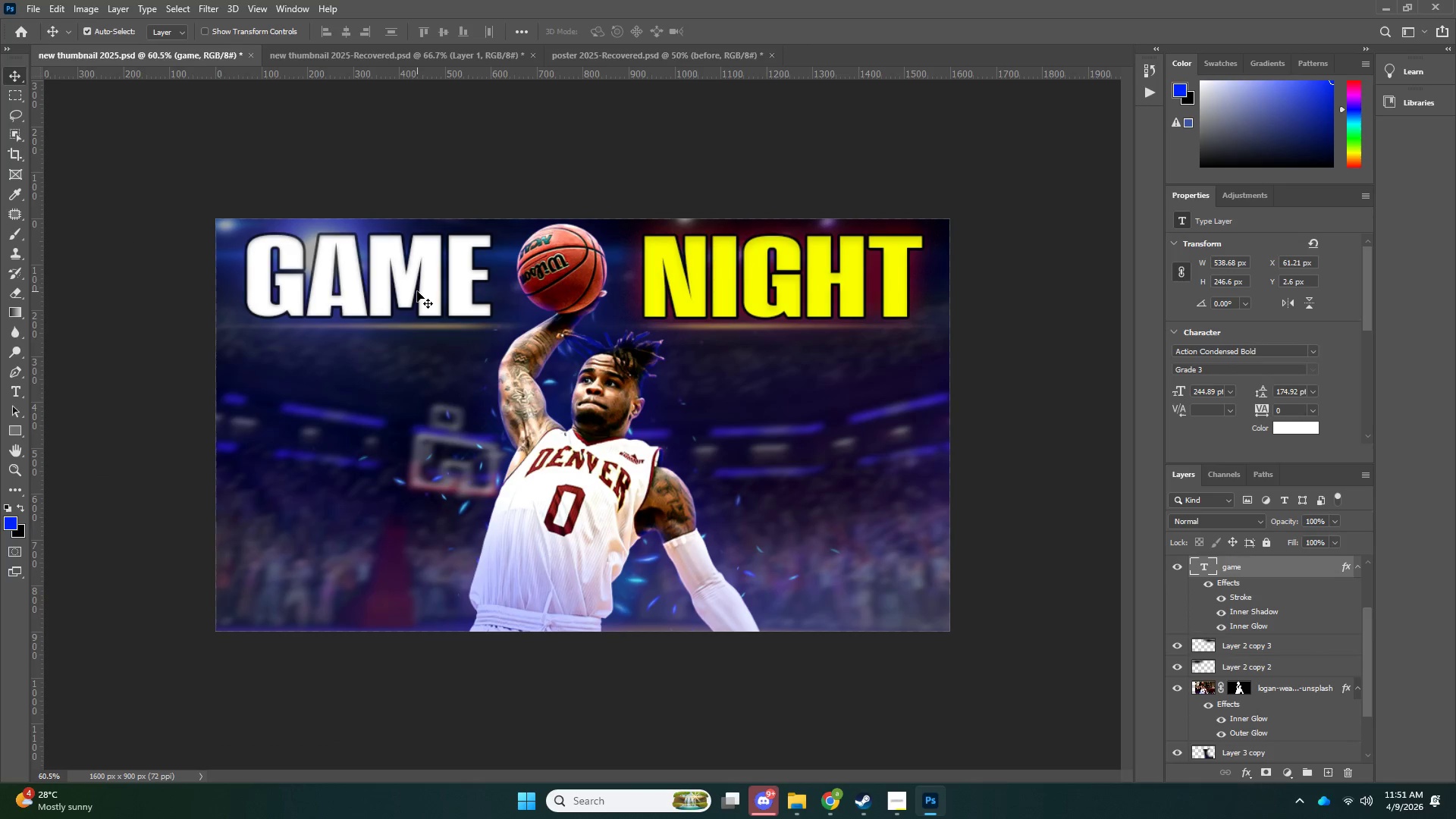 
key(ArrowUp)
 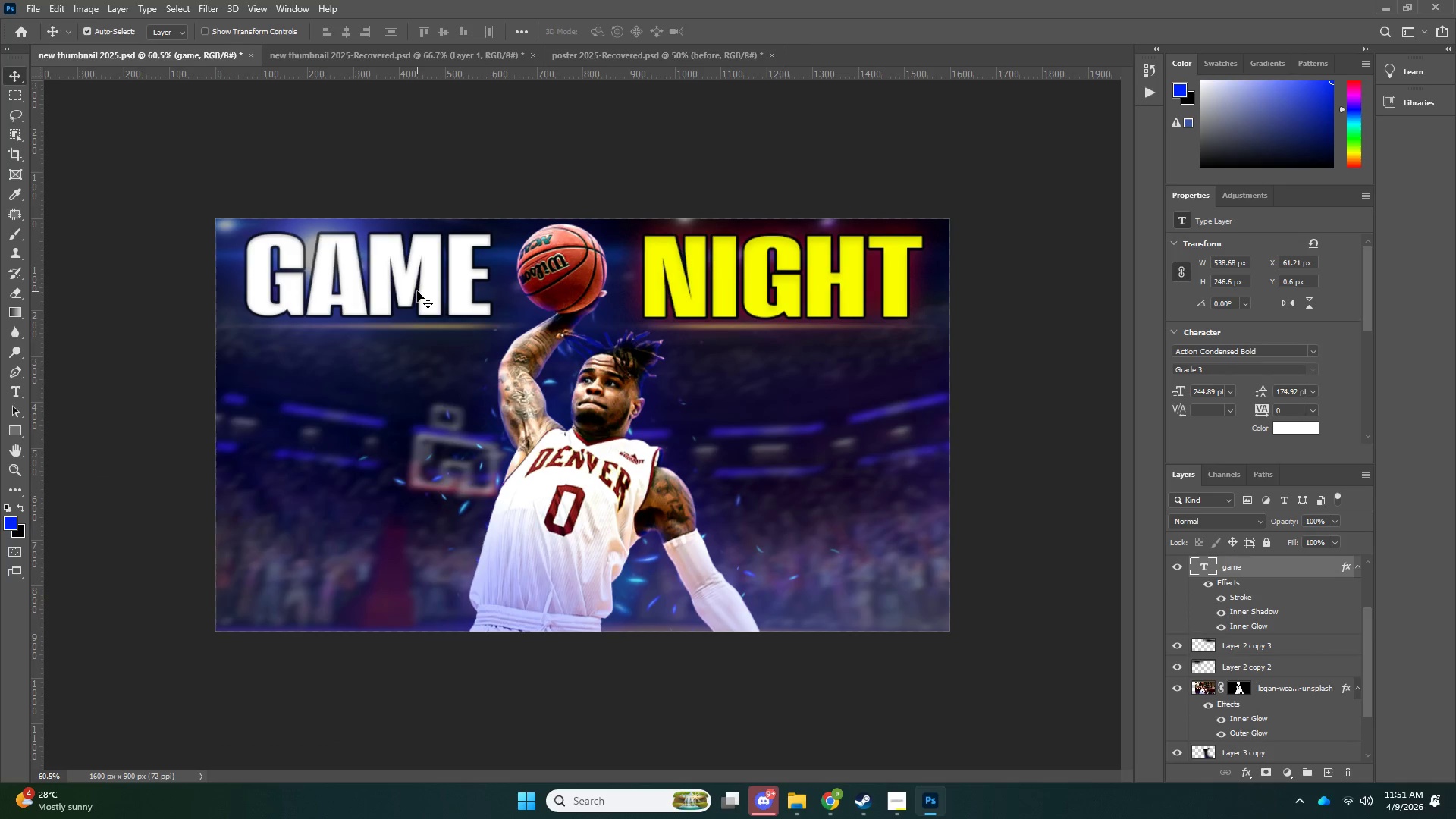 
key(ArrowDown)
 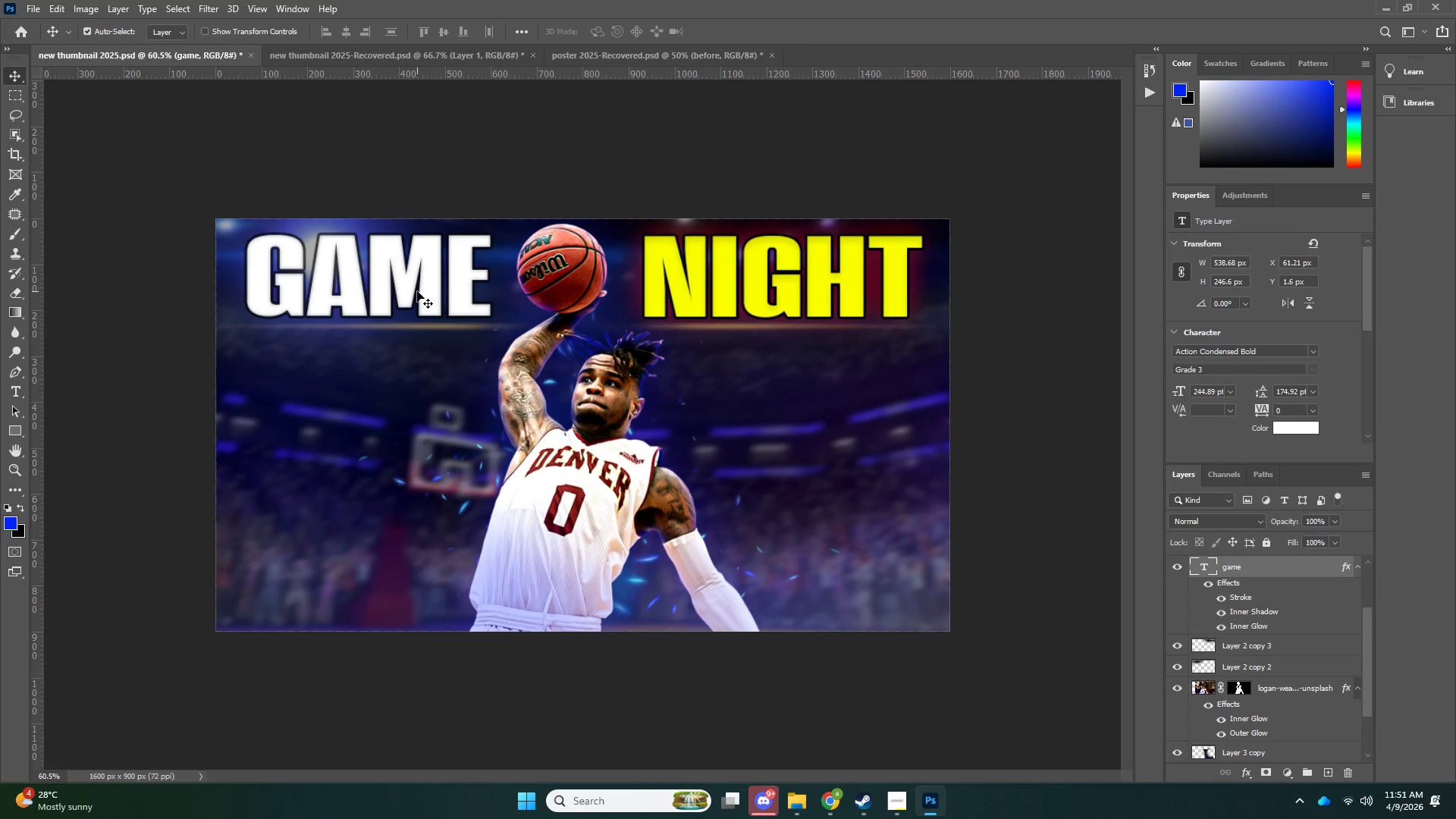 
key(ArrowDown)
 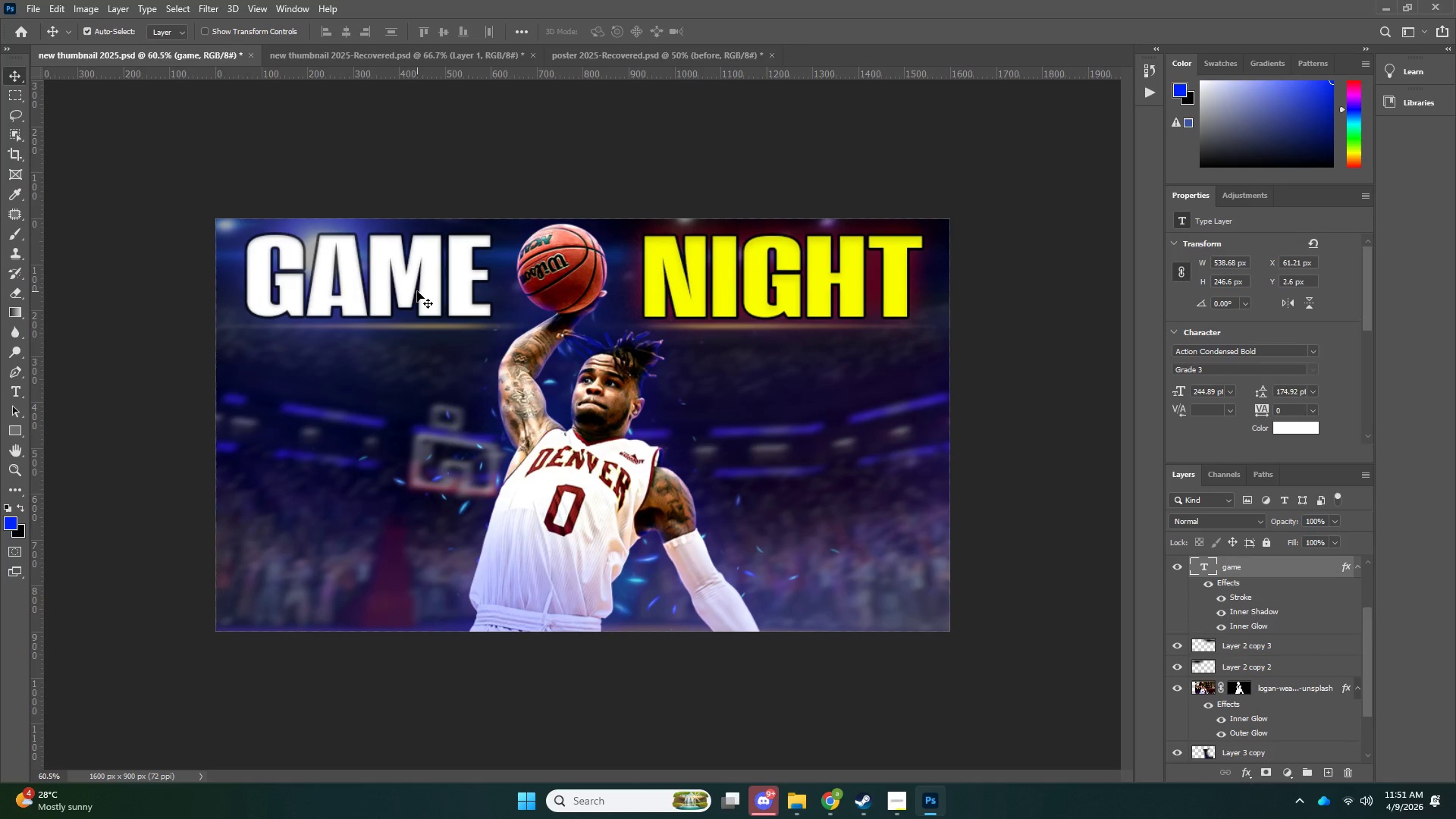 
key(ArrowDown)
 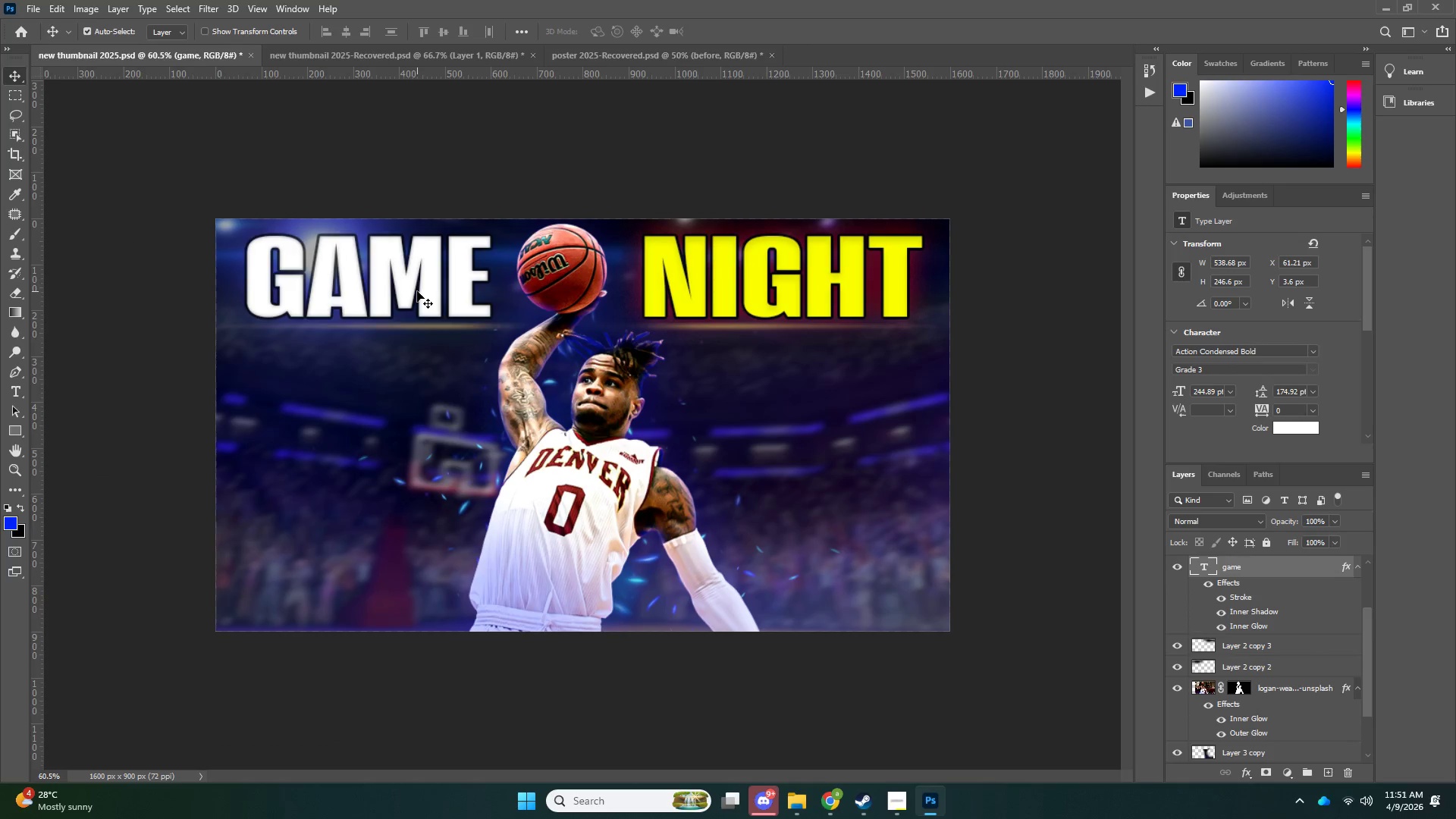 
key(ArrowUp)
 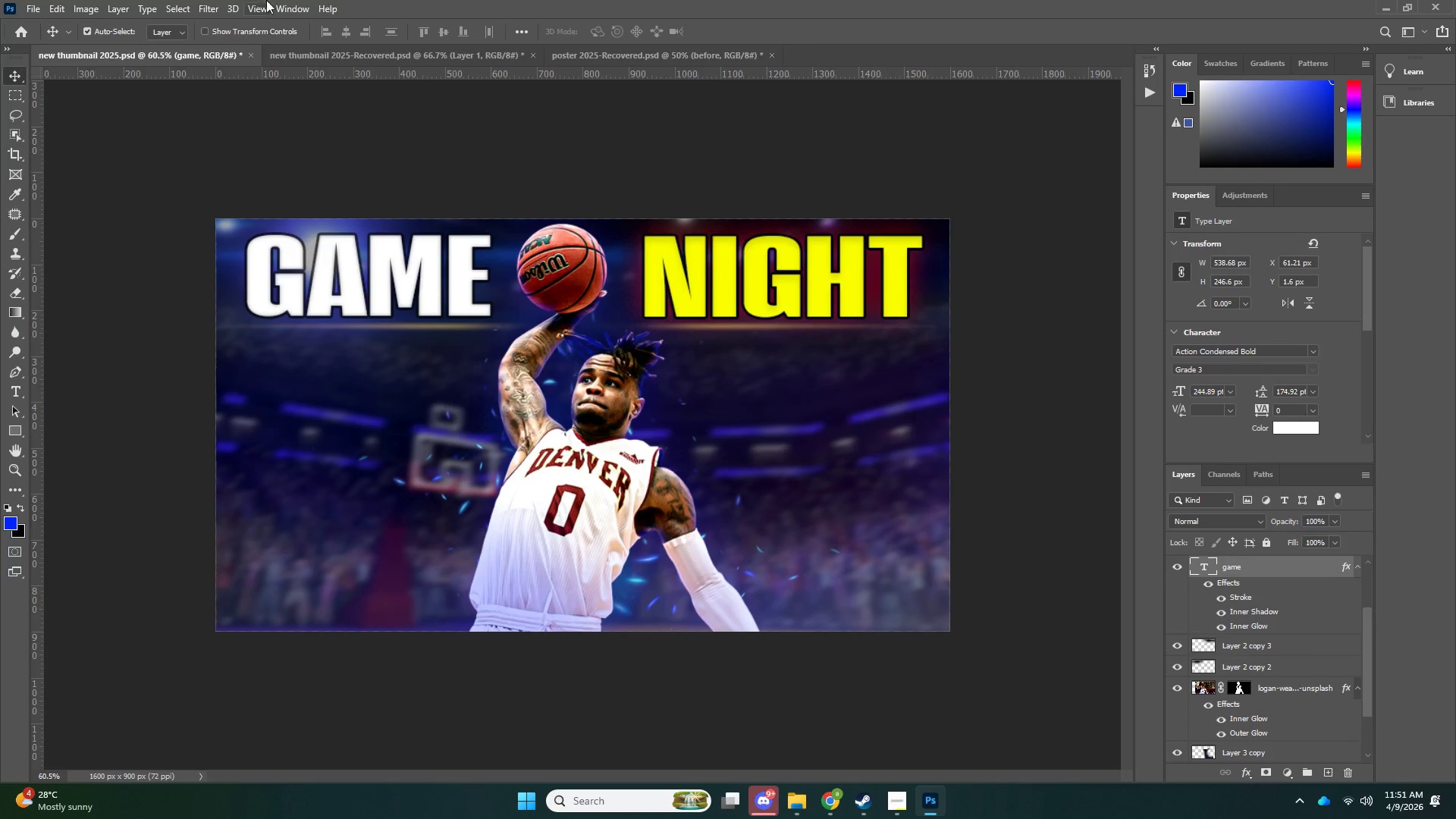 
left_click([30, 8])
 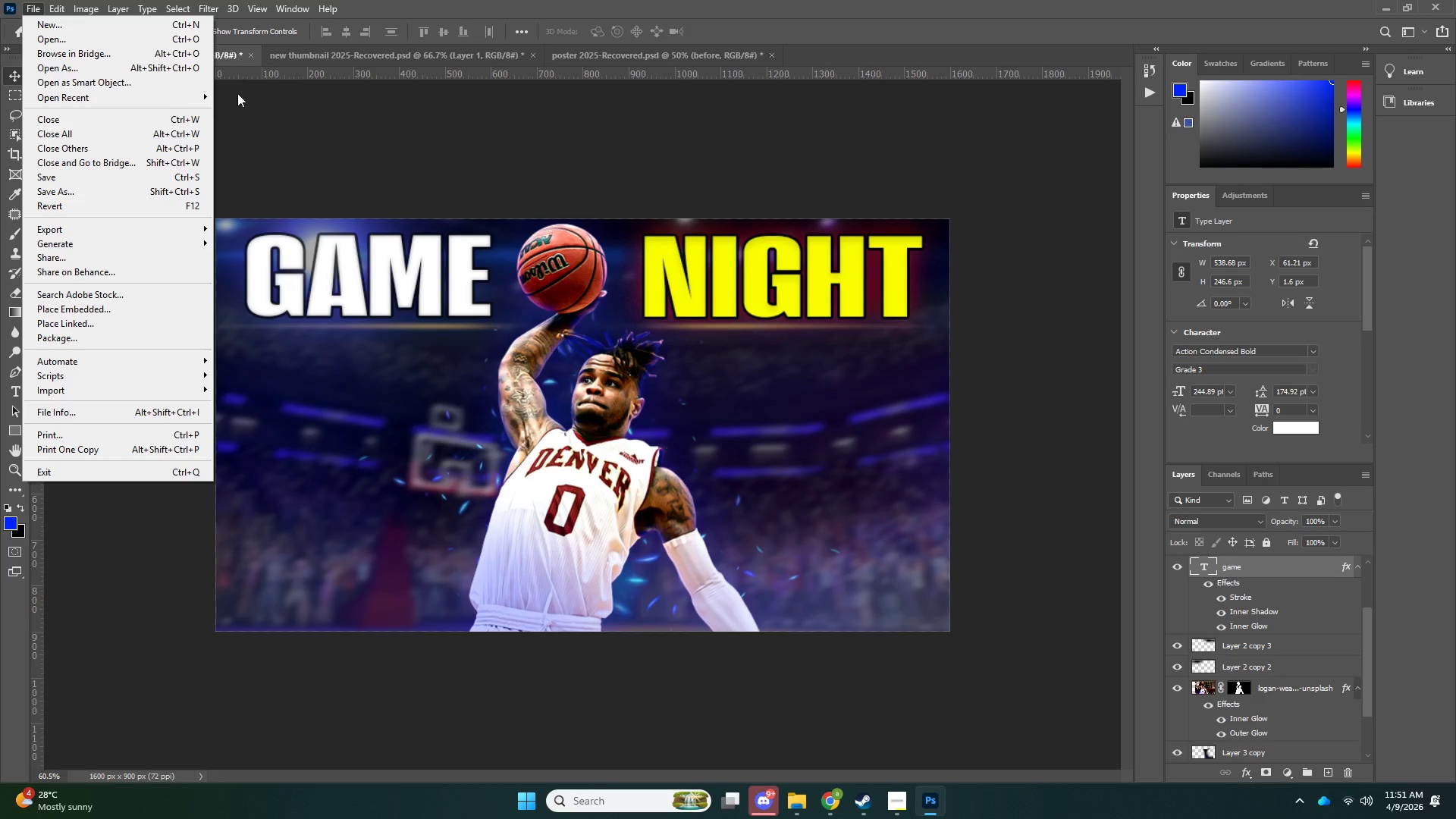 
left_click([36, 36])
 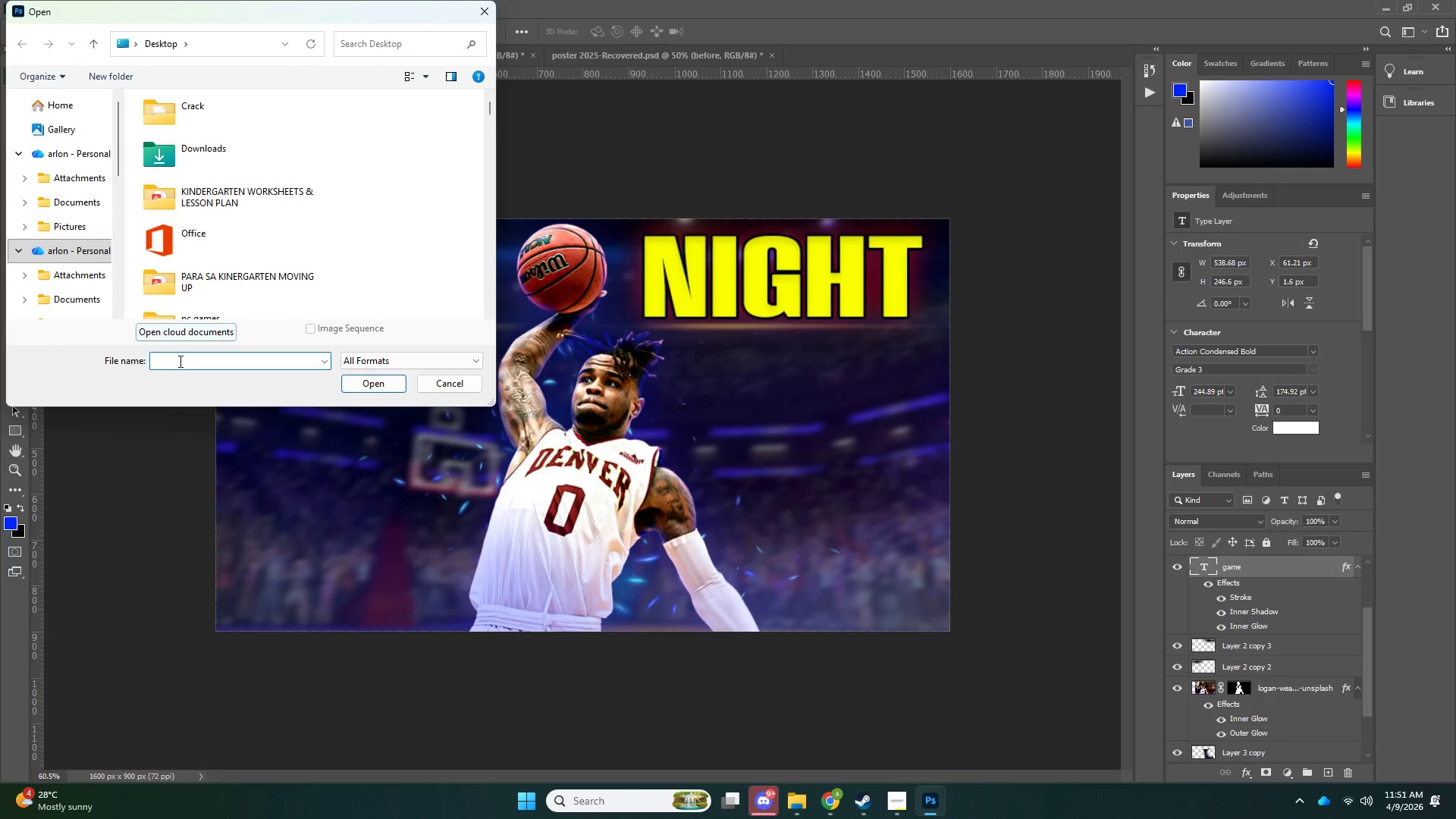 
scroll: coordinate [20, 182], scroll_direction: down, amount: 3.0
 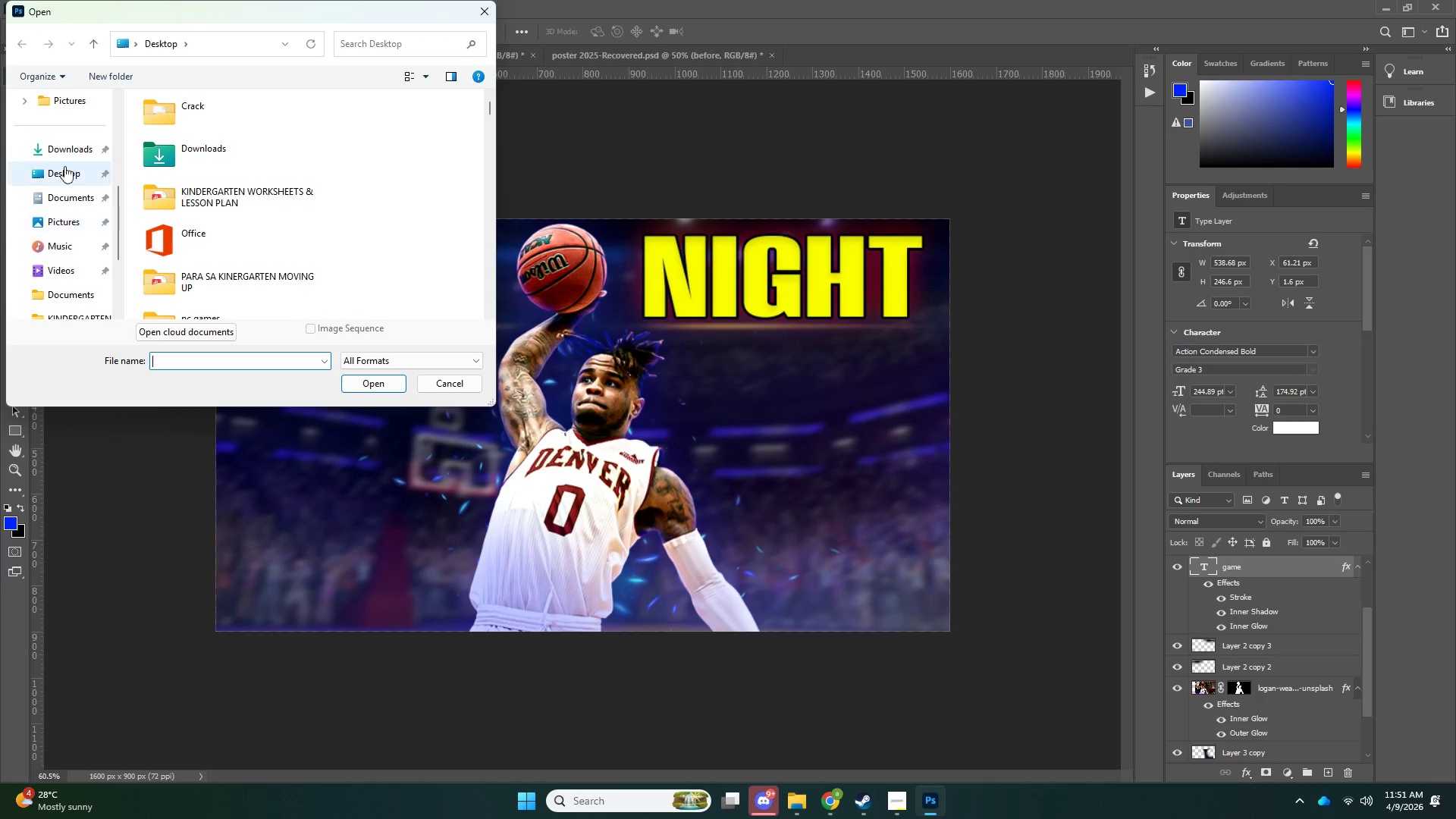 
left_click([68, 146])
 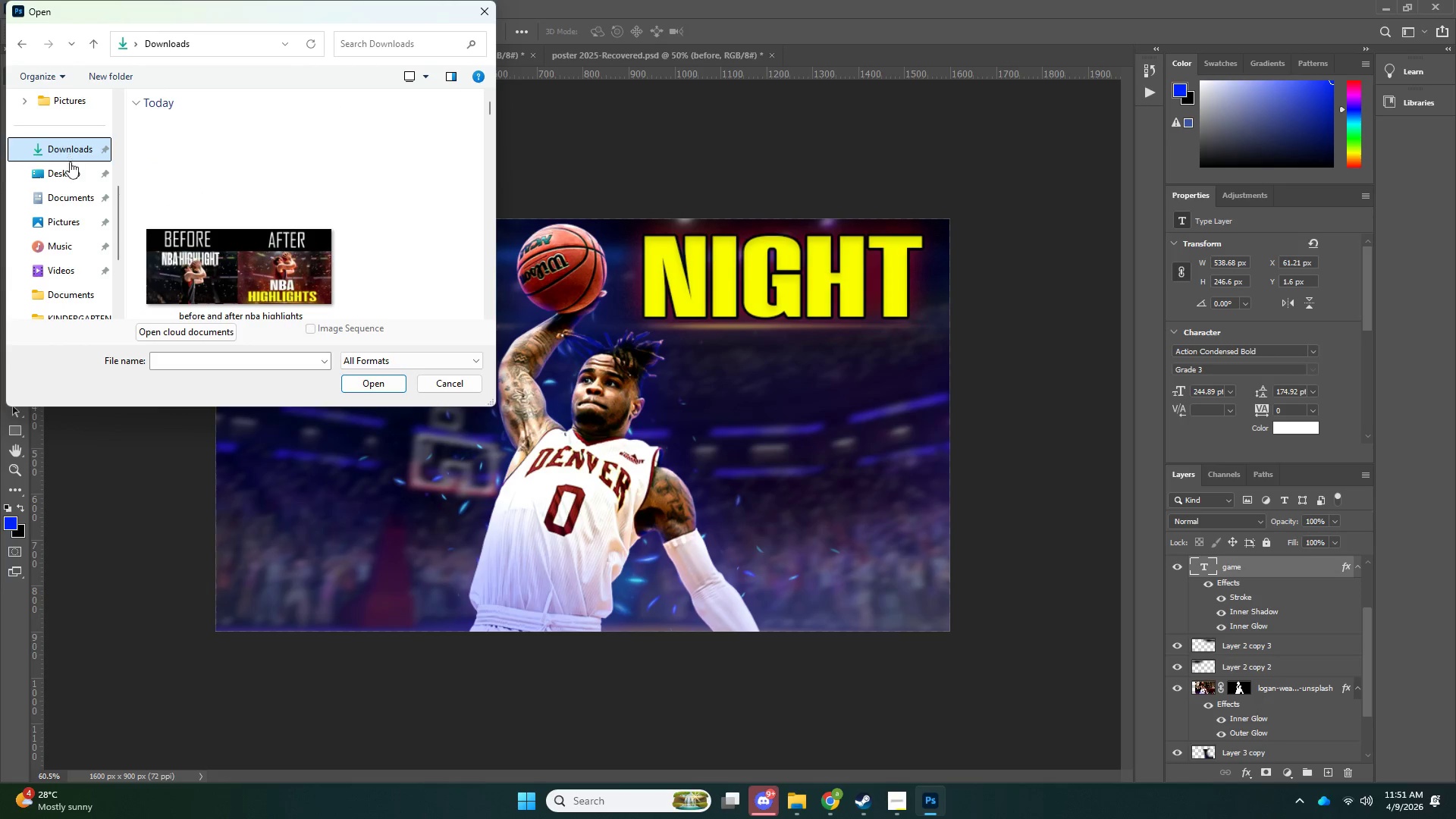 
left_click([70, 174])
 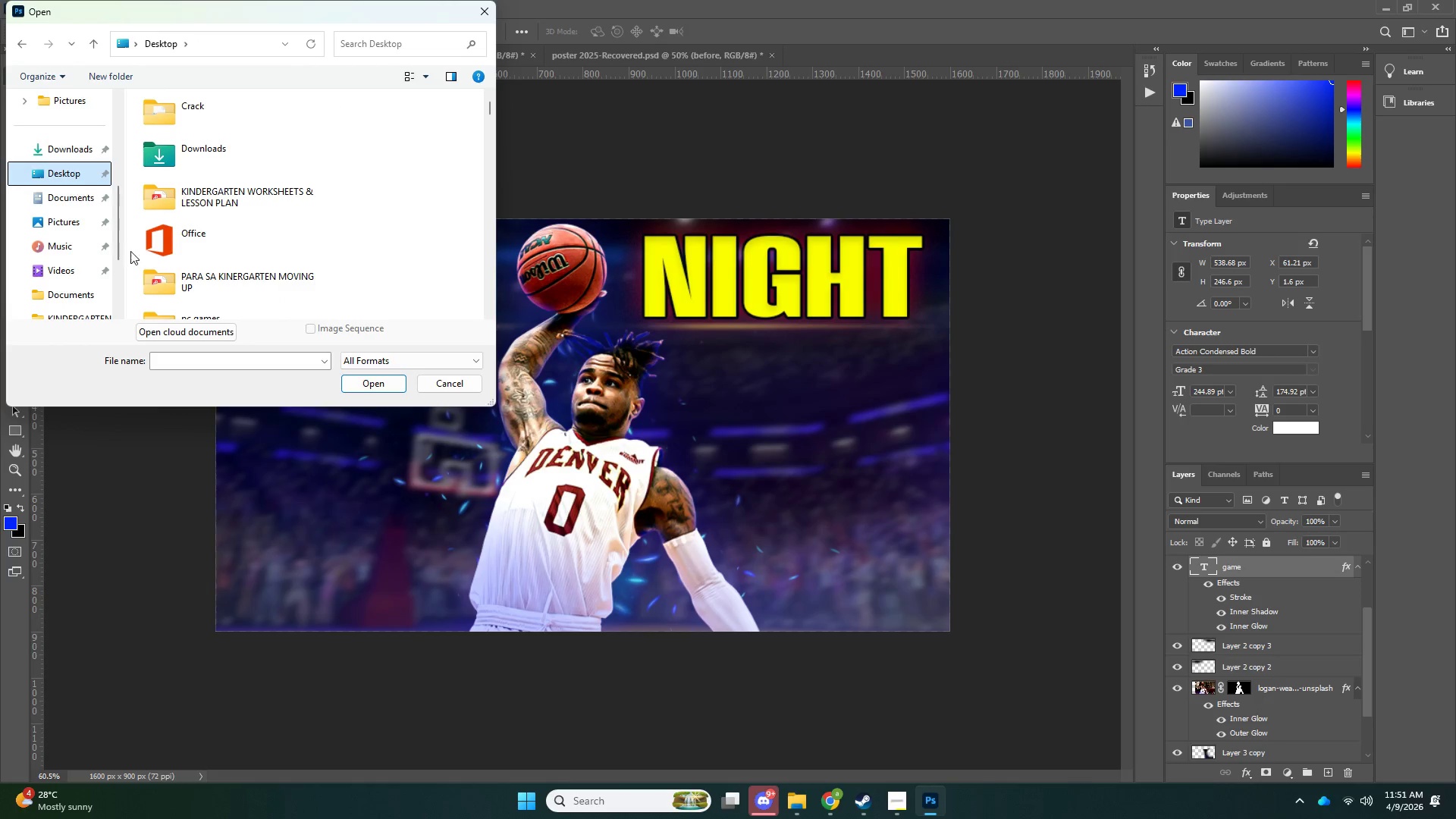 
scroll: coordinate [289, 265], scroll_direction: down, amount: 8.0
 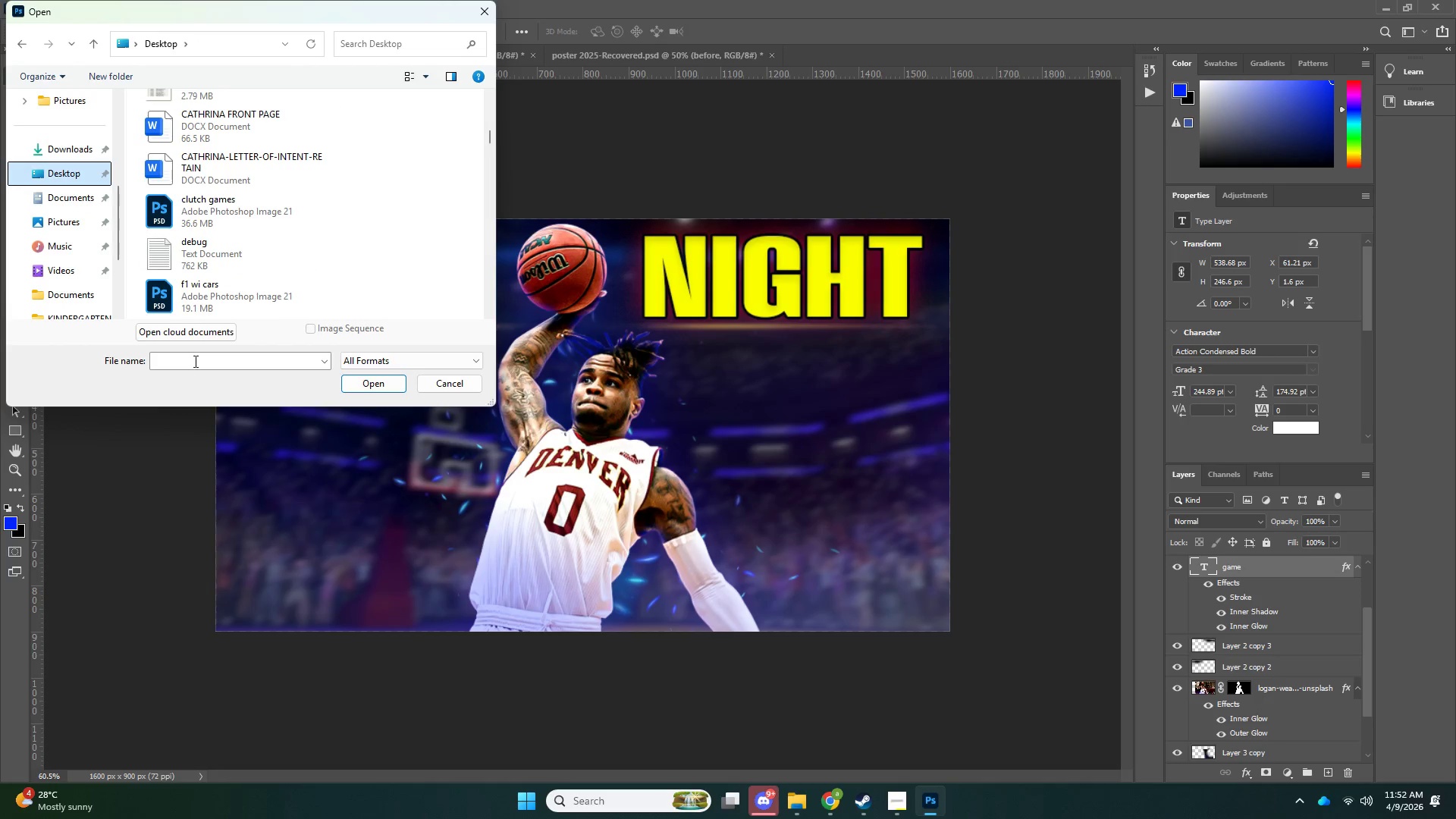 
left_click([194, 359])
 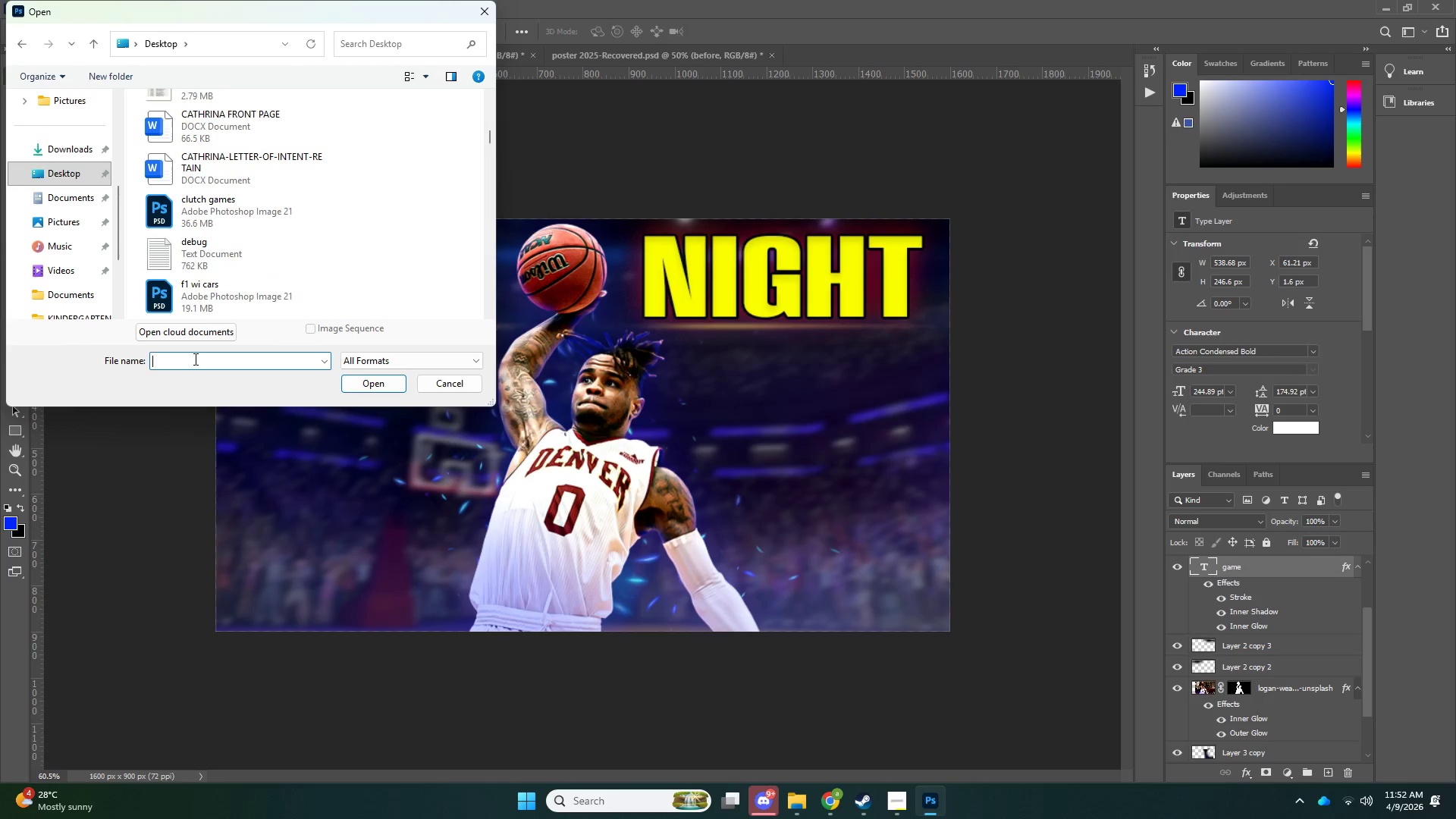 
type(nba)
 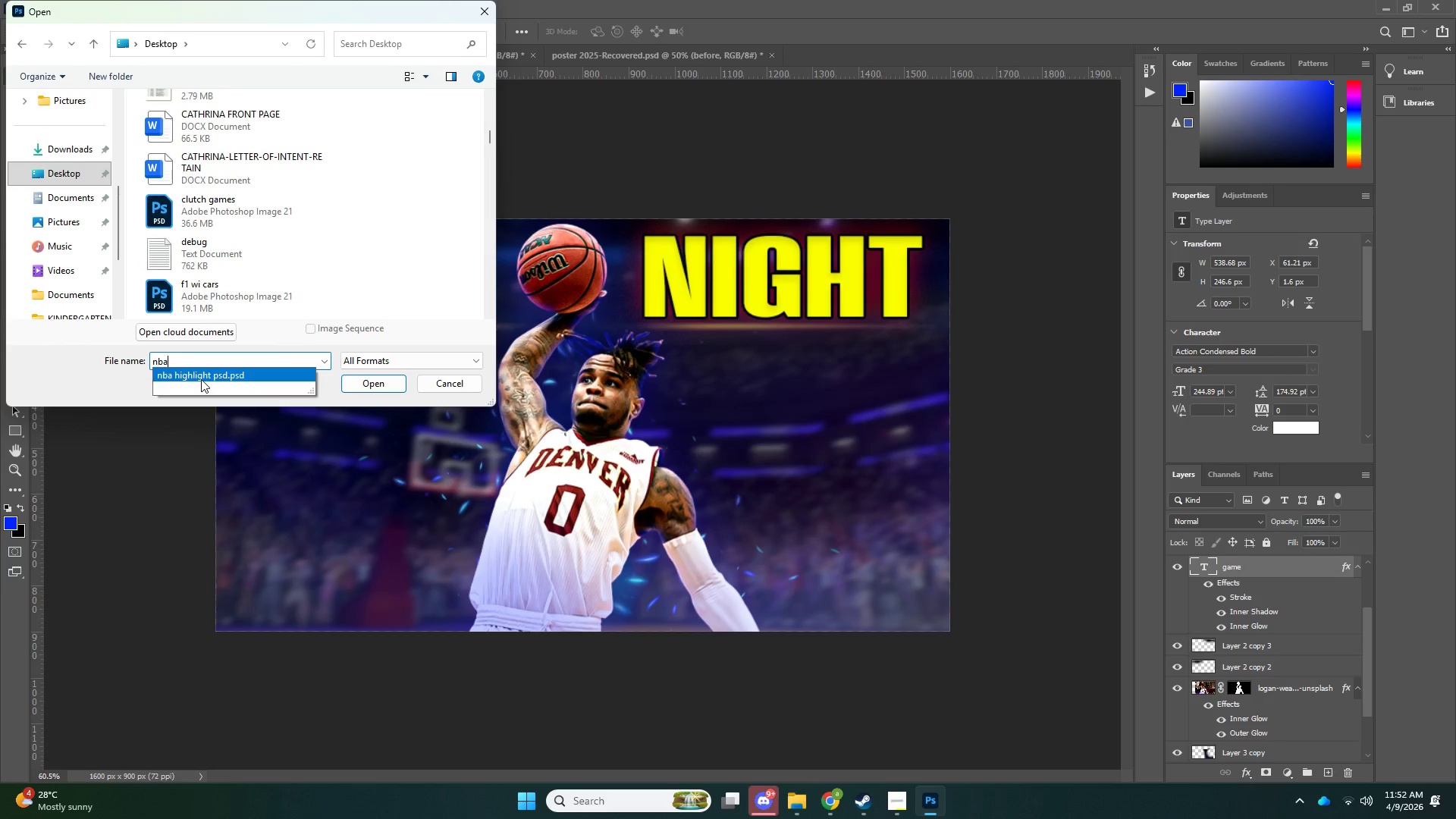 
double_click([201, 379])
 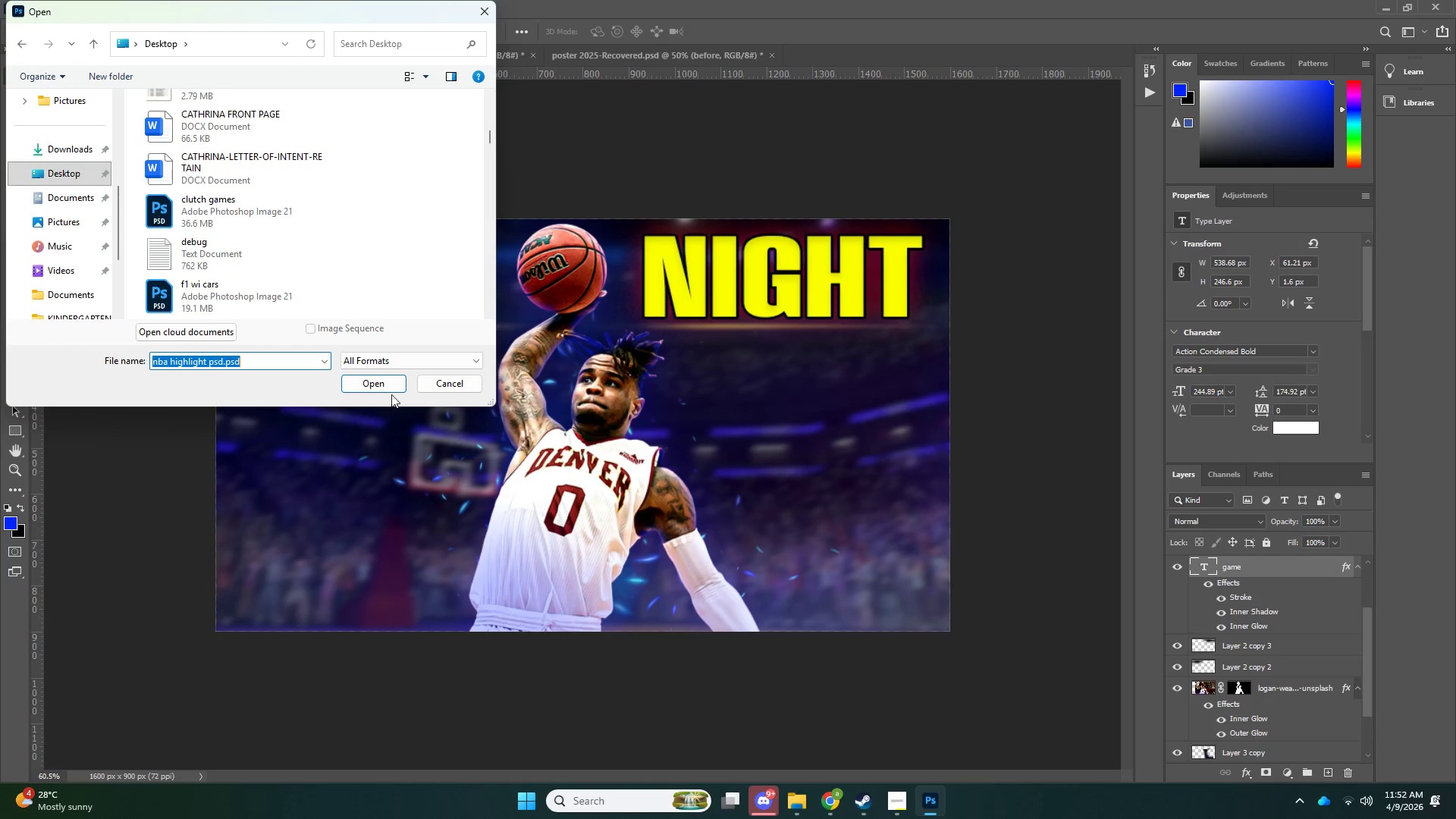 
left_click([375, 381])
 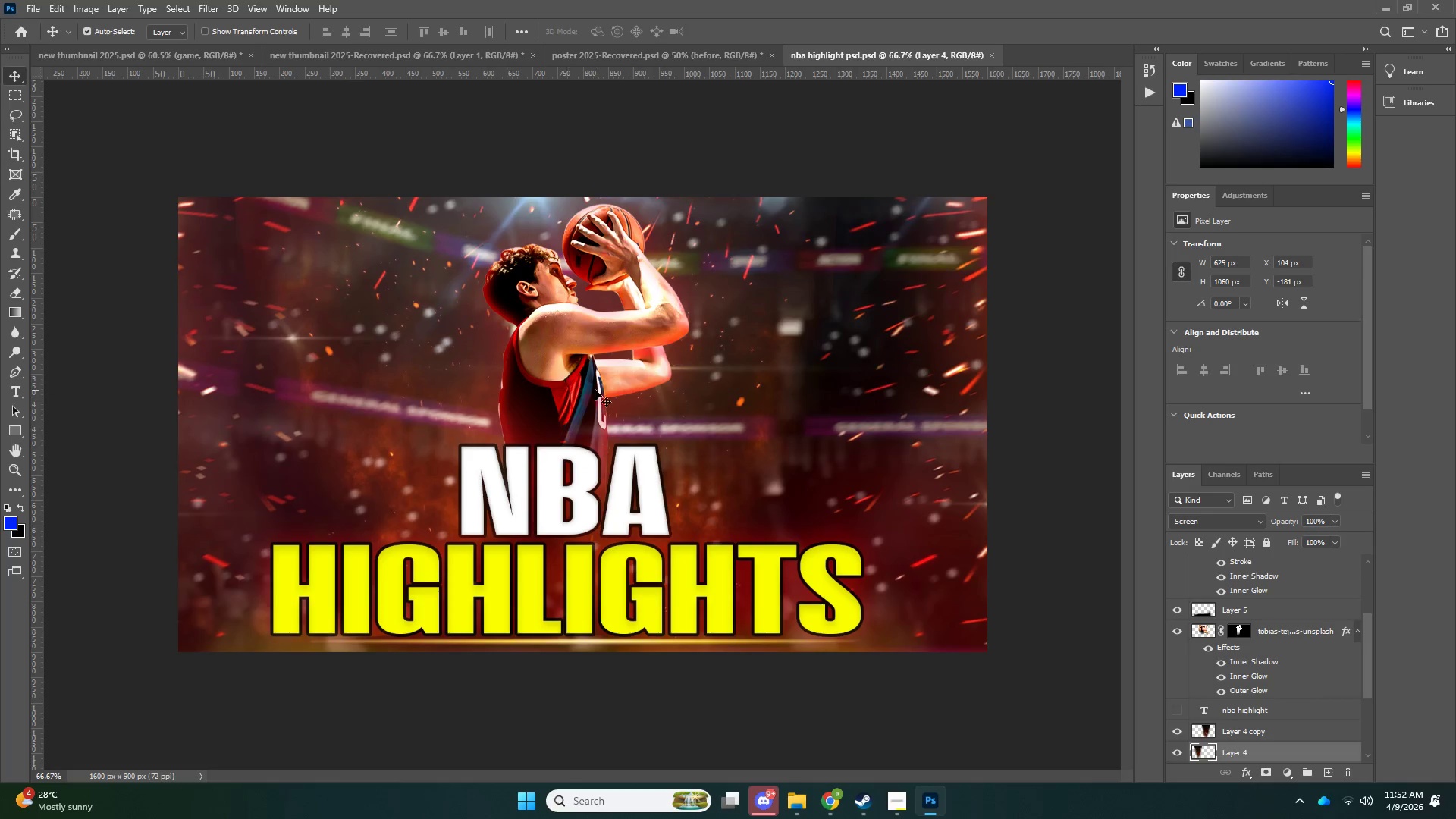 
key(V)
 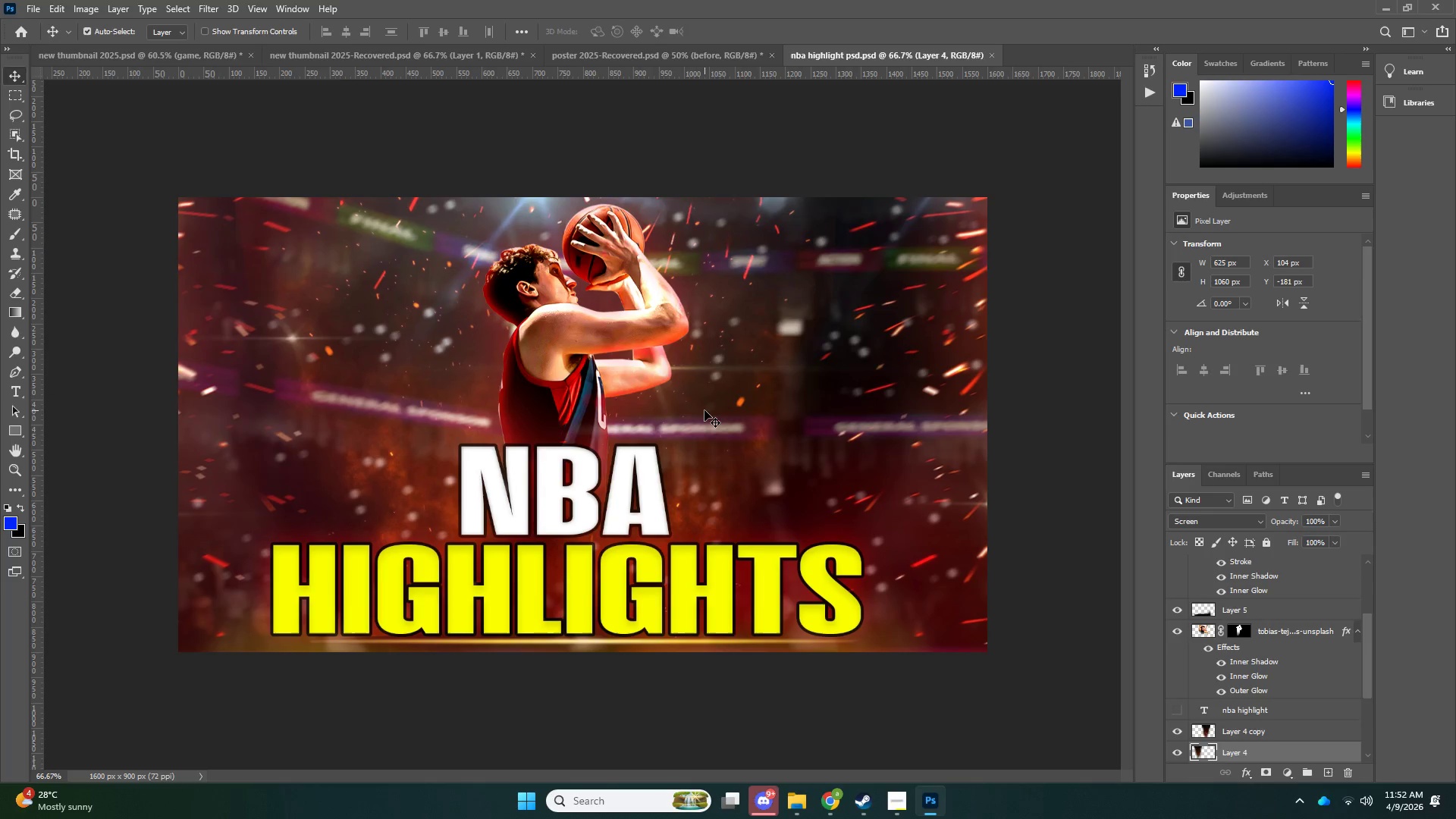 
left_click_drag(start_coordinate=[711, 409], to_coordinate=[744, 410])
 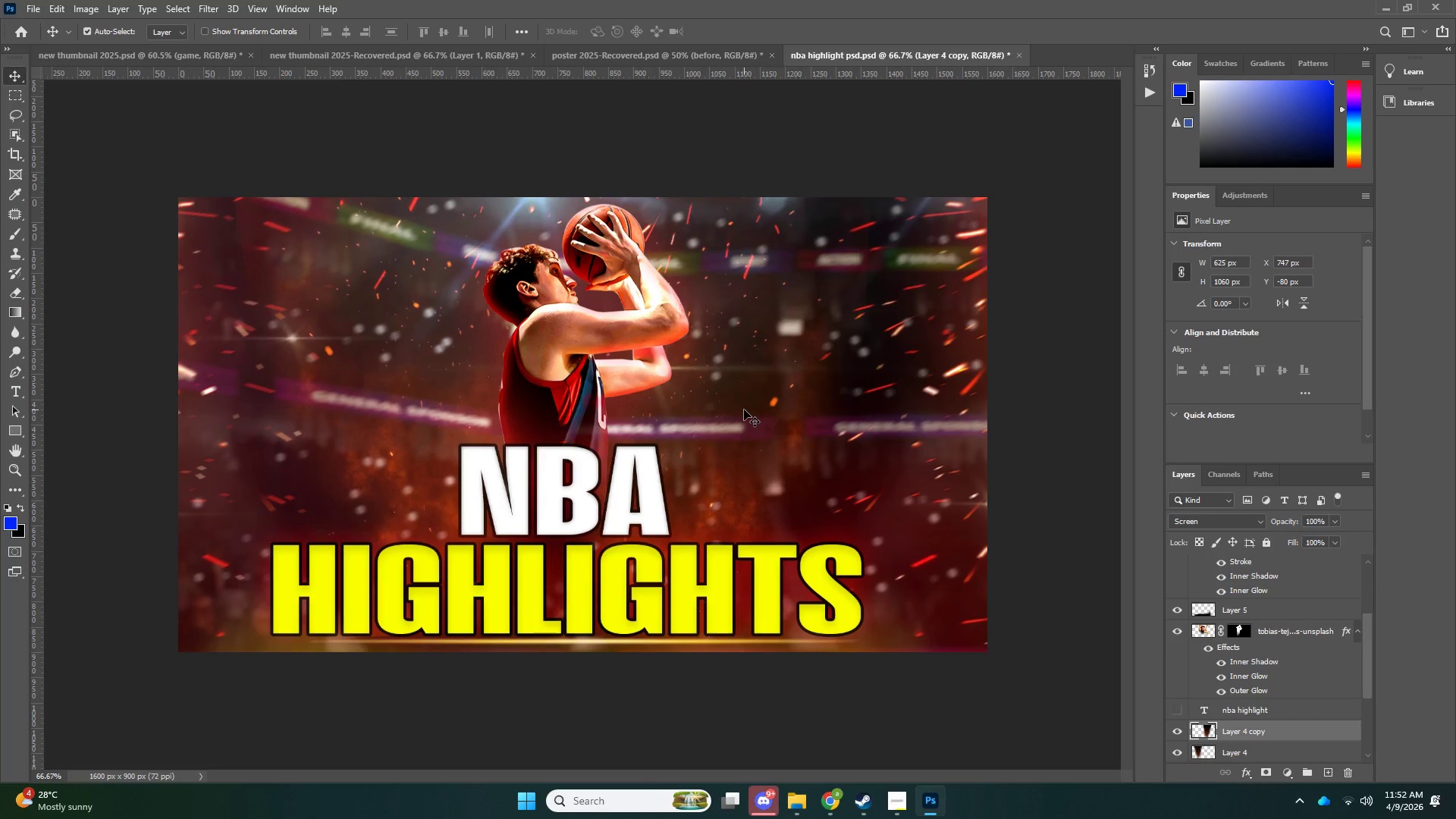 
left_click([744, 410])
 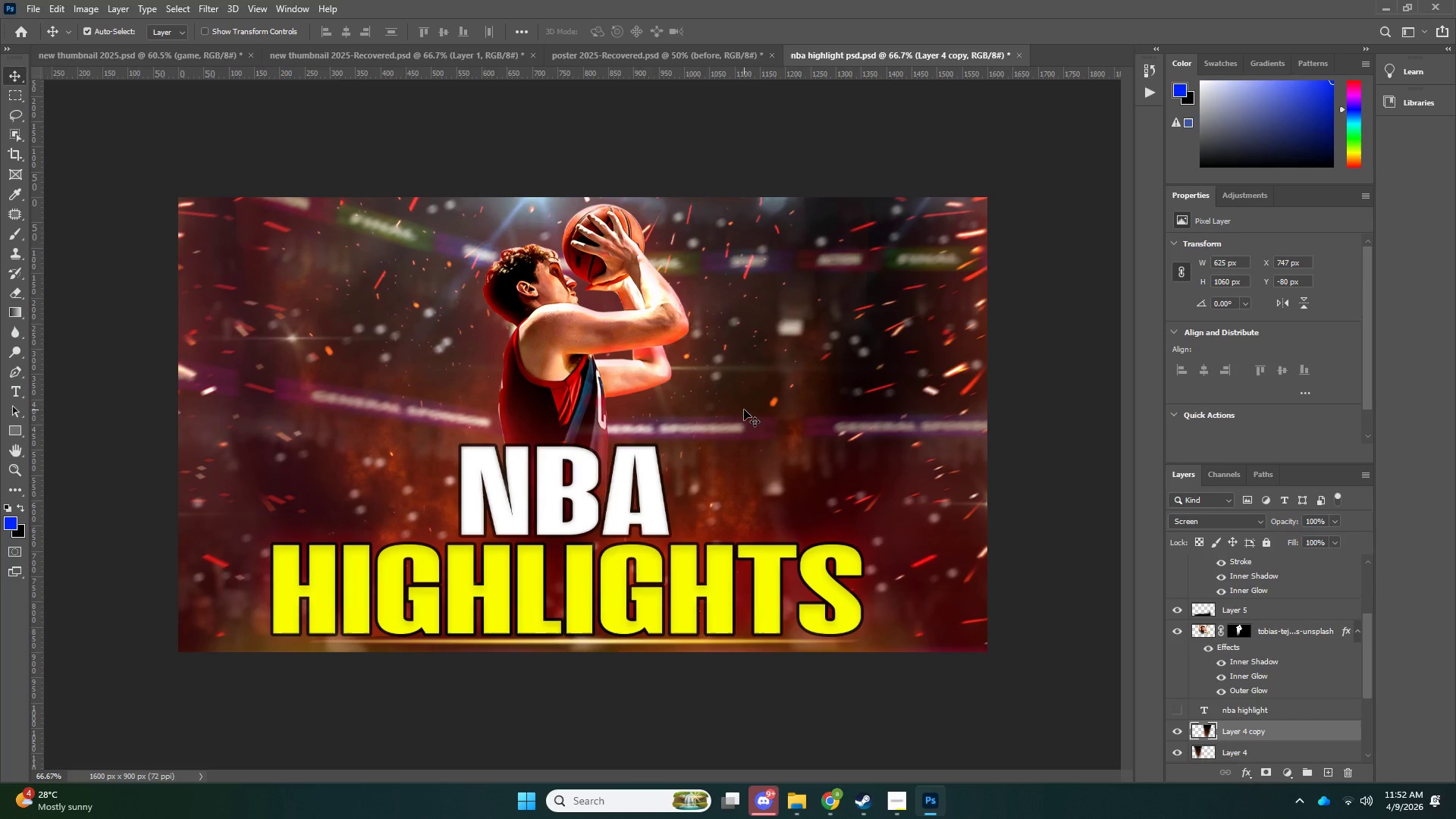 
left_click_drag(start_coordinate=[744, 410], to_coordinate=[733, 437])
 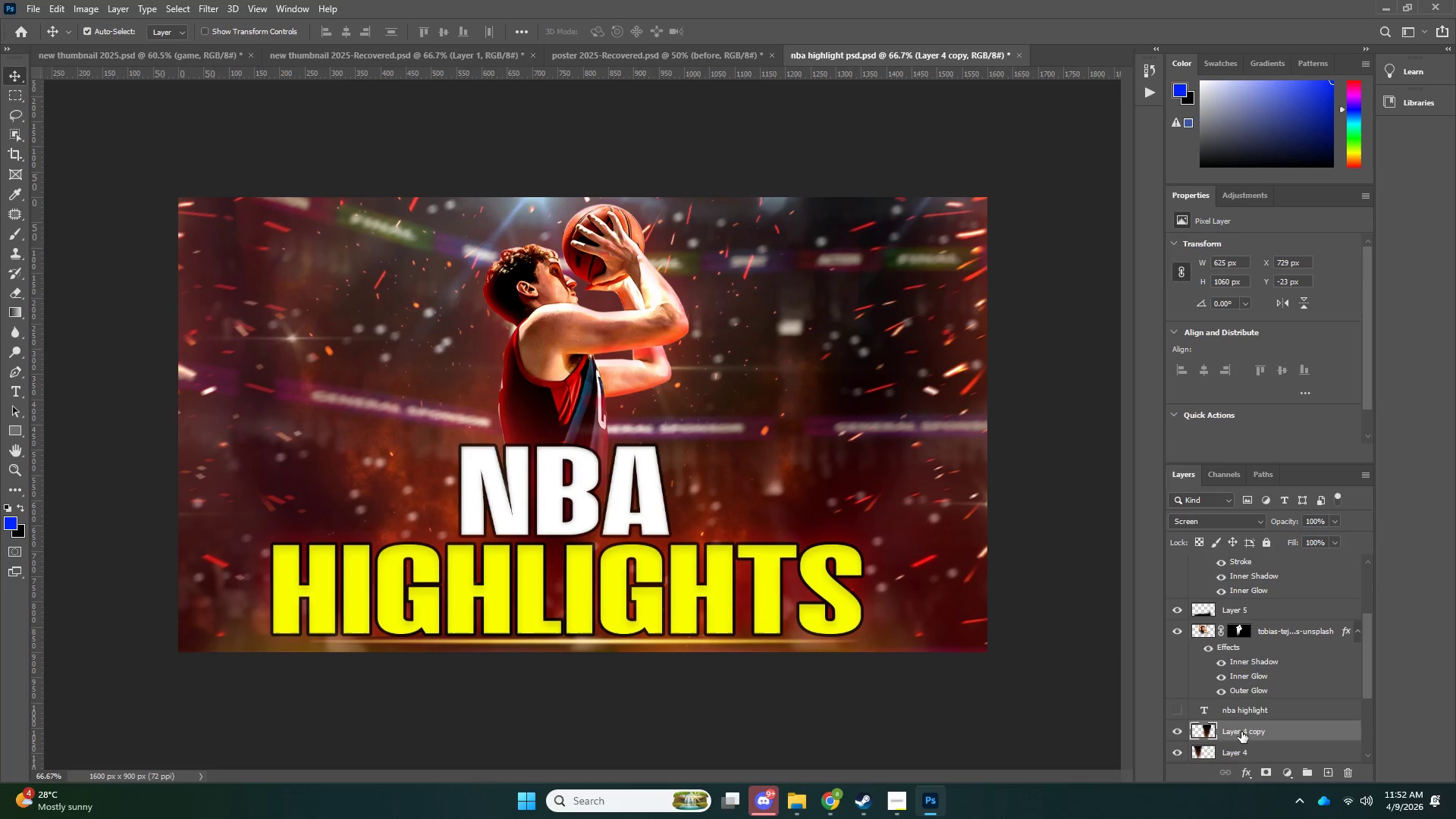 
left_click_drag(start_coordinate=[1242, 732], to_coordinate=[669, 520])
 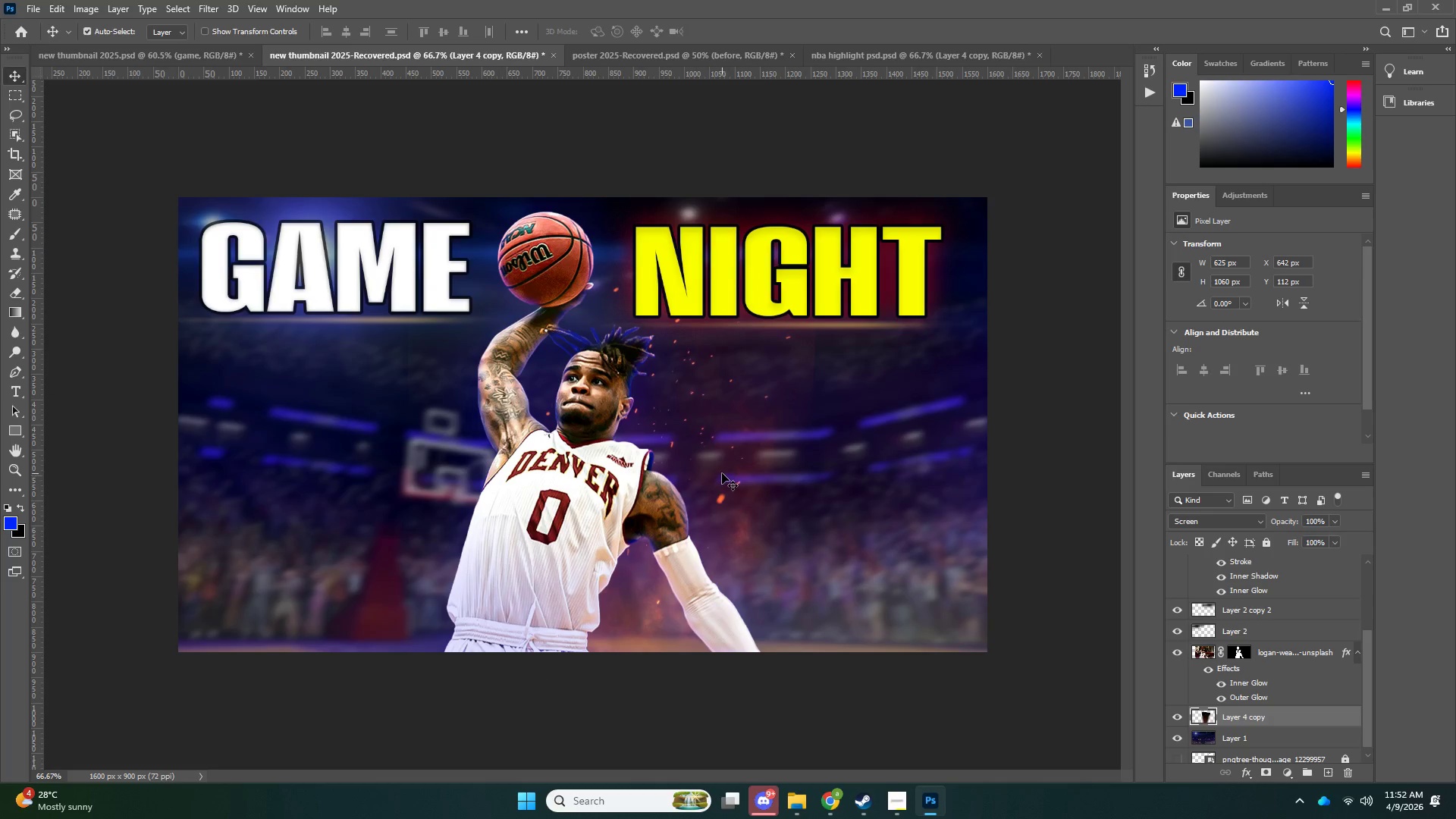 
left_click_drag(start_coordinate=[714, 450], to_coordinate=[519, 431])
 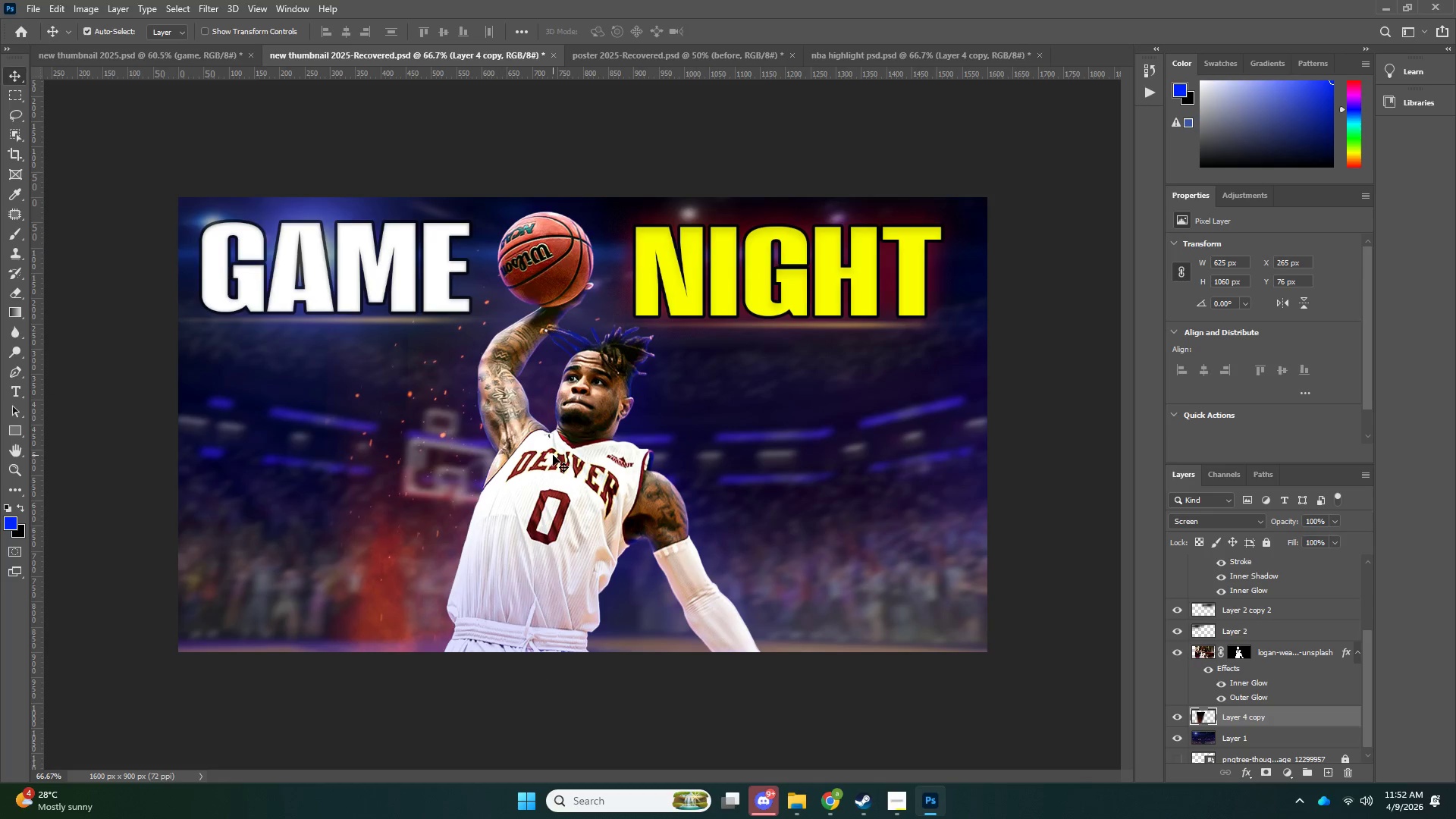 
key(Control+ControlLeft)
 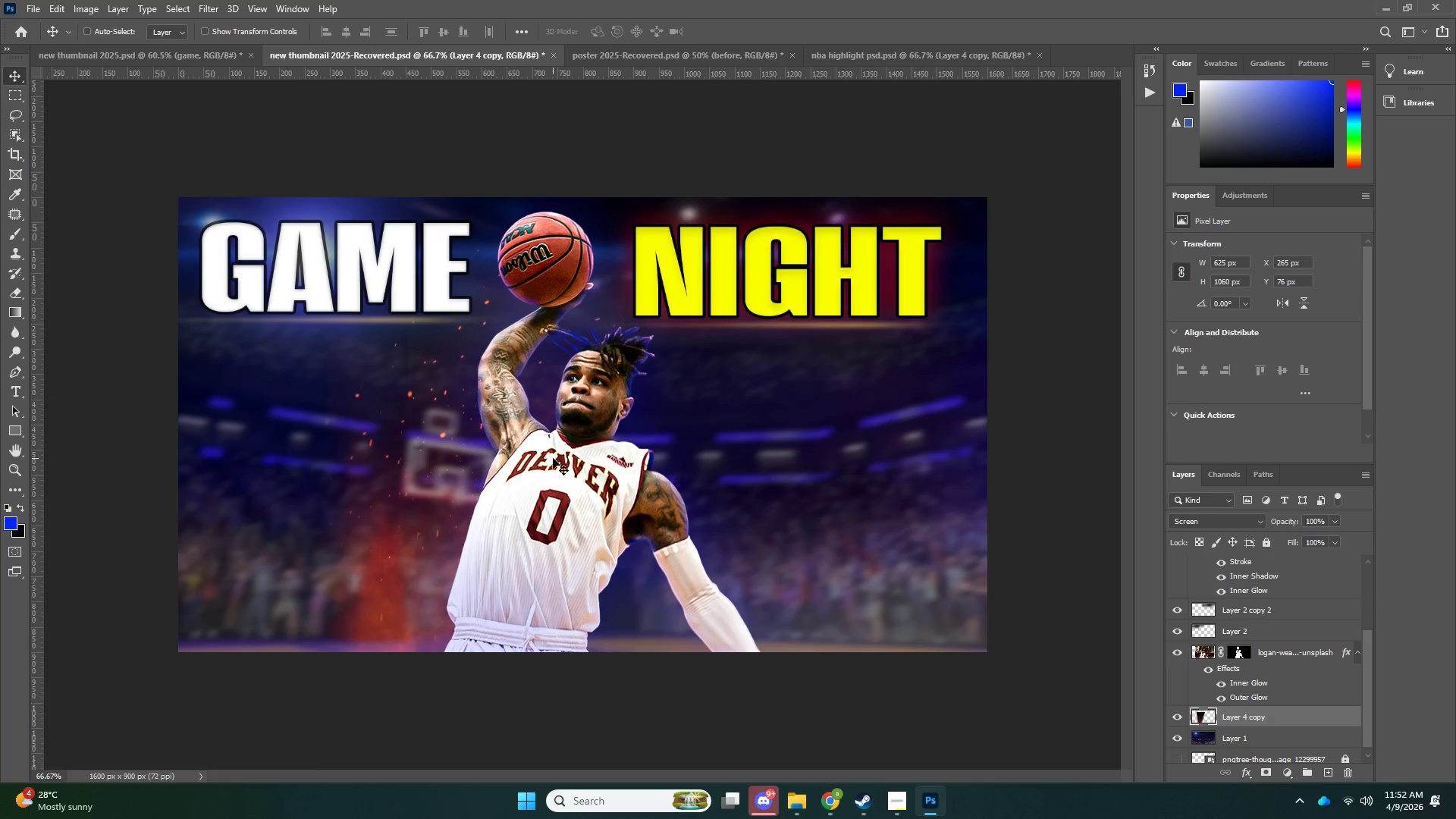 
key(Control+T)
 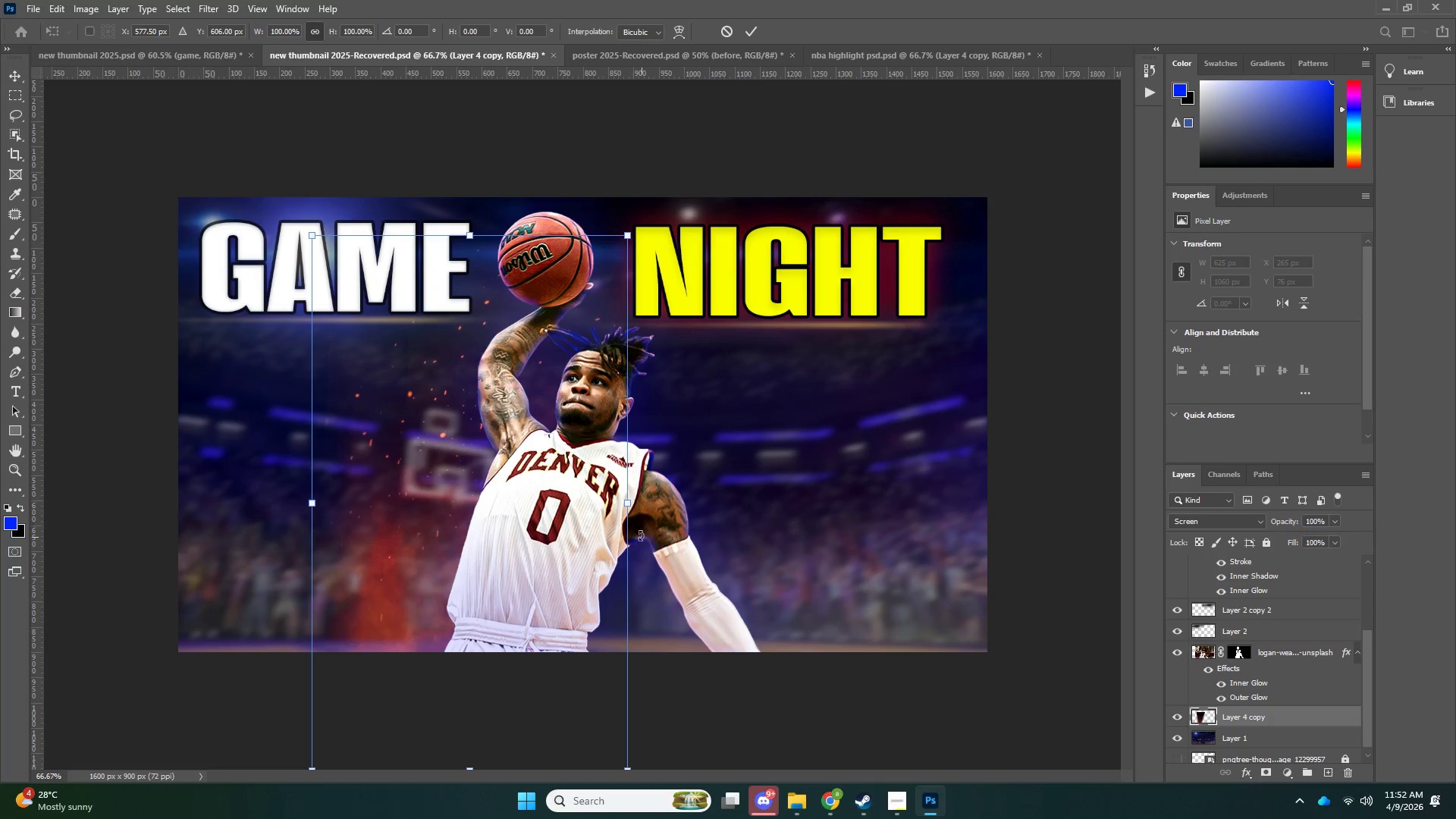 
key(Alt+AltLeft)
 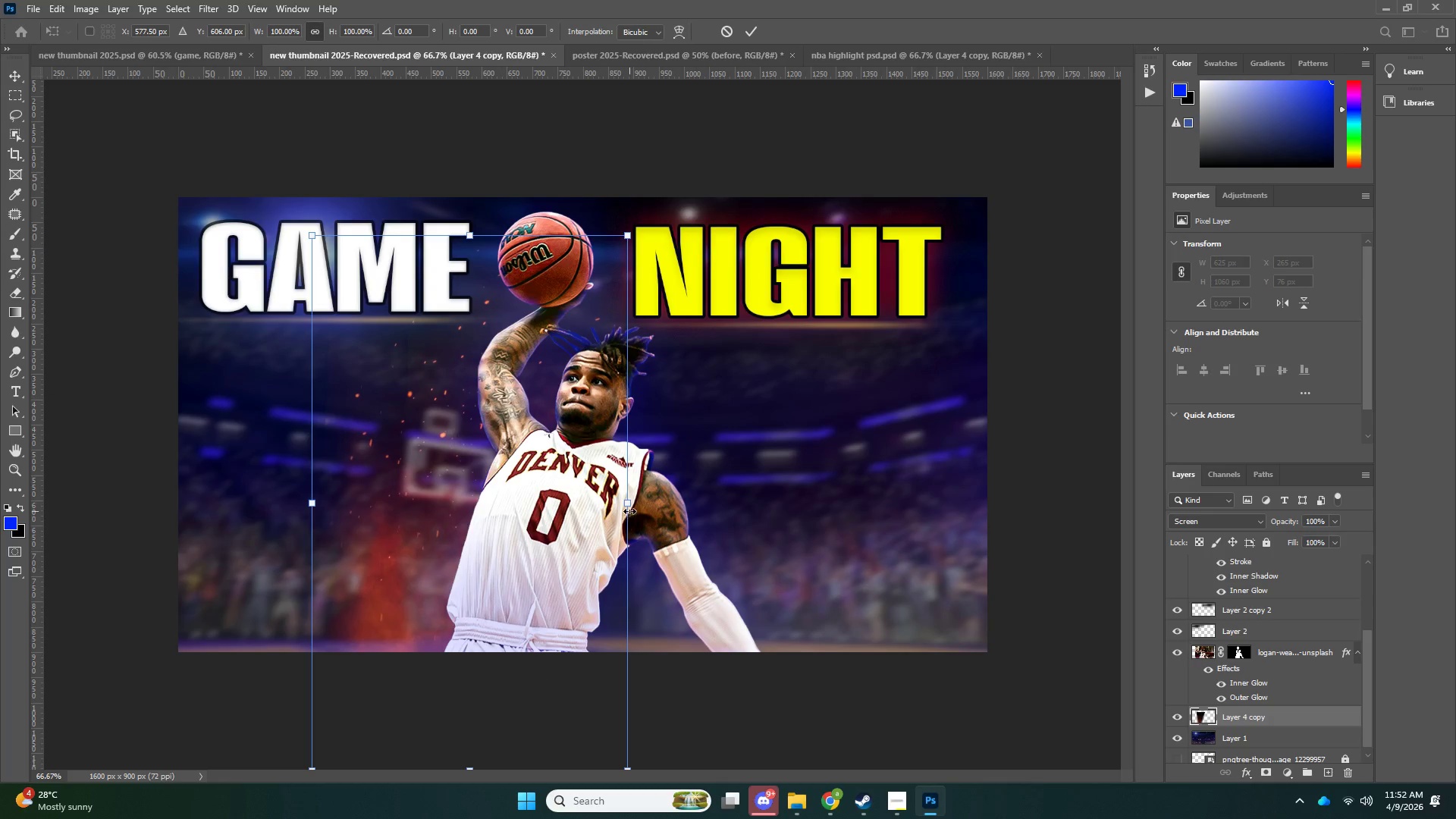 
left_click_drag(start_coordinate=[630, 510], to_coordinate=[717, 474])
 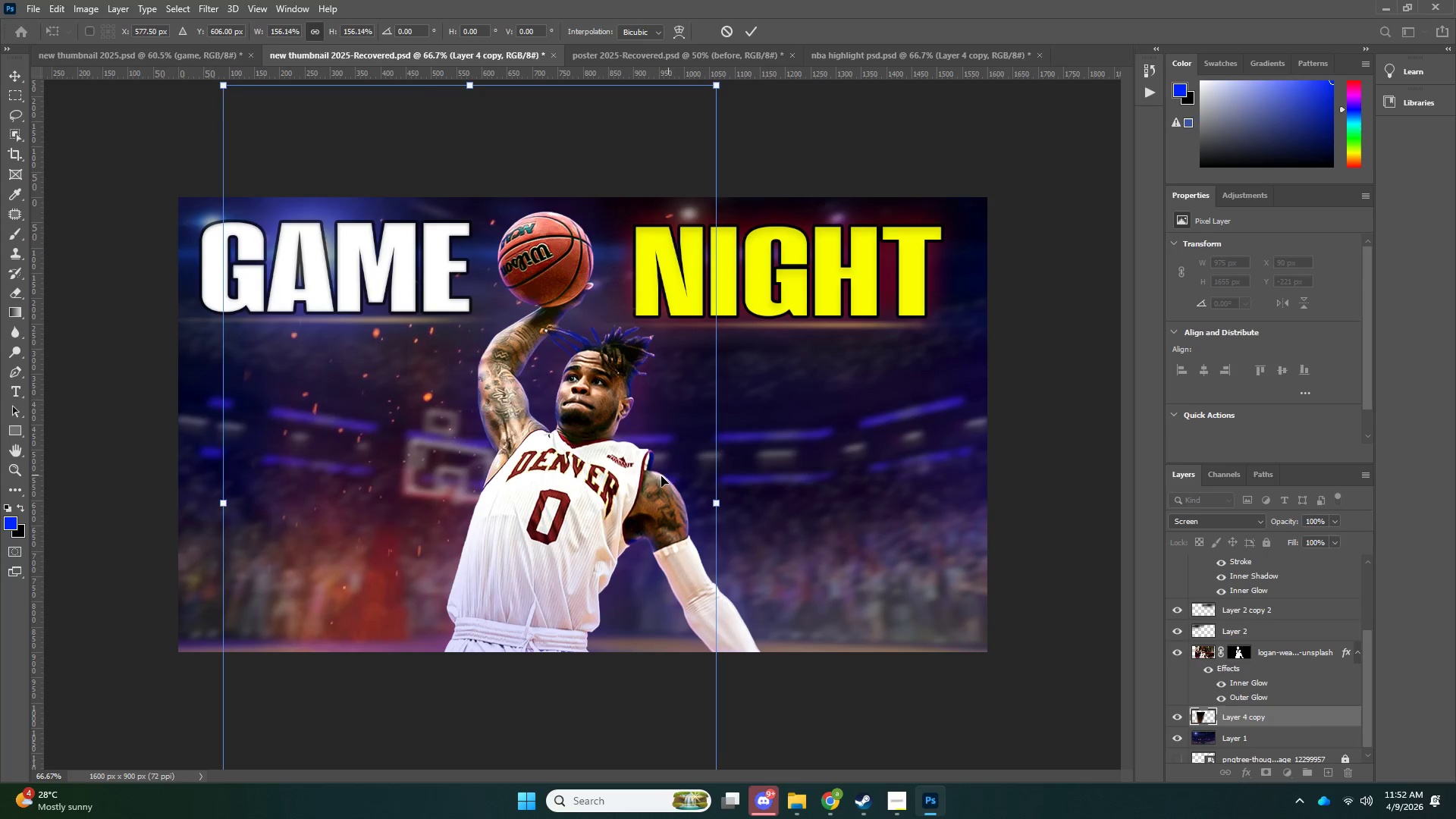 
left_click_drag(start_coordinate=[640, 489], to_coordinate=[743, 482])
 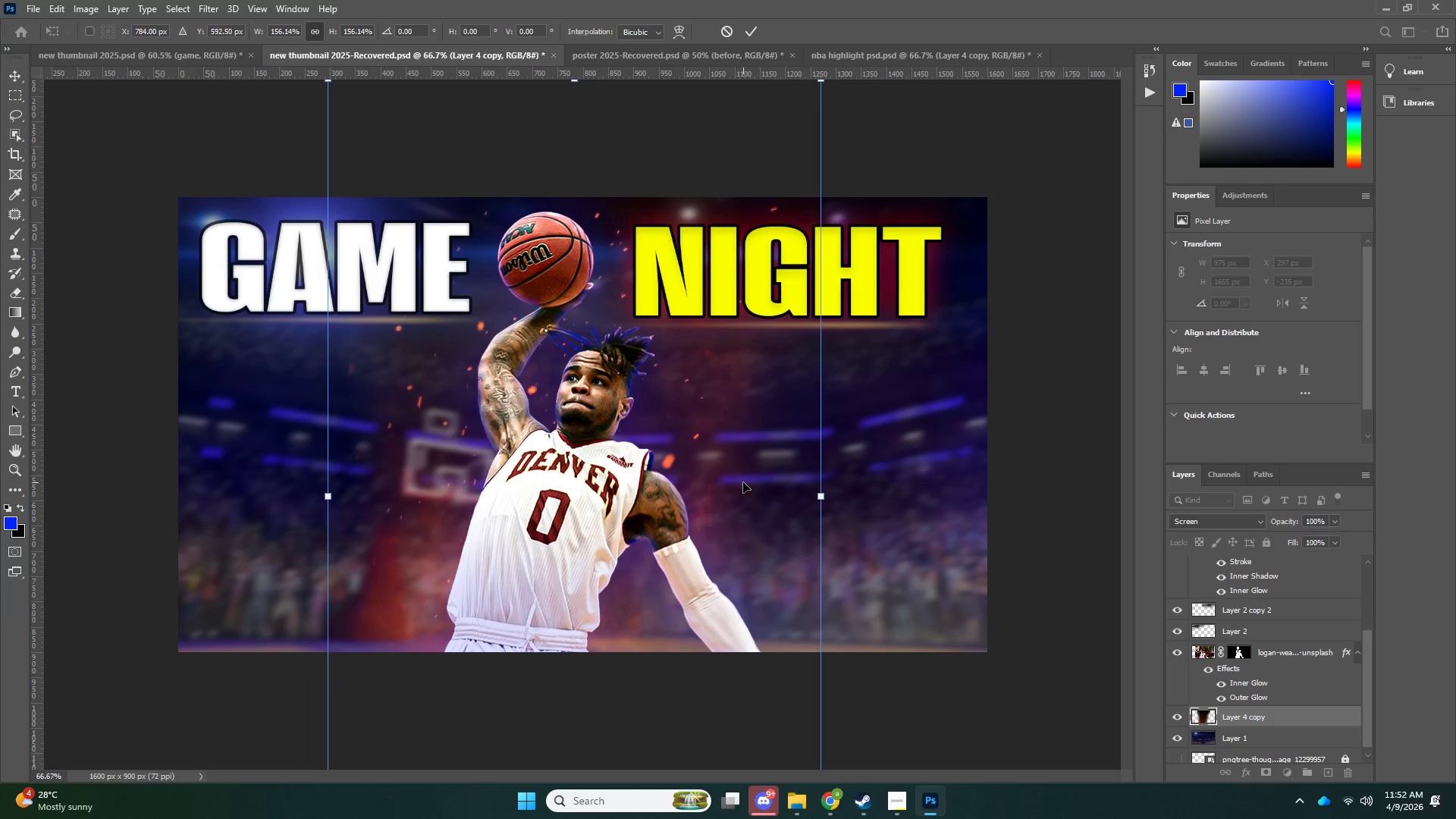 
key(NumpadEnter)
 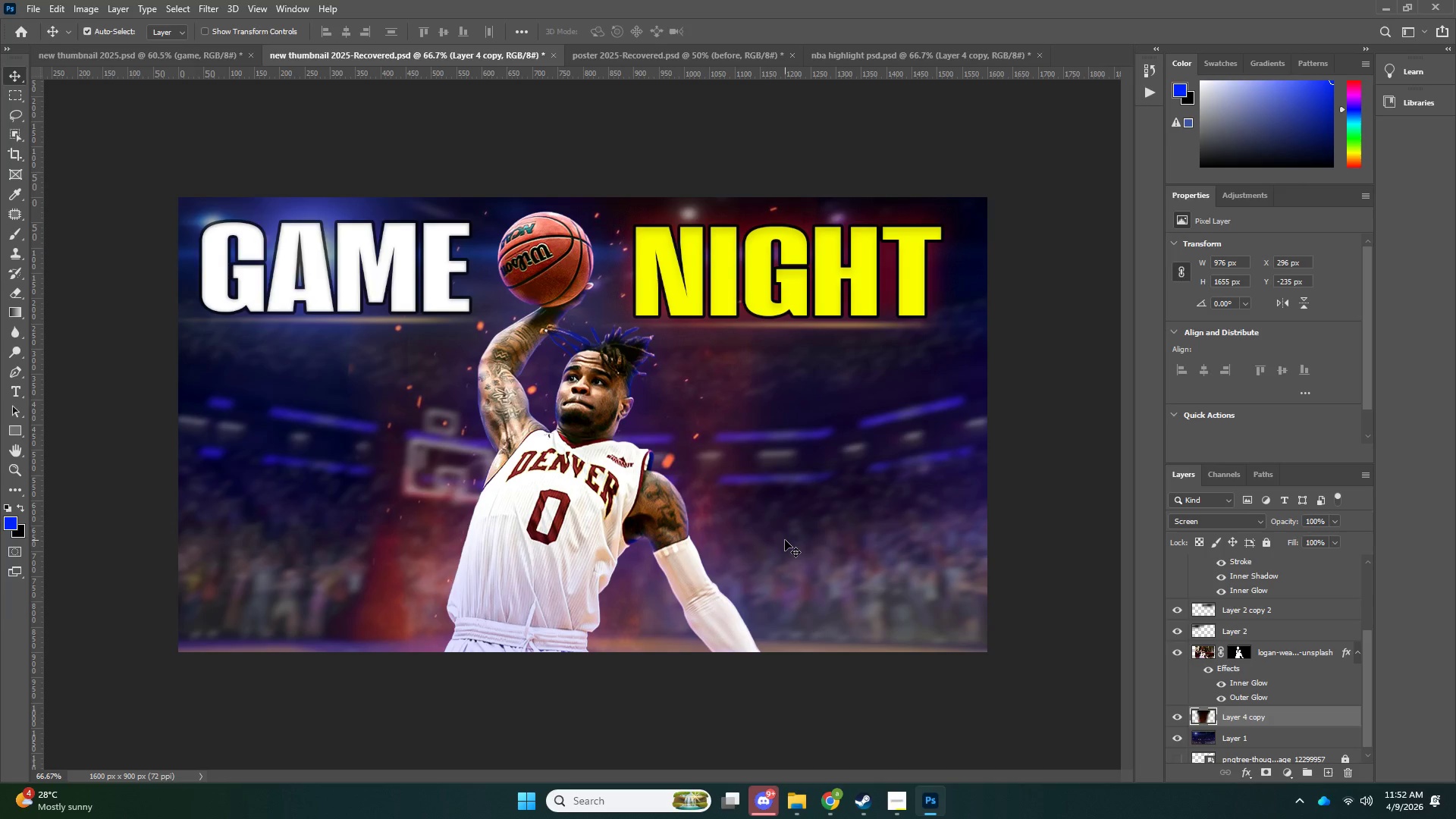 
key(Control+U)
 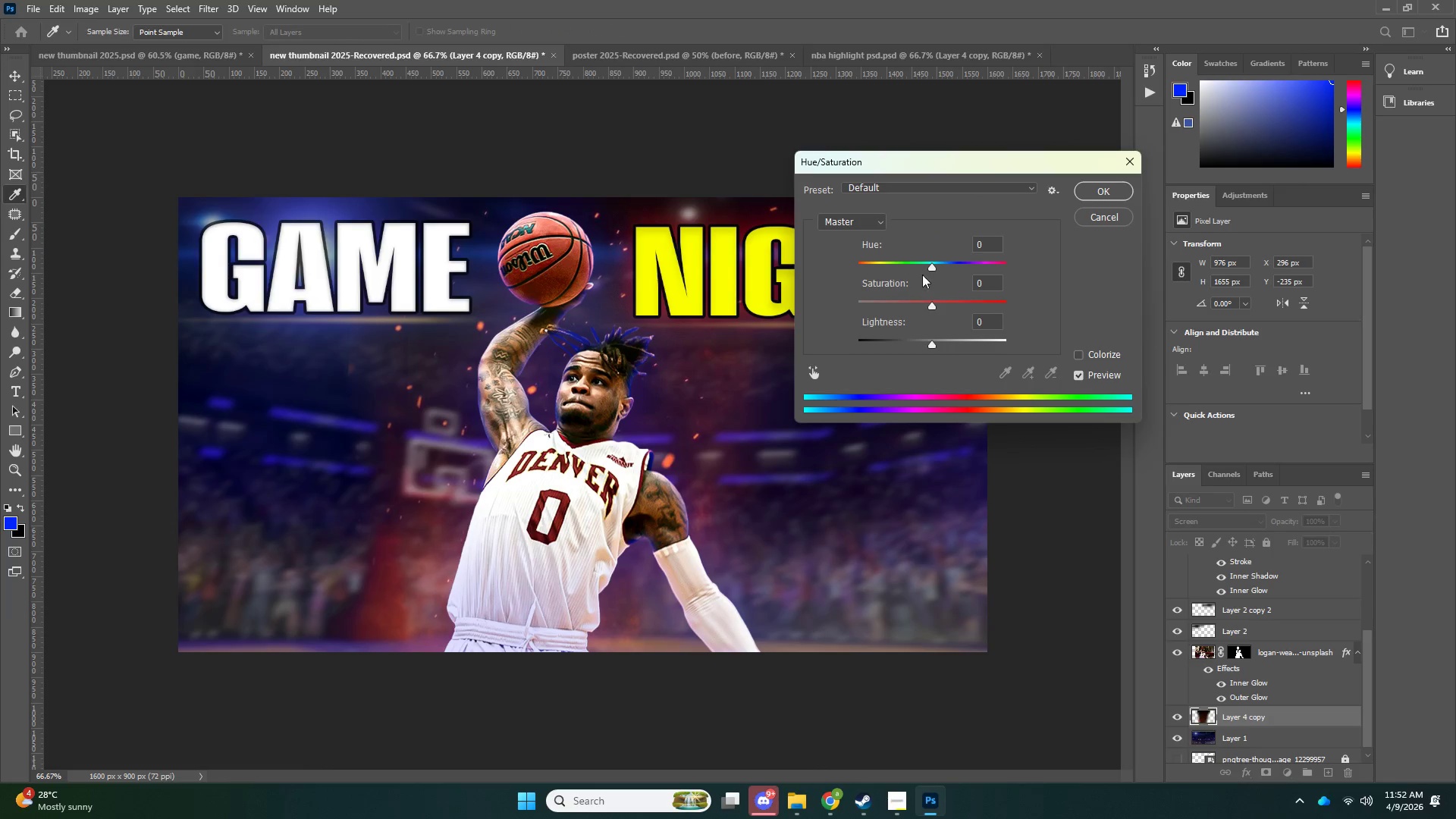 
left_click_drag(start_coordinate=[938, 266], to_coordinate=[884, 274])
 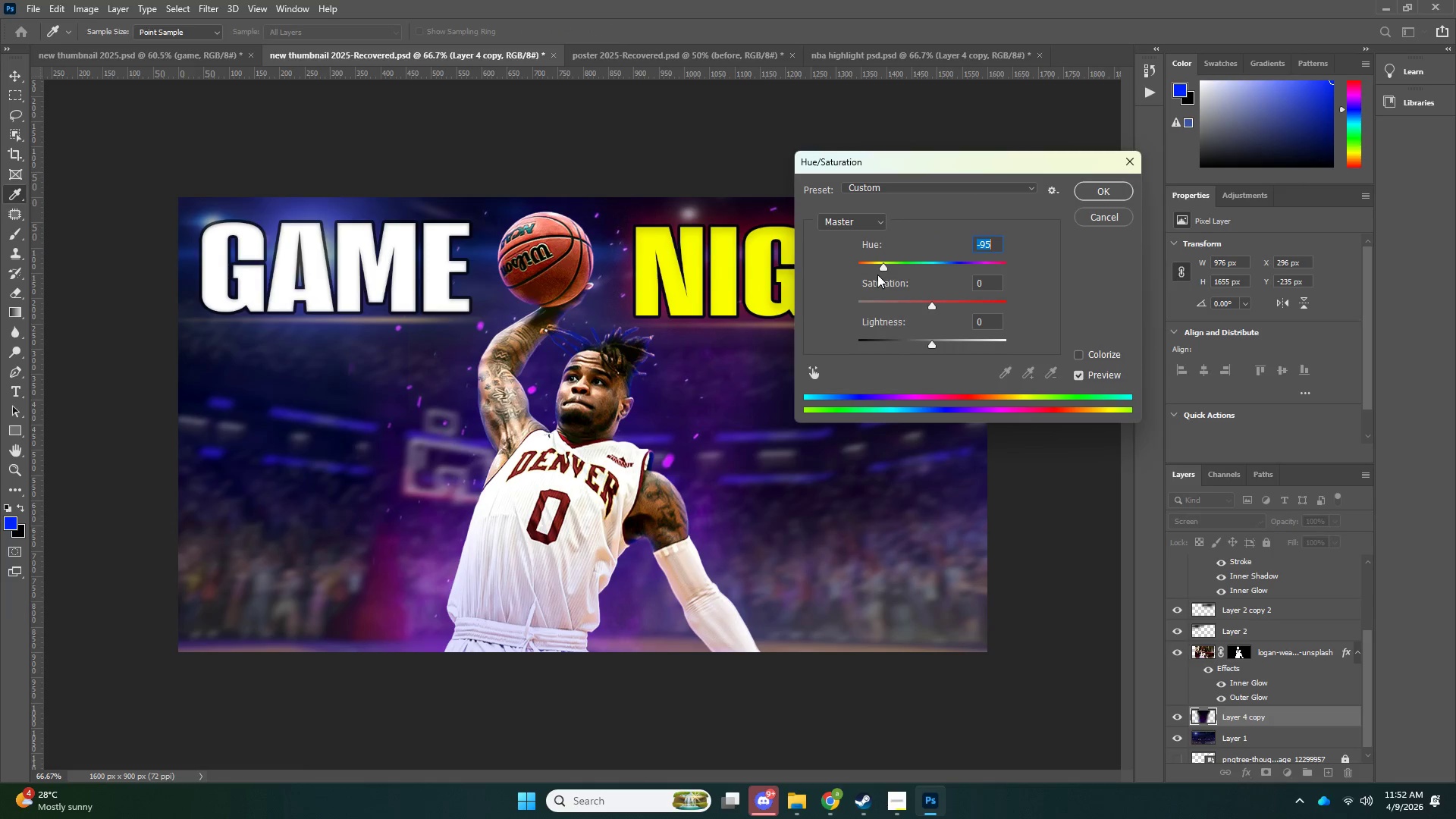 
key(NumpadEnter)
 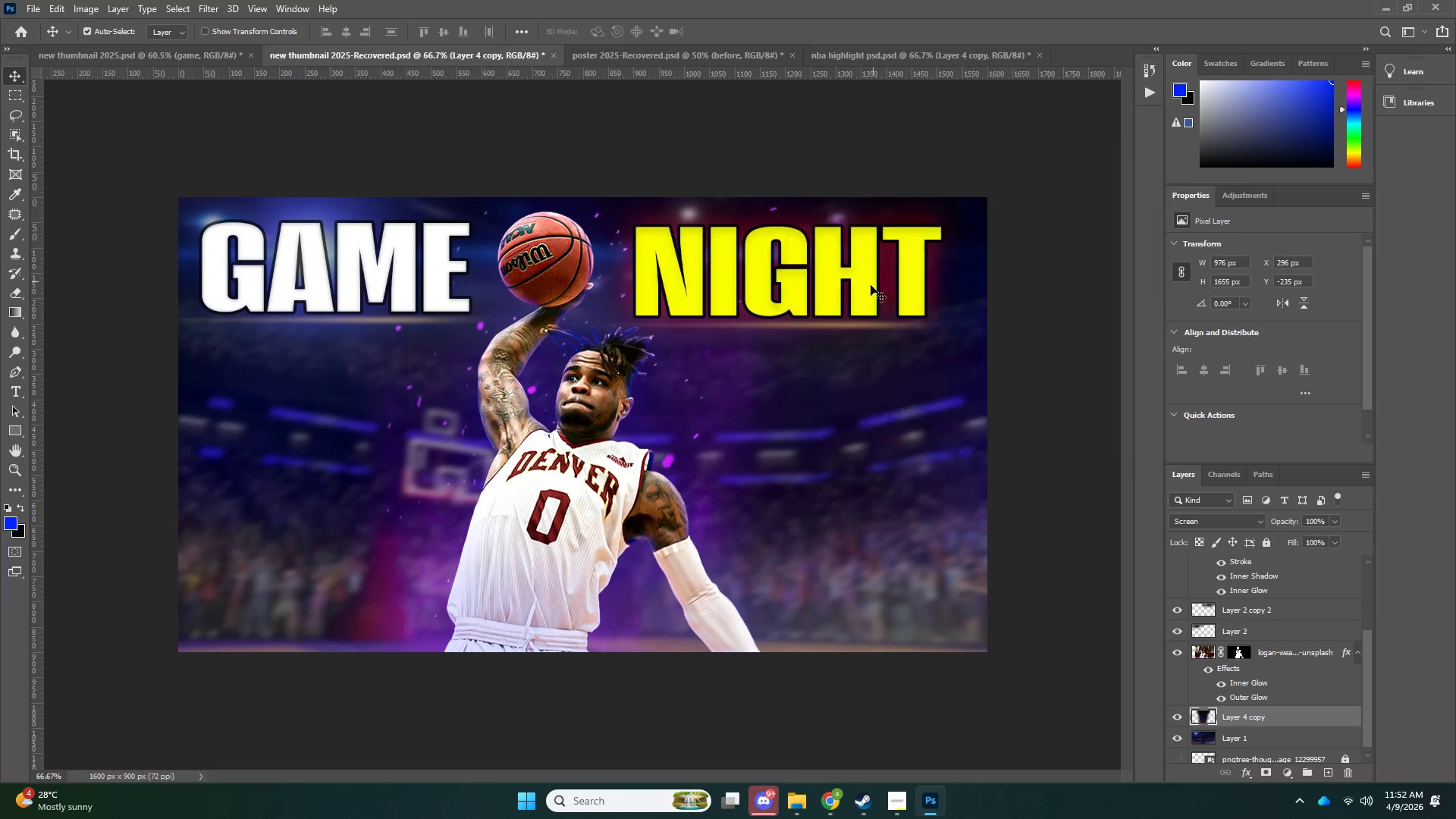 
key(Control+T)
 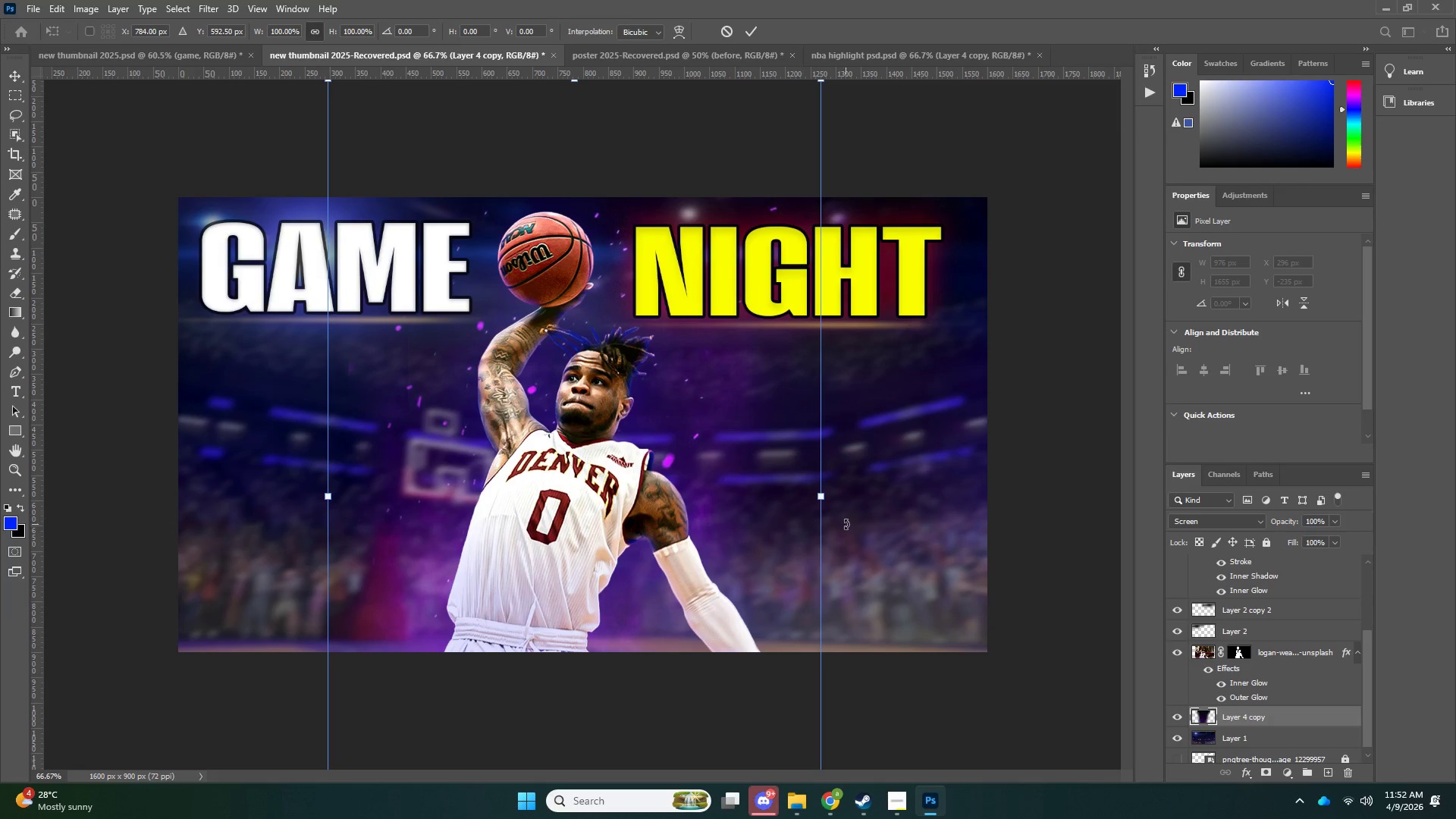 
left_click_drag(start_coordinate=[883, 522], to_coordinate=[864, 461])
 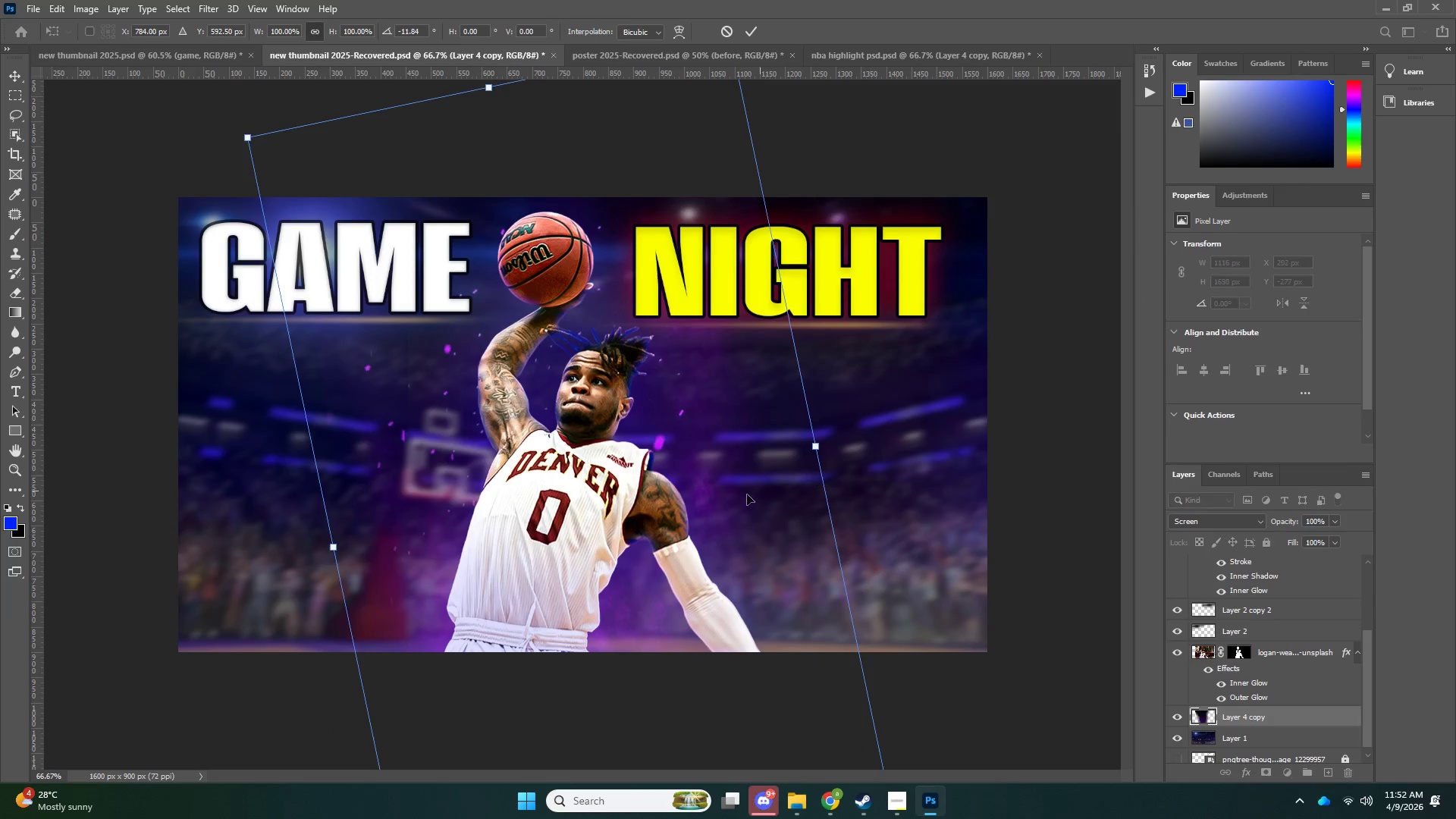 
left_click_drag(start_coordinate=[737, 499], to_coordinate=[812, 526])
 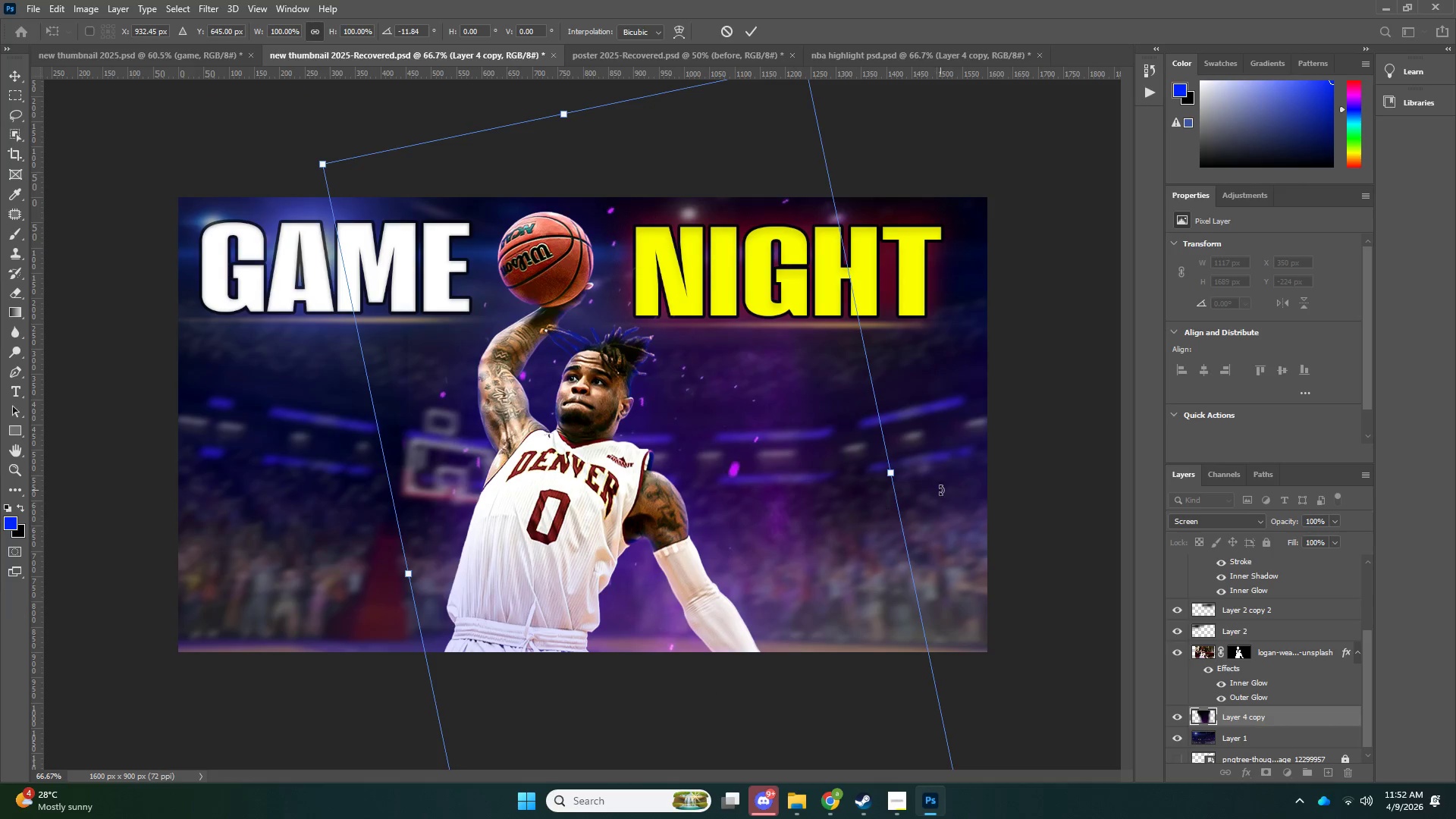 
left_click_drag(start_coordinate=[946, 500], to_coordinate=[961, 551])
 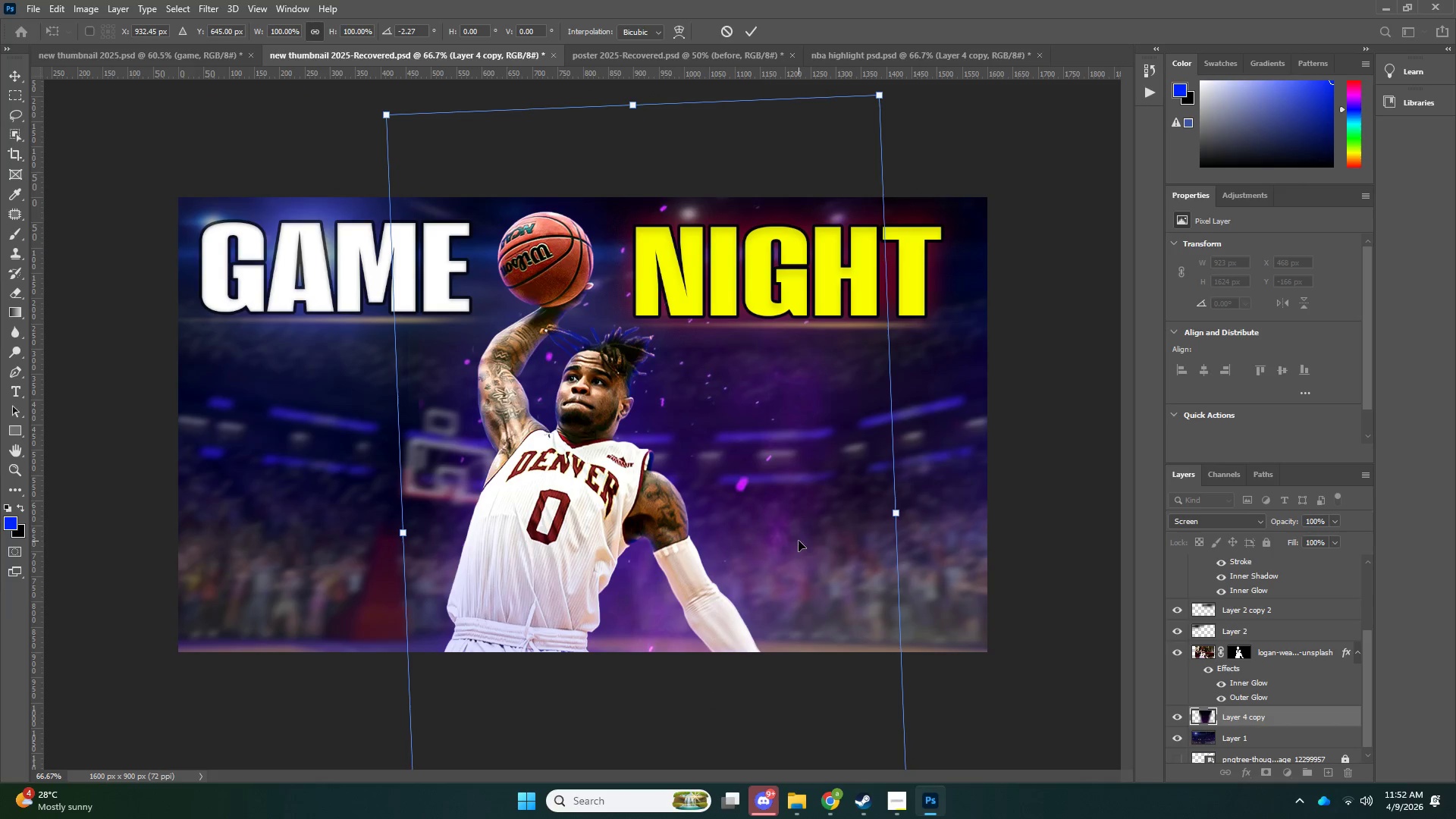 
left_click_drag(start_coordinate=[755, 497], to_coordinate=[826, 481])
 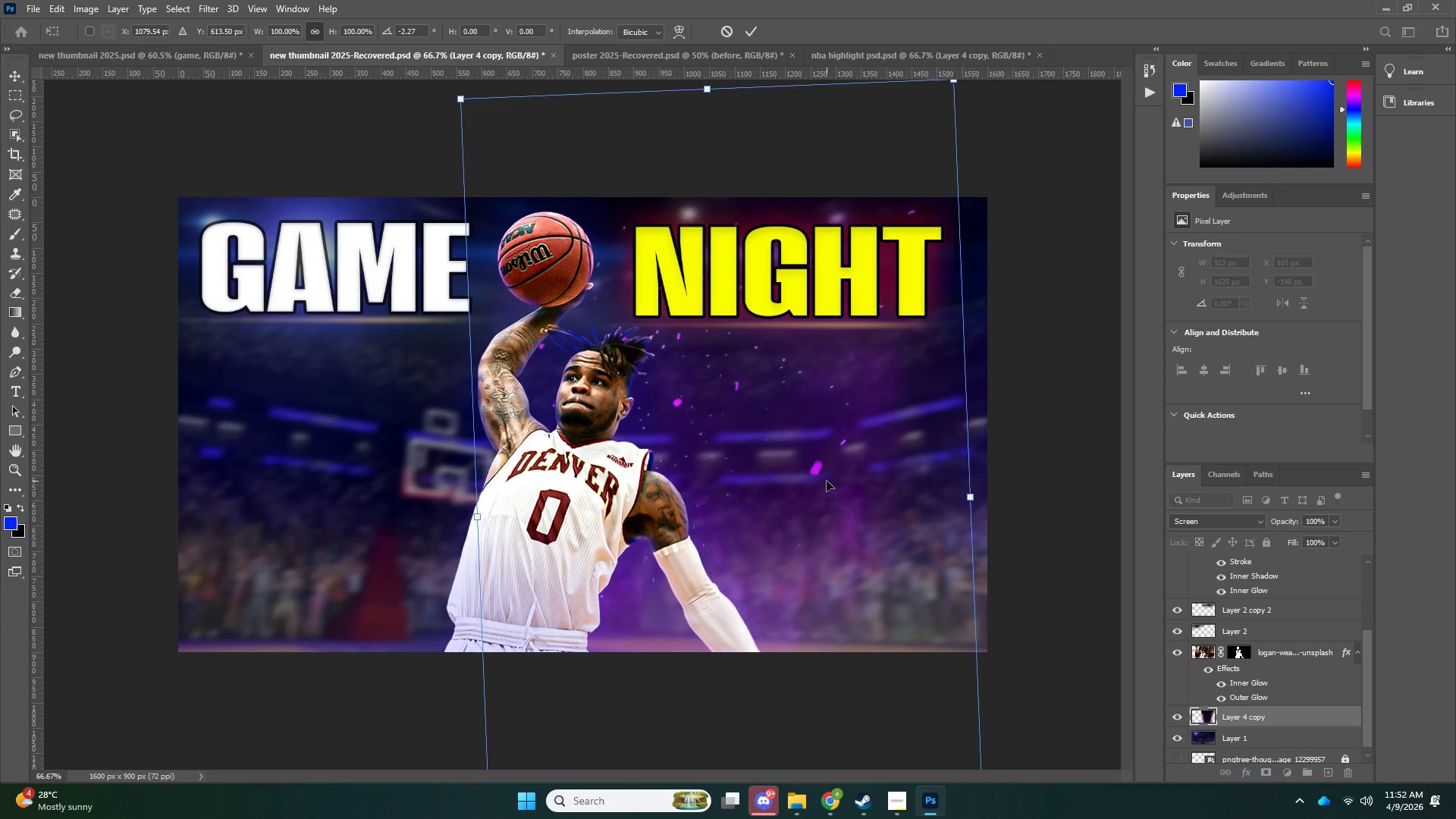 
key(NumpadEnter)
 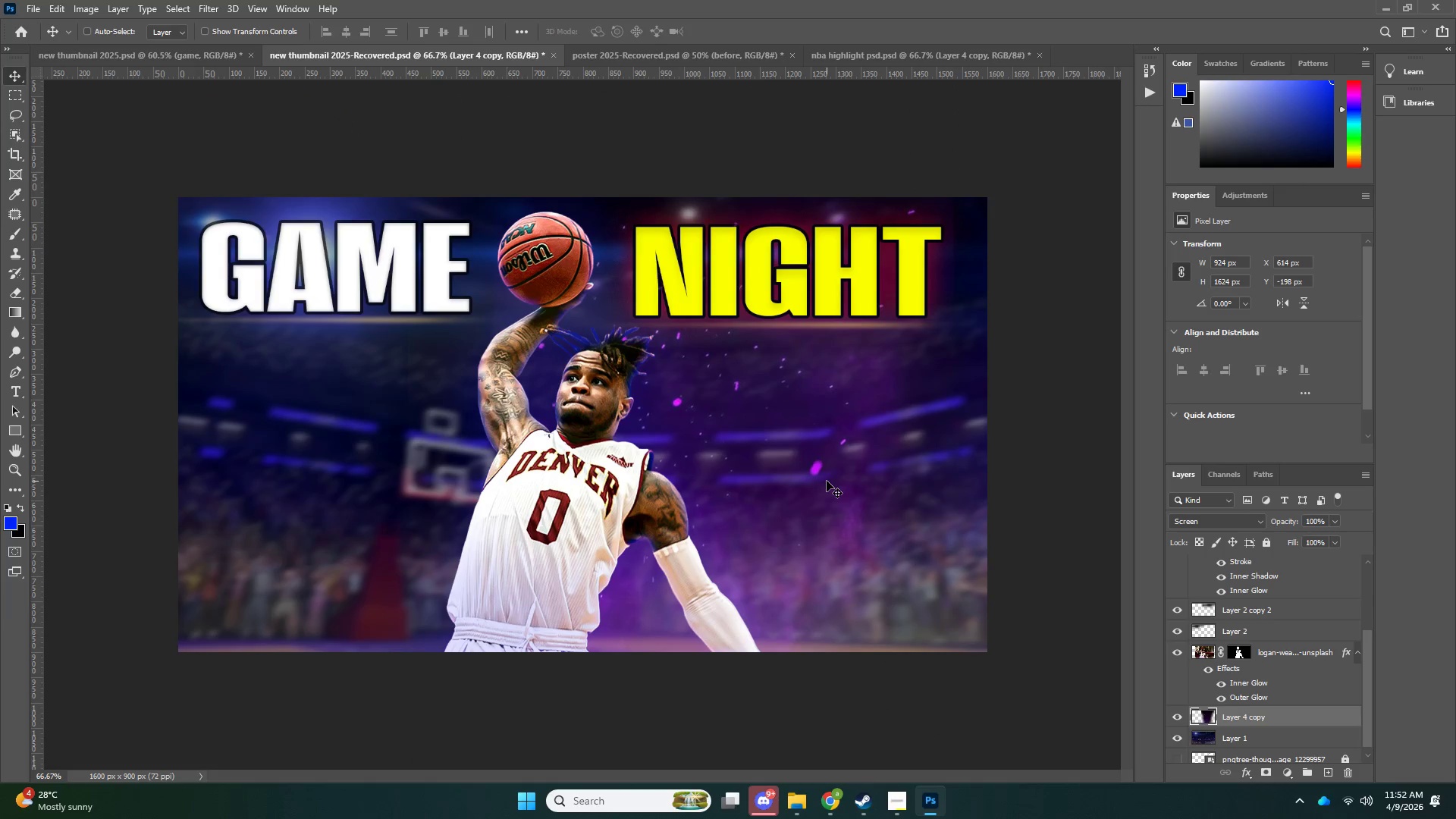 
key(Control+J)
 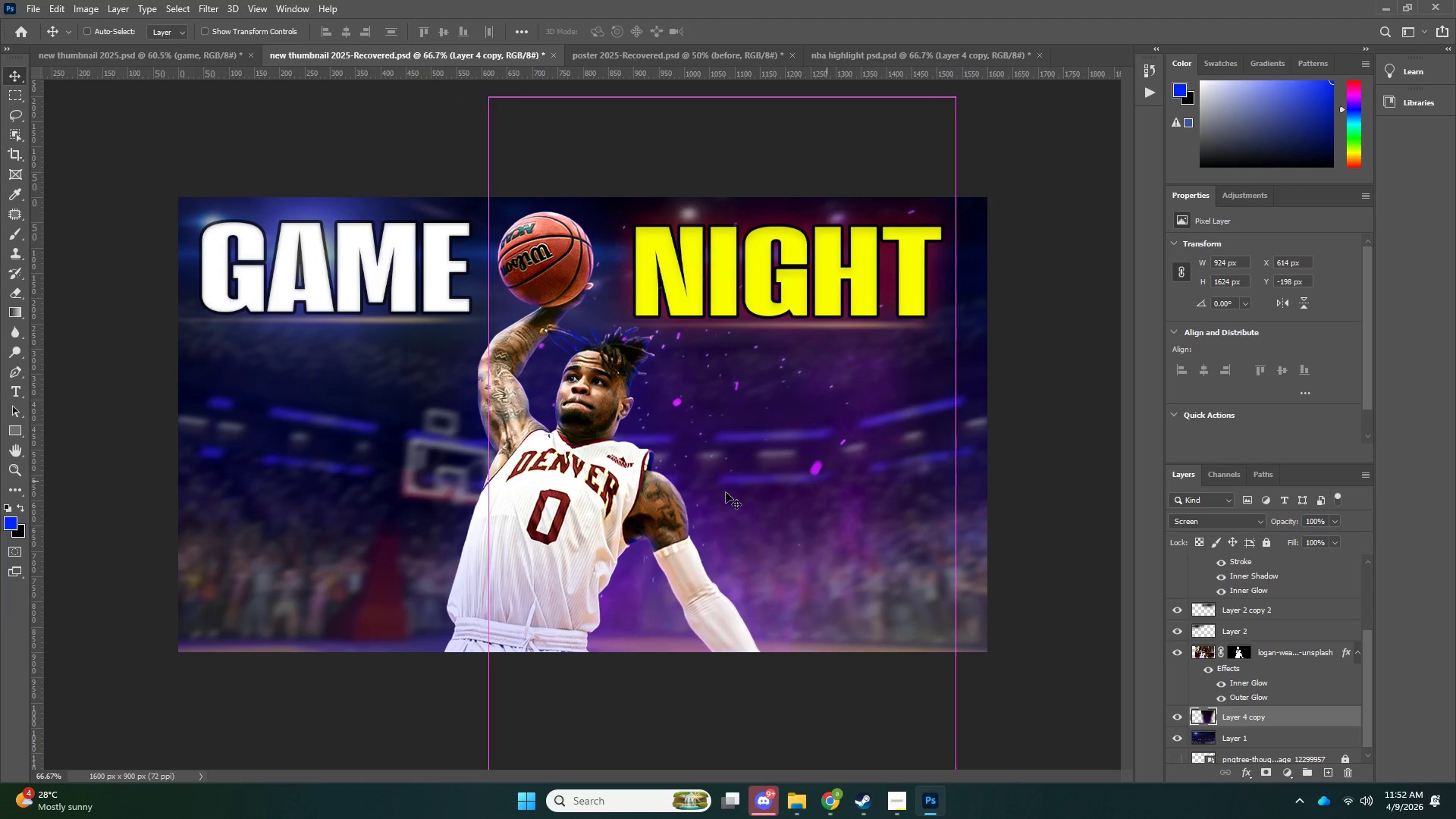 
key(Control+T)
 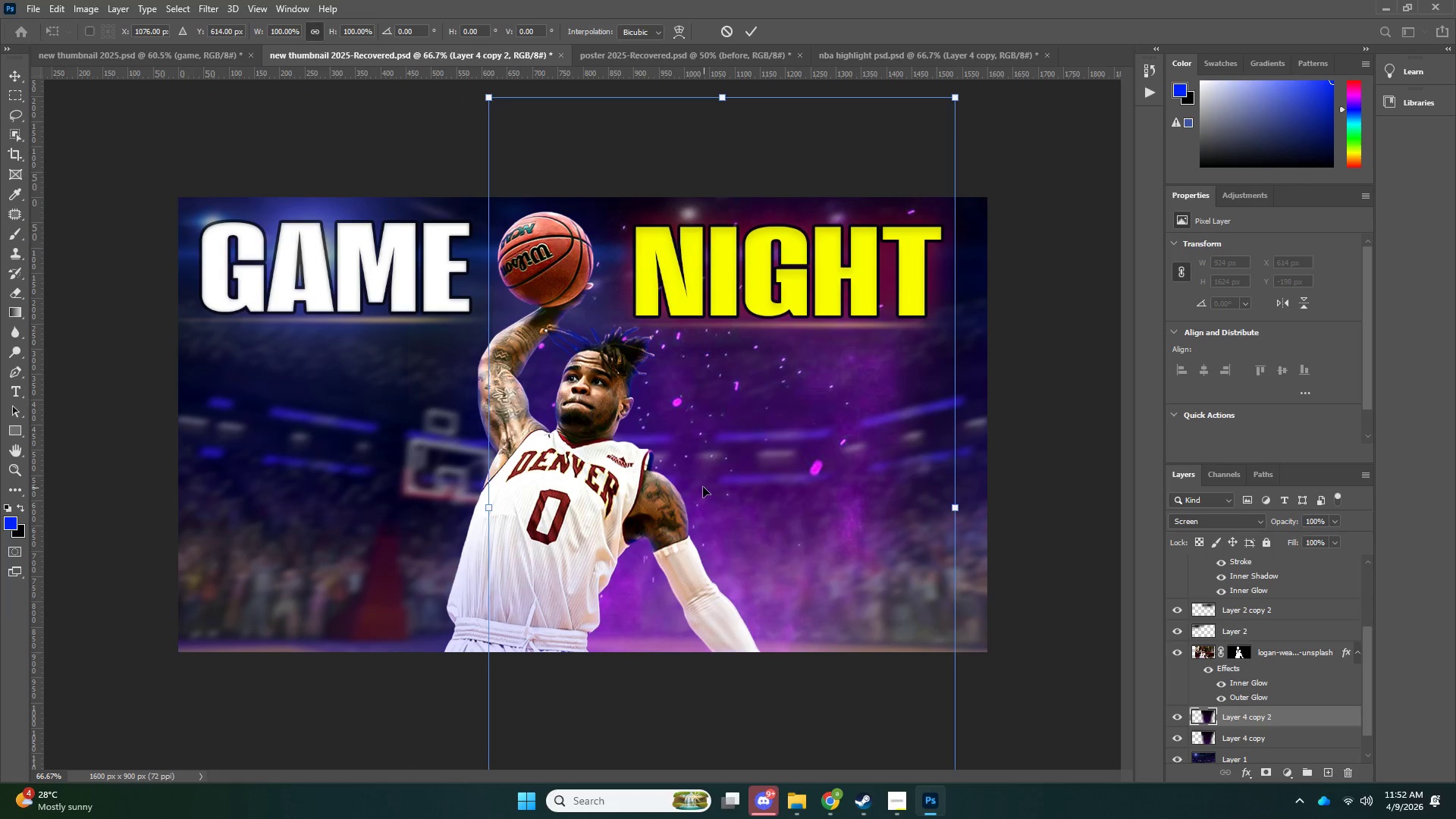 
right_click([700, 479])
 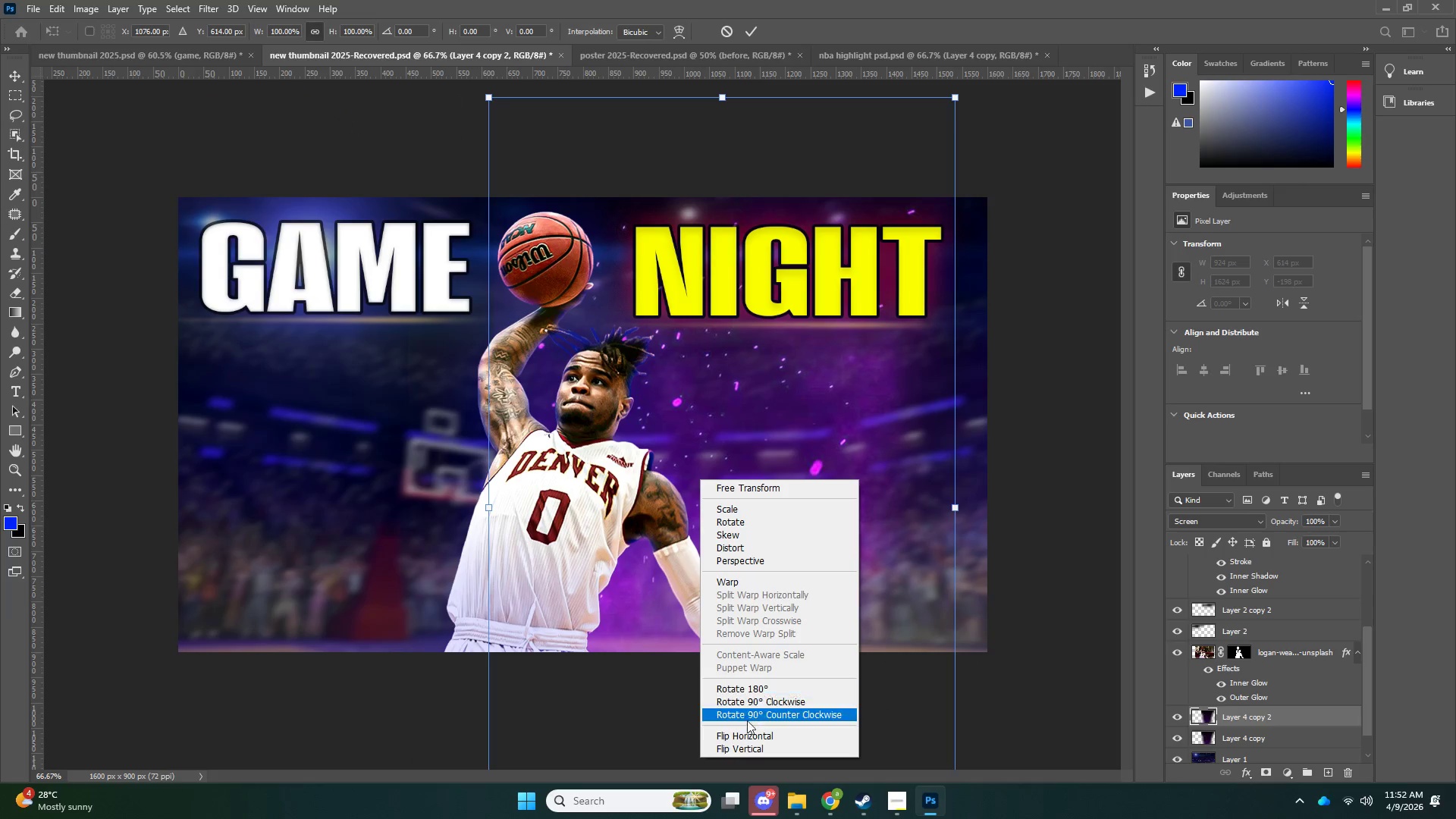 
left_click([745, 736])
 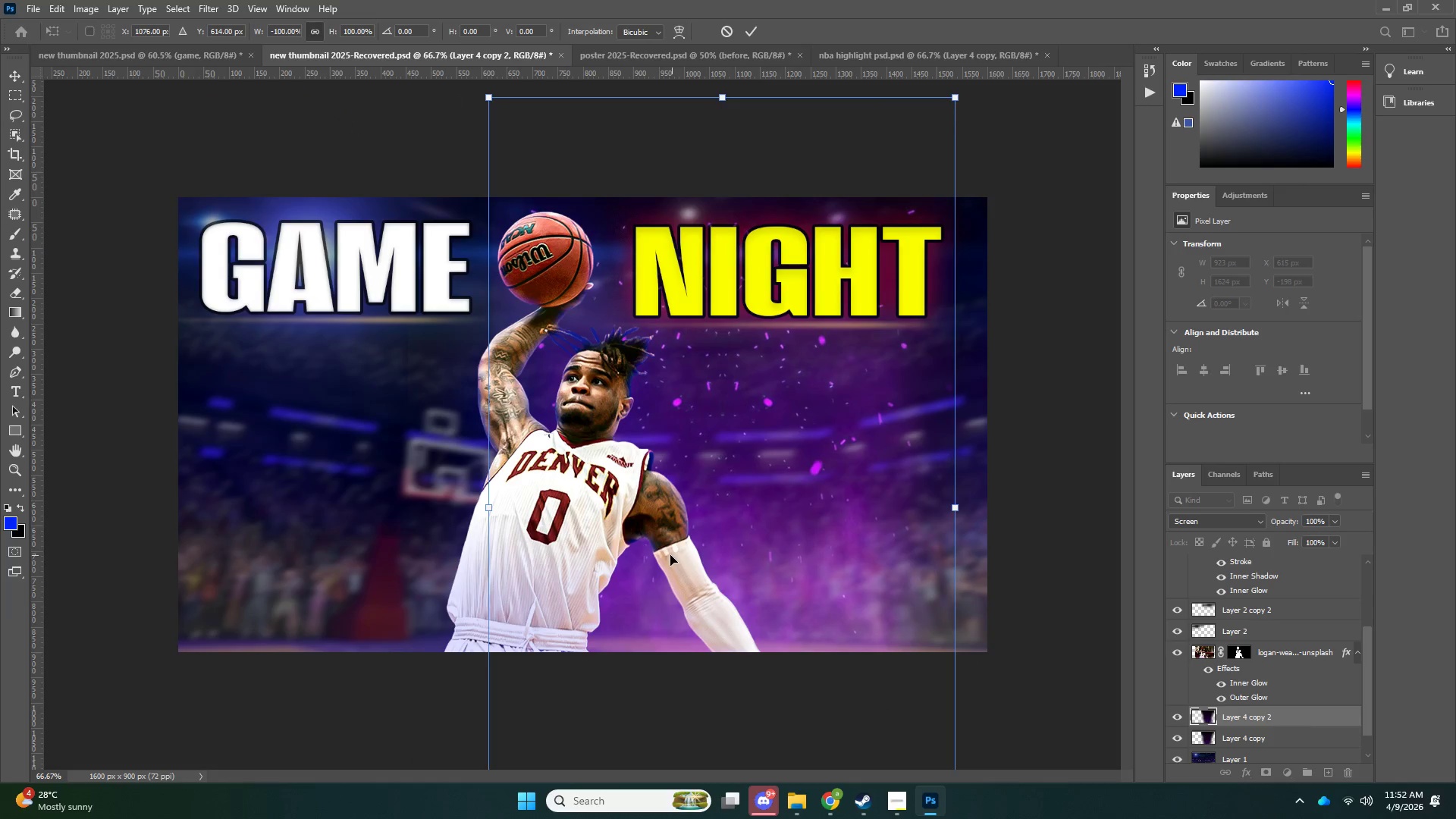 
left_click_drag(start_coordinate=[651, 553], to_coordinate=[340, 581])
 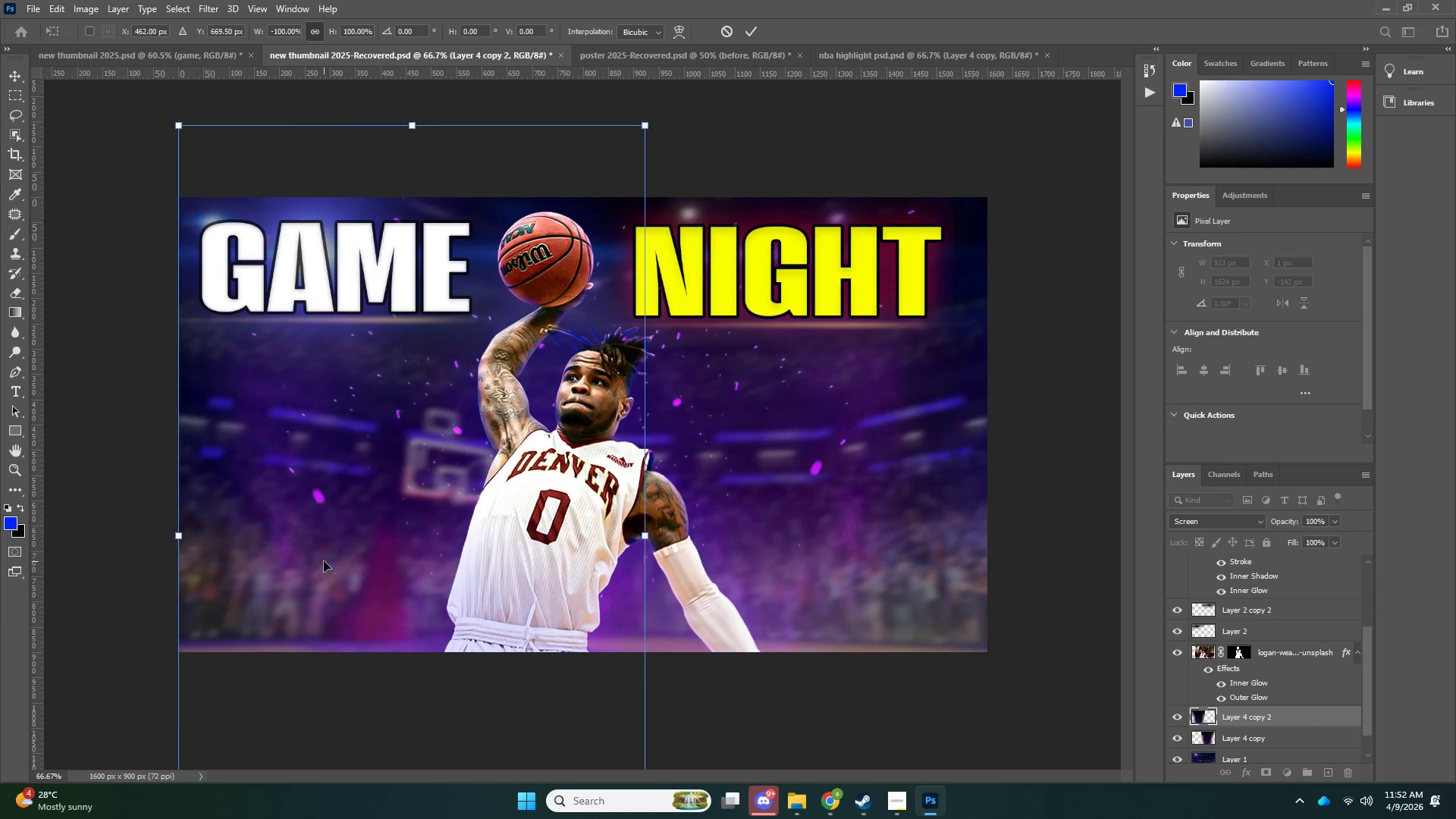 
key(NumpadEnter)
 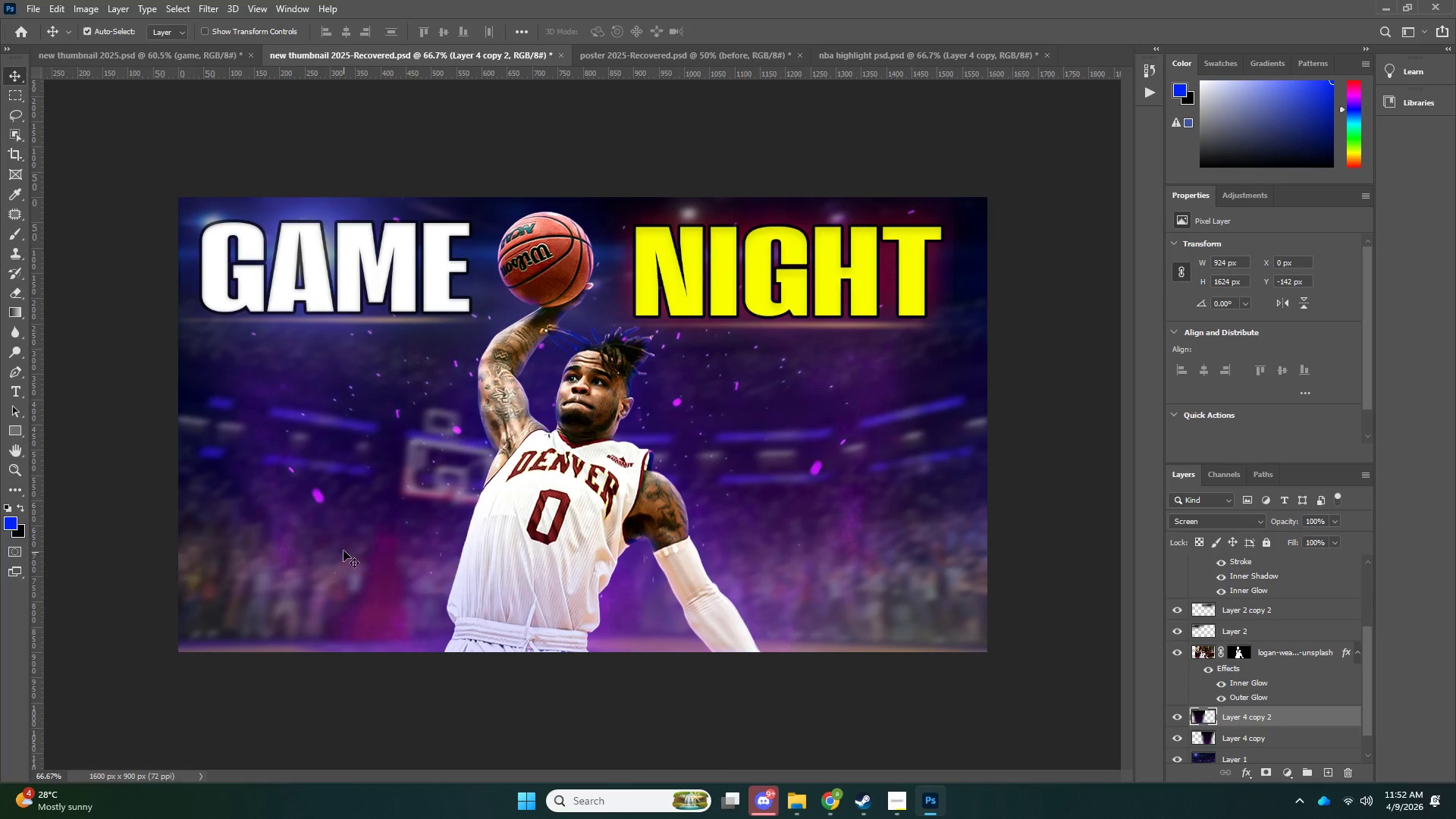 
left_click_drag(start_coordinate=[339, 550], to_coordinate=[293, 579])
 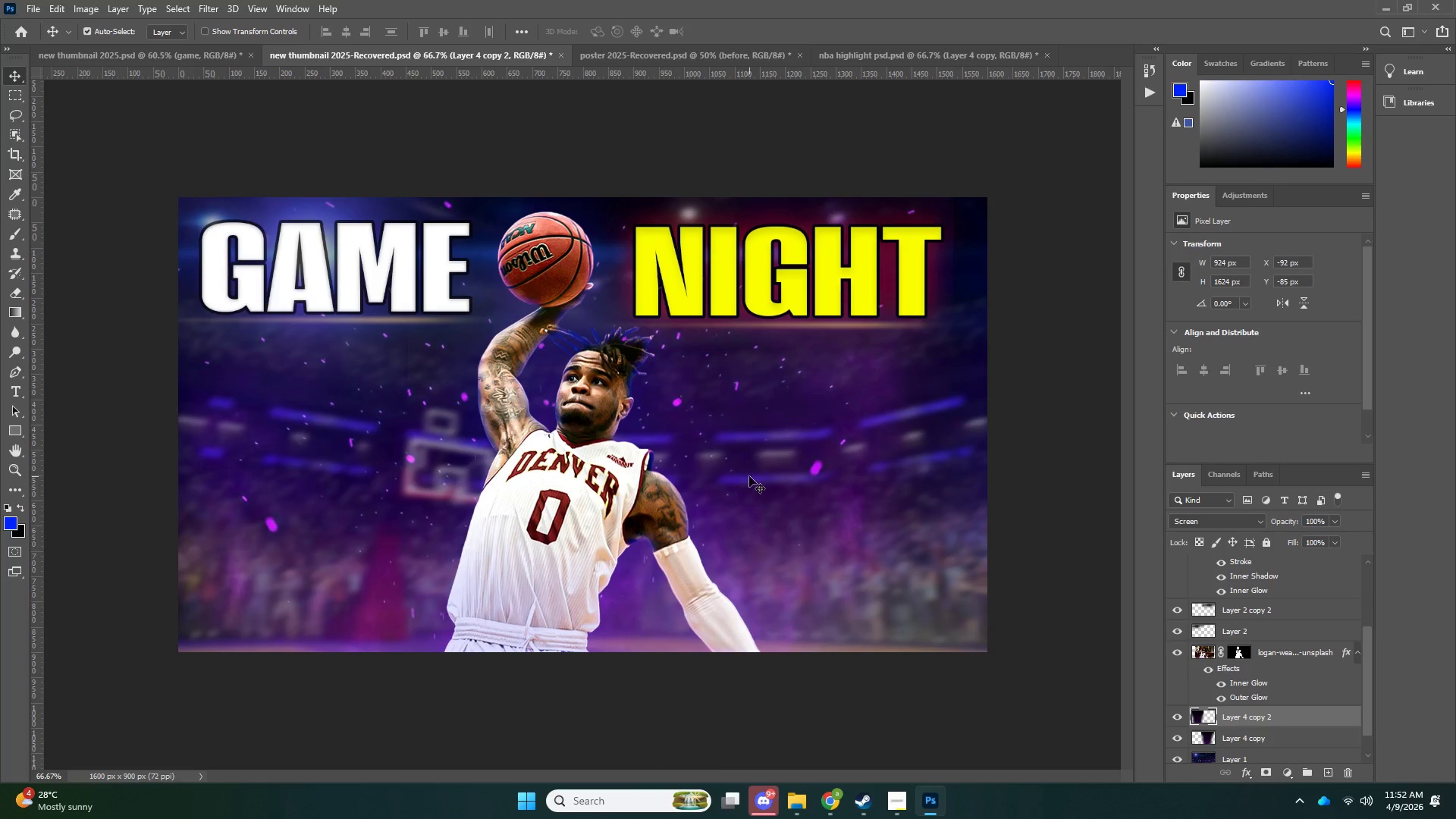 
left_click_drag(start_coordinate=[752, 473], to_coordinate=[805, 470])
 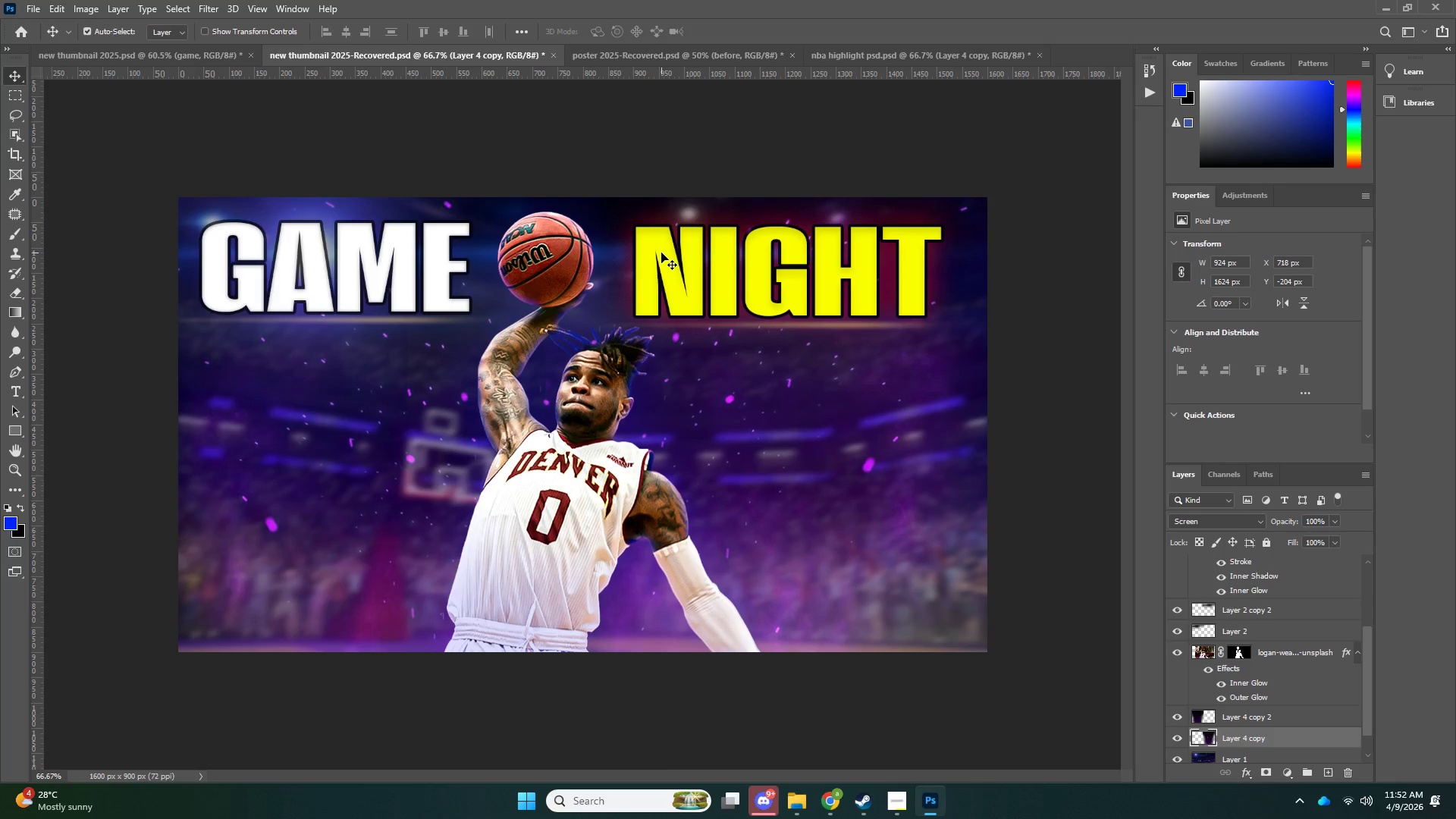 
wait(5.24)
 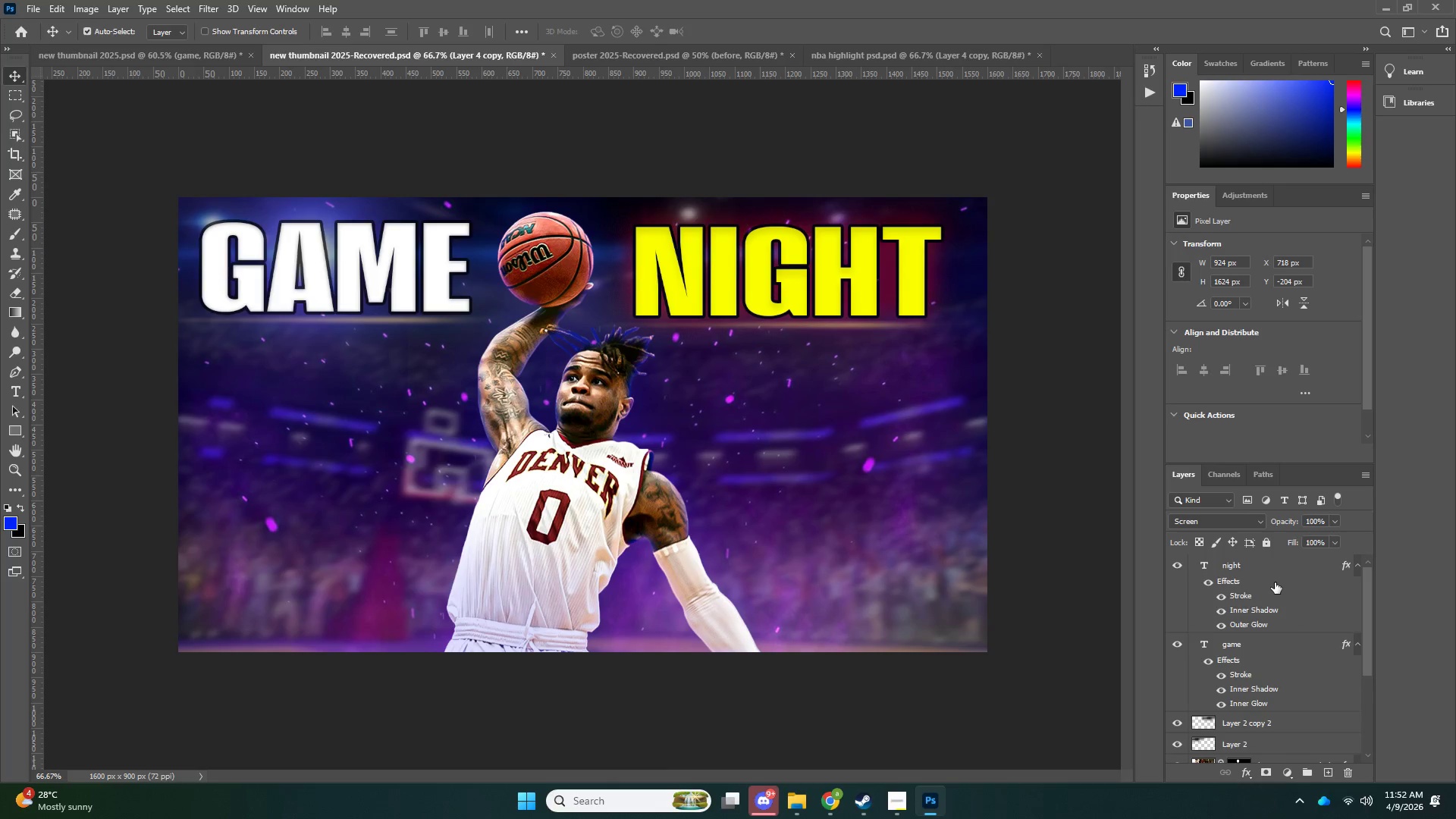 
left_click([1274, 571])
 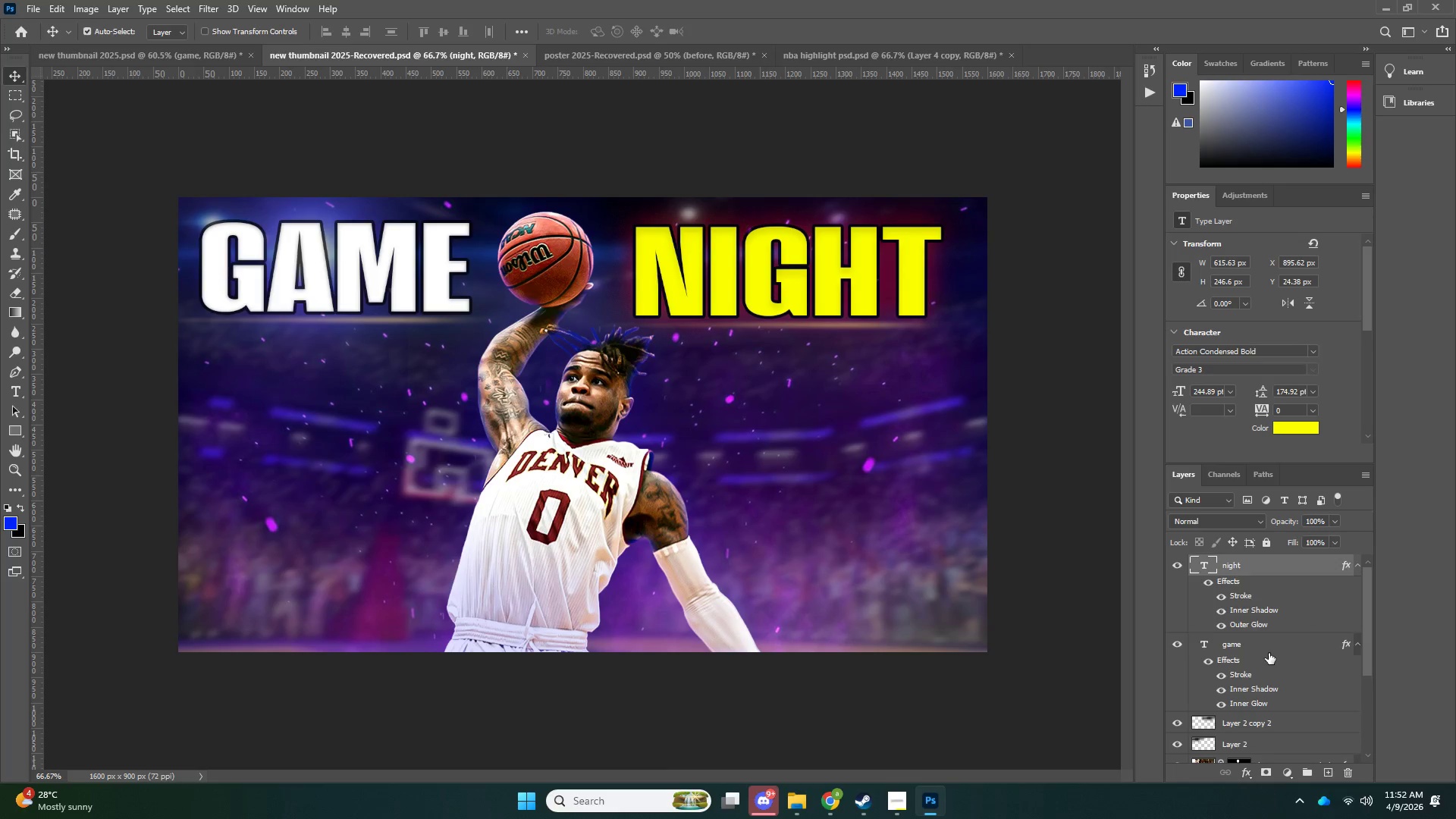 
scroll: coordinate [1281, 626], scroll_direction: up, amount: 3.0
 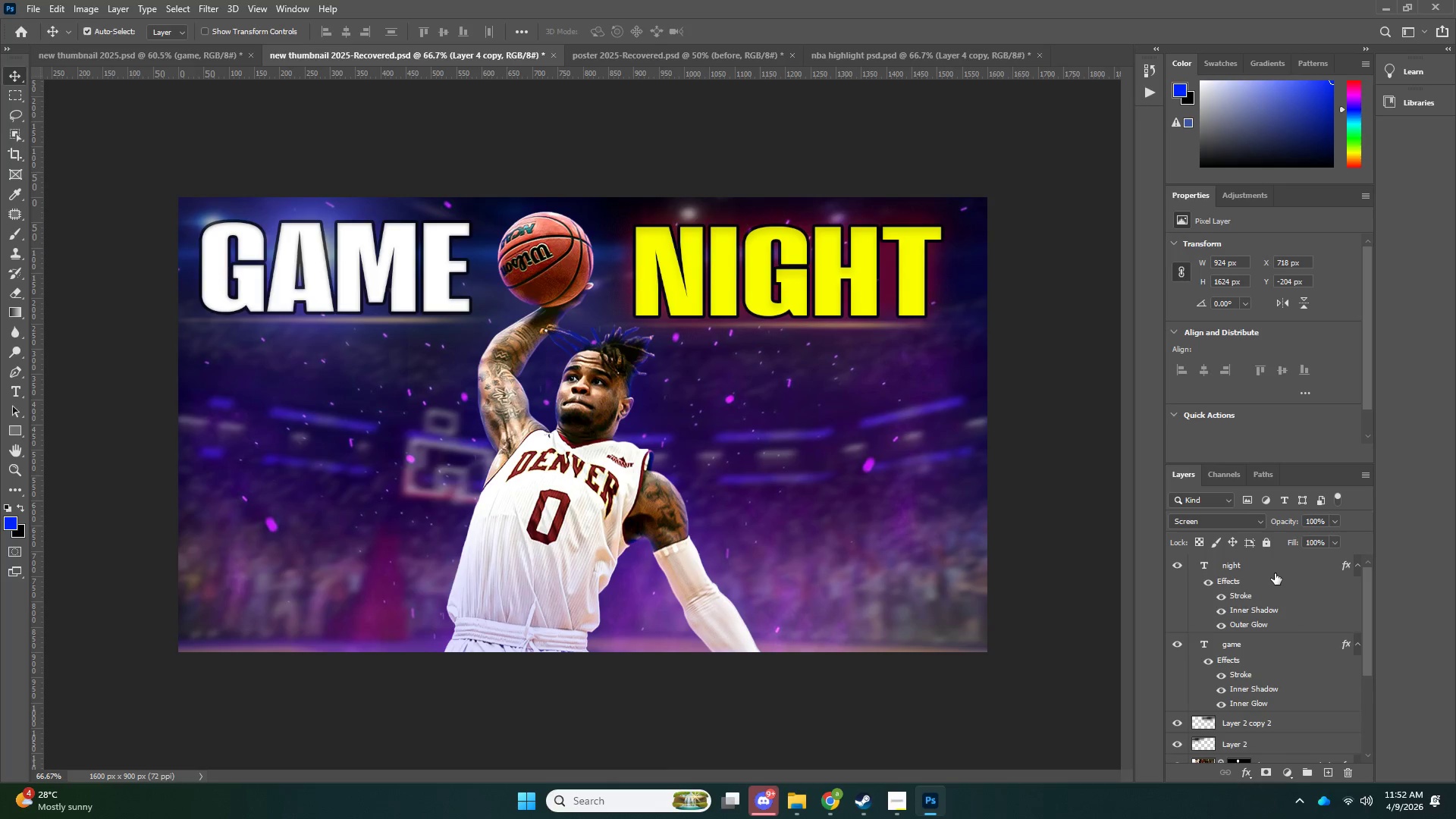 
hold_key(key=ShiftLeft, duration=0.56)
 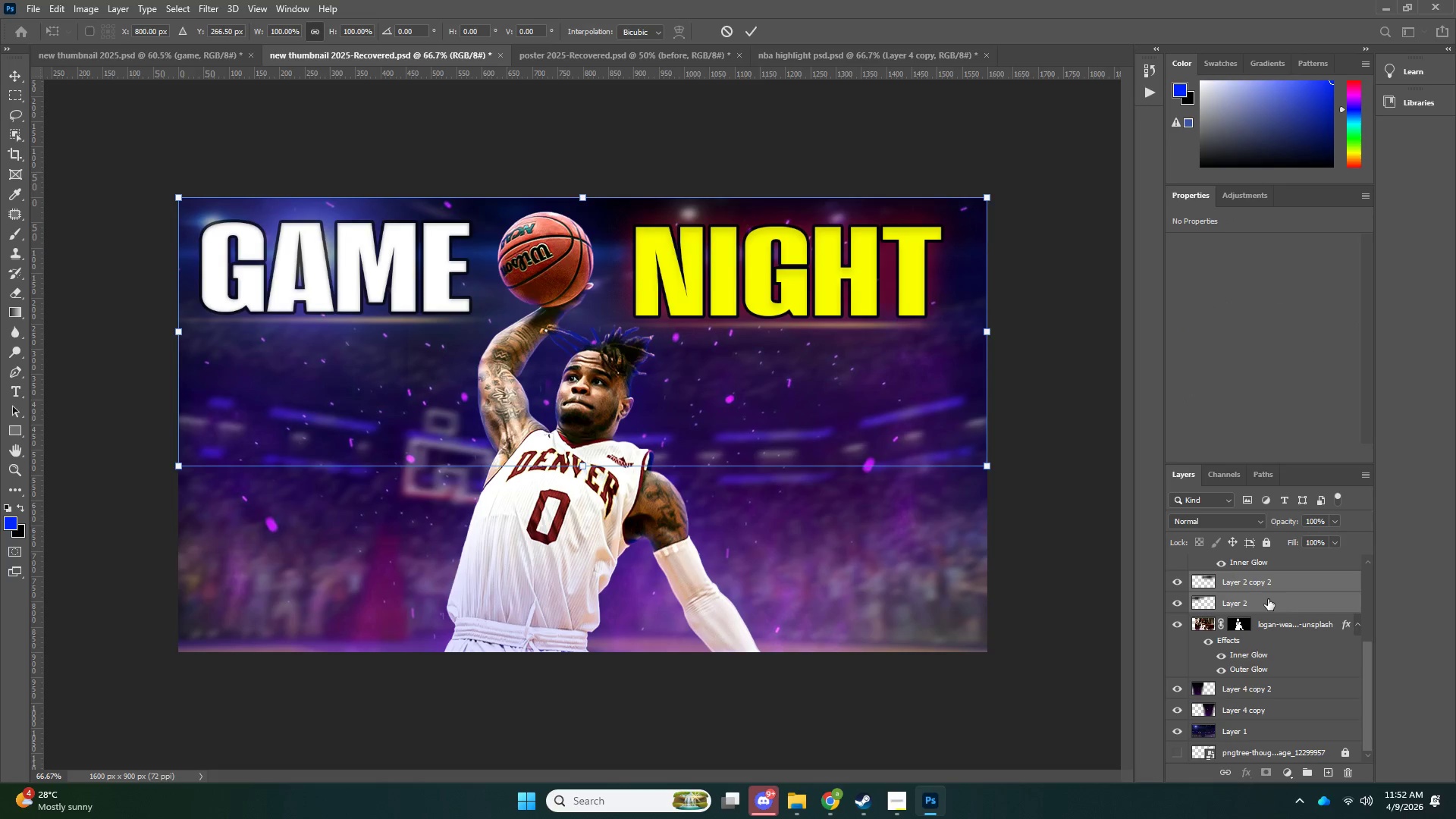 
scroll: coordinate [1269, 658], scroll_direction: down, amount: 2.0
 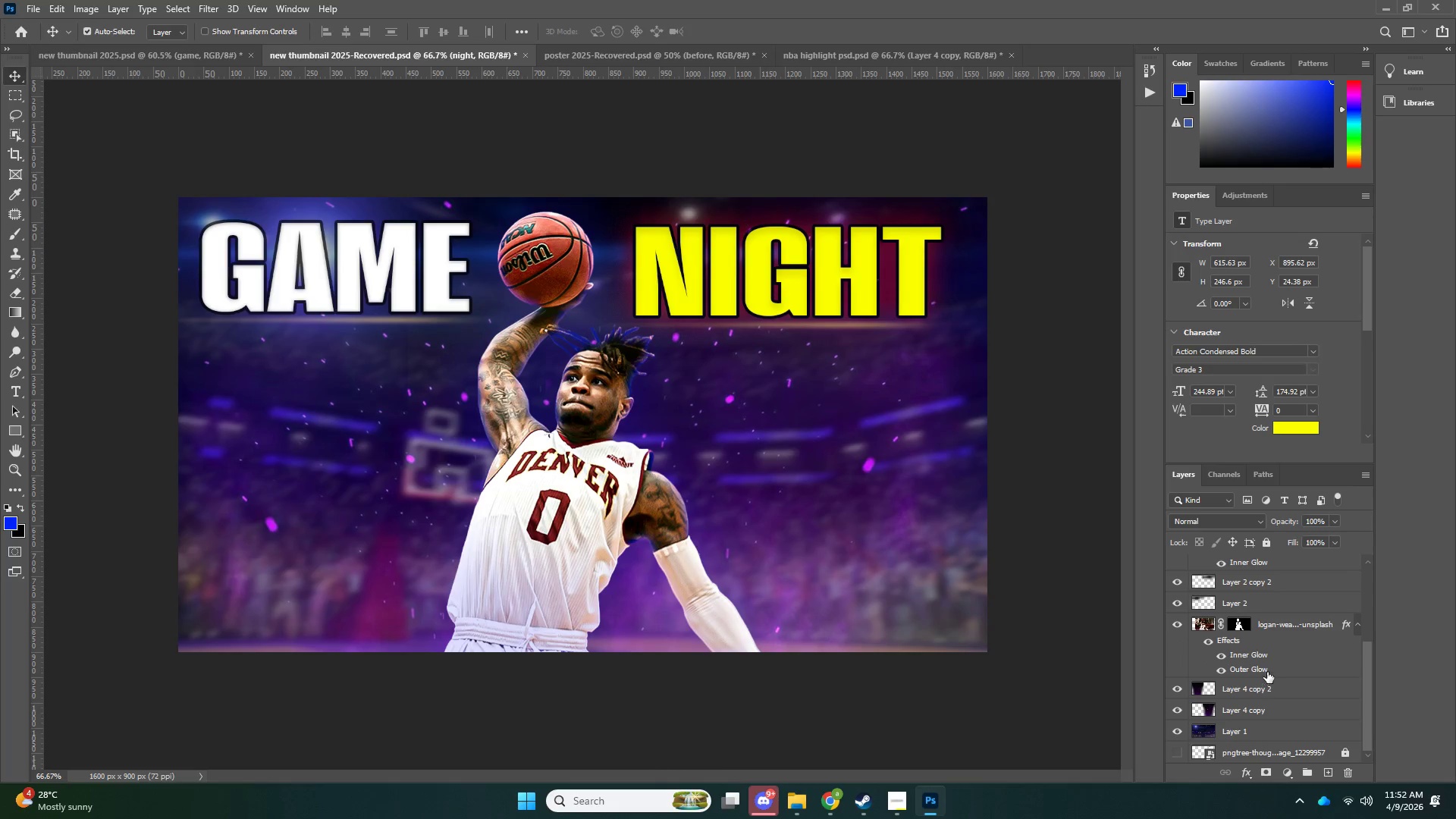 
left_click([1272, 601])
 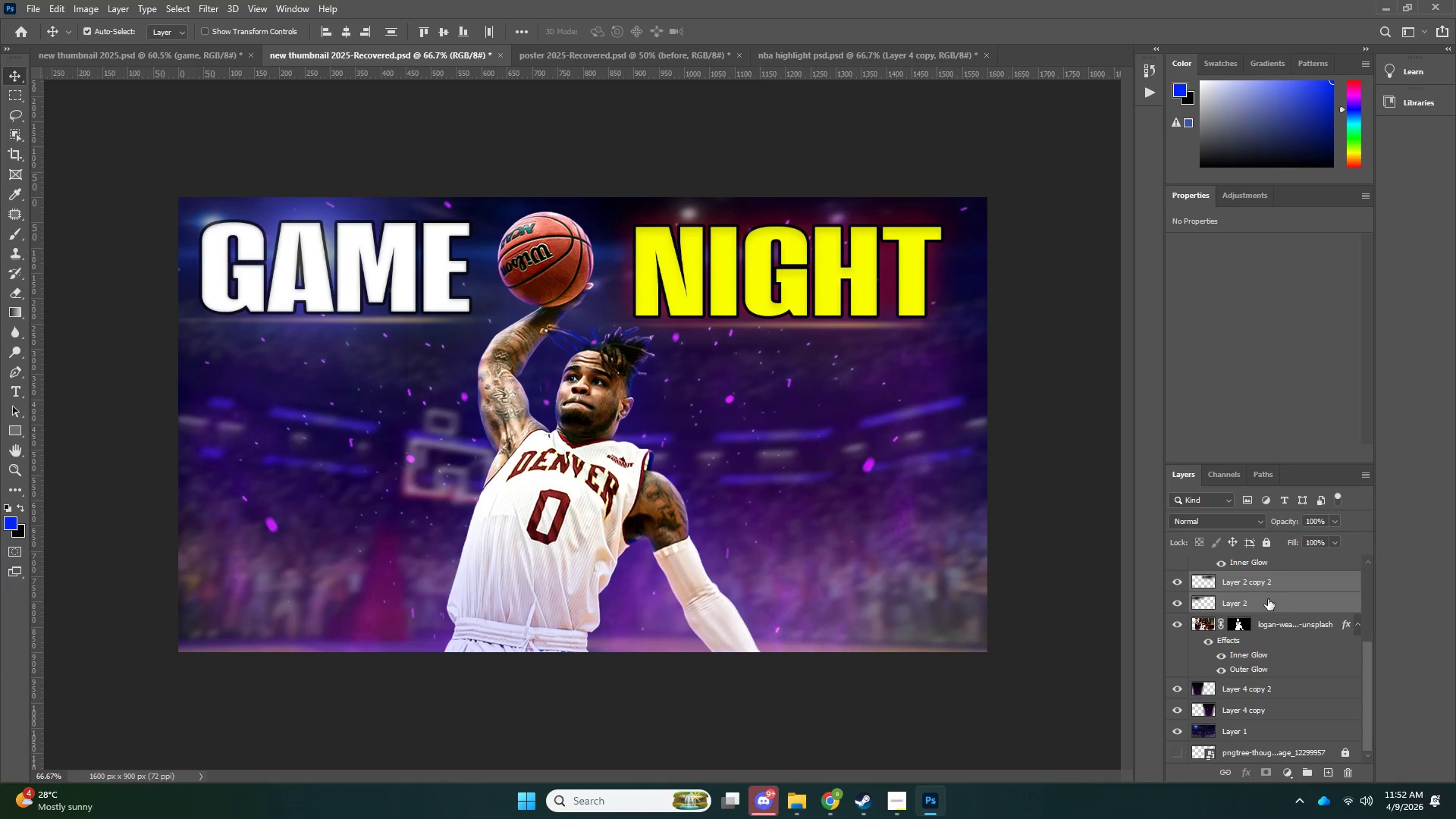 
key(Control+T)
 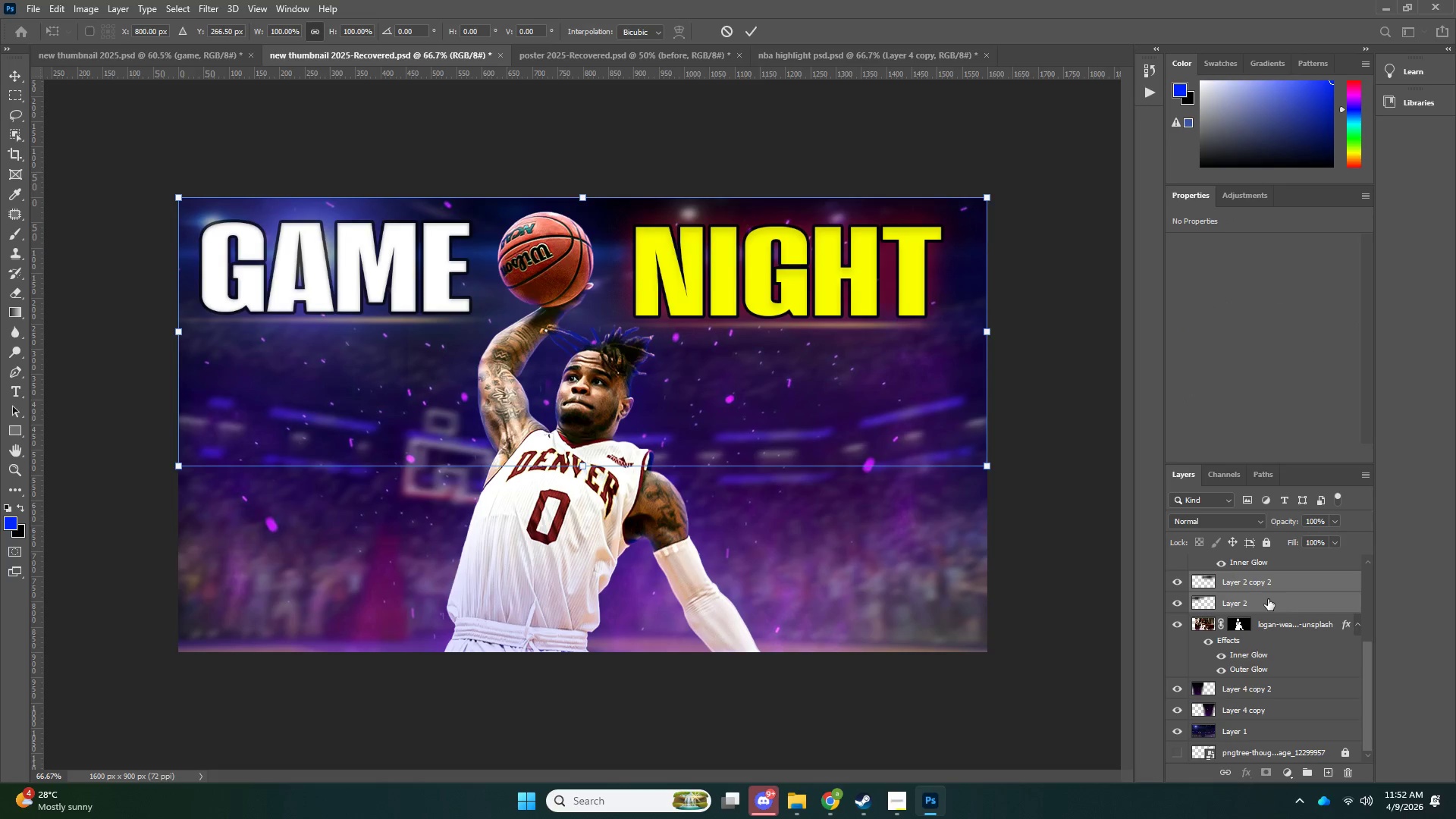 
key(ArrowUp)
 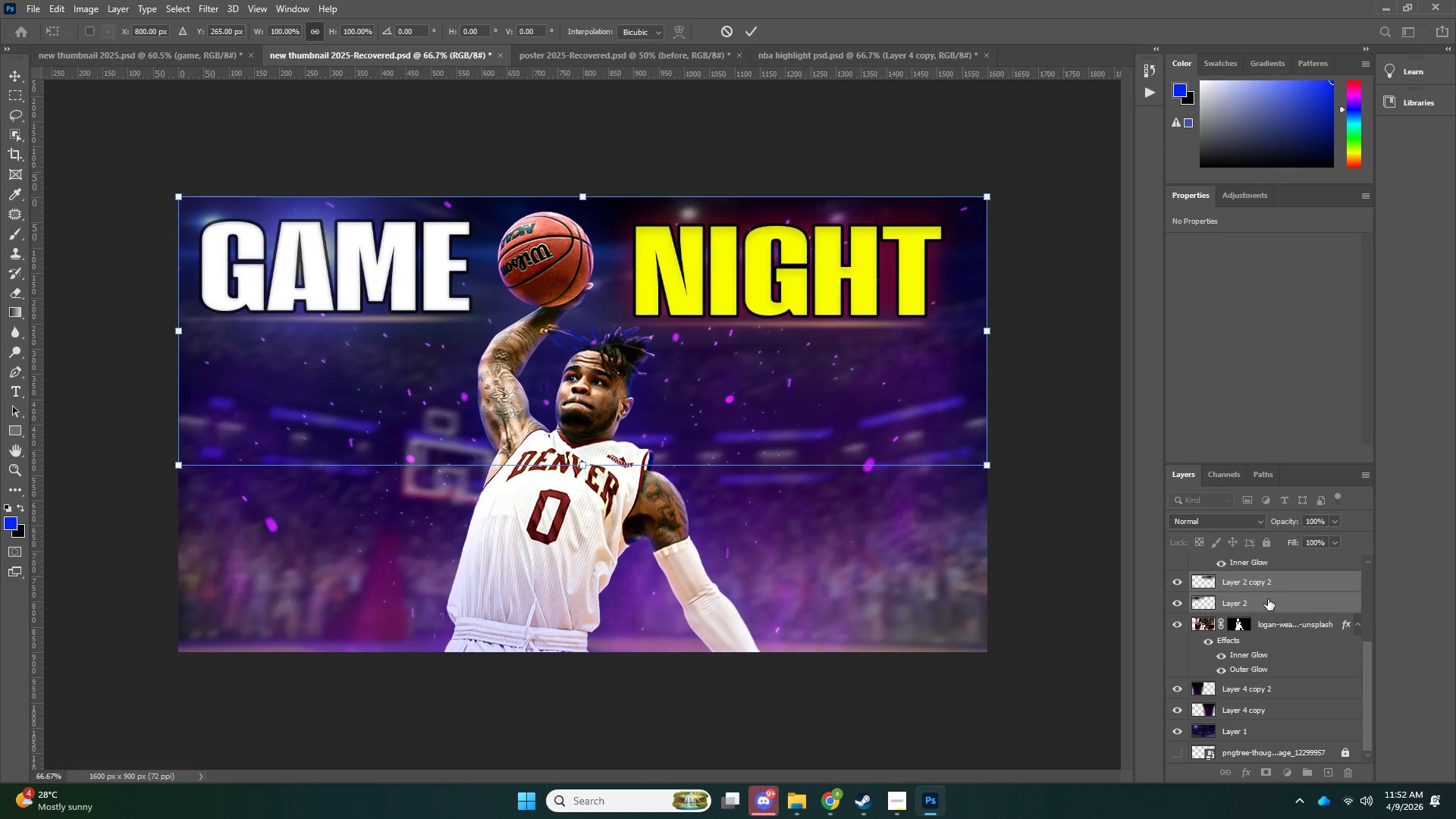 
key(ArrowUp)
 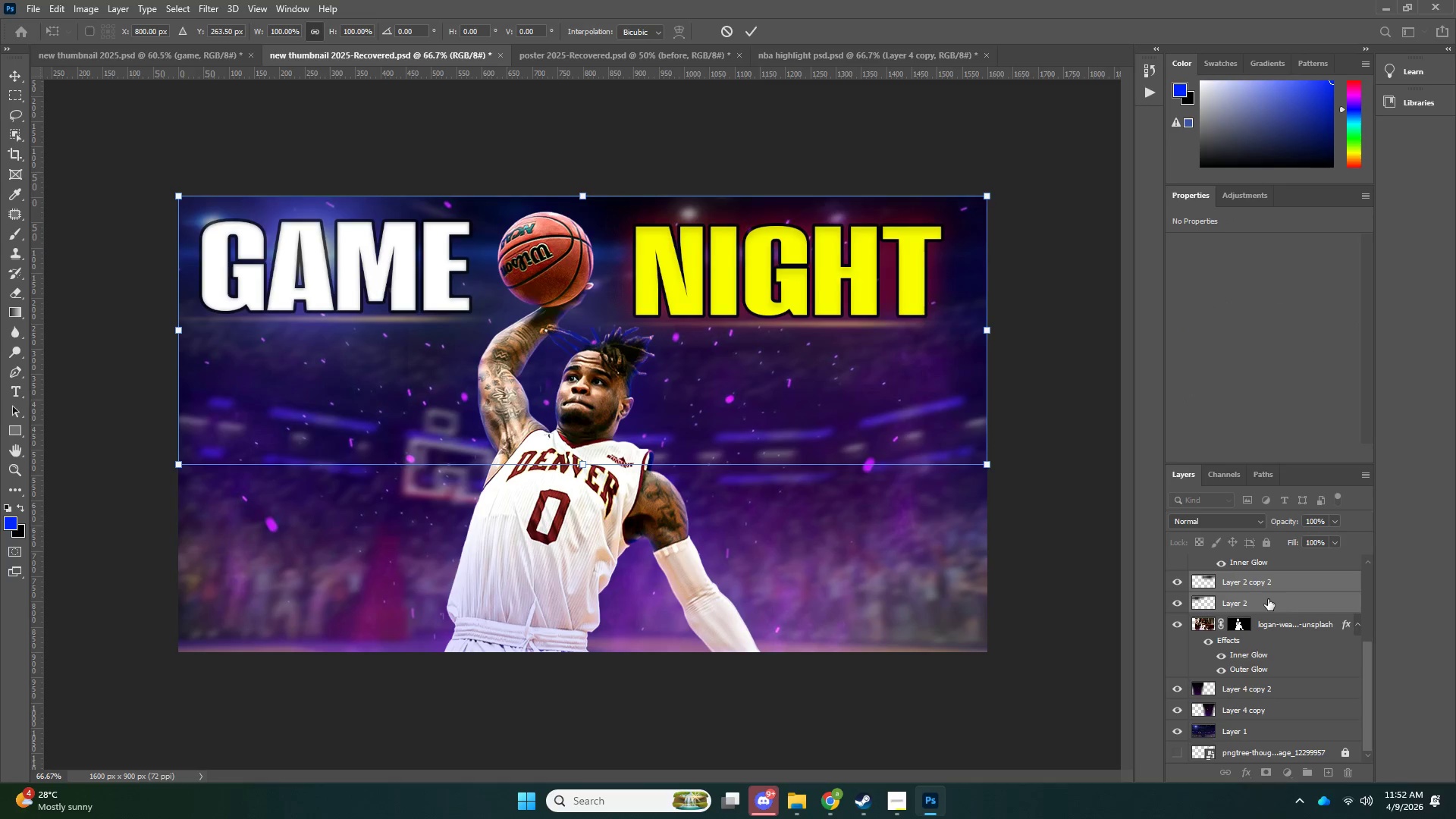 
key(ArrowUp)
 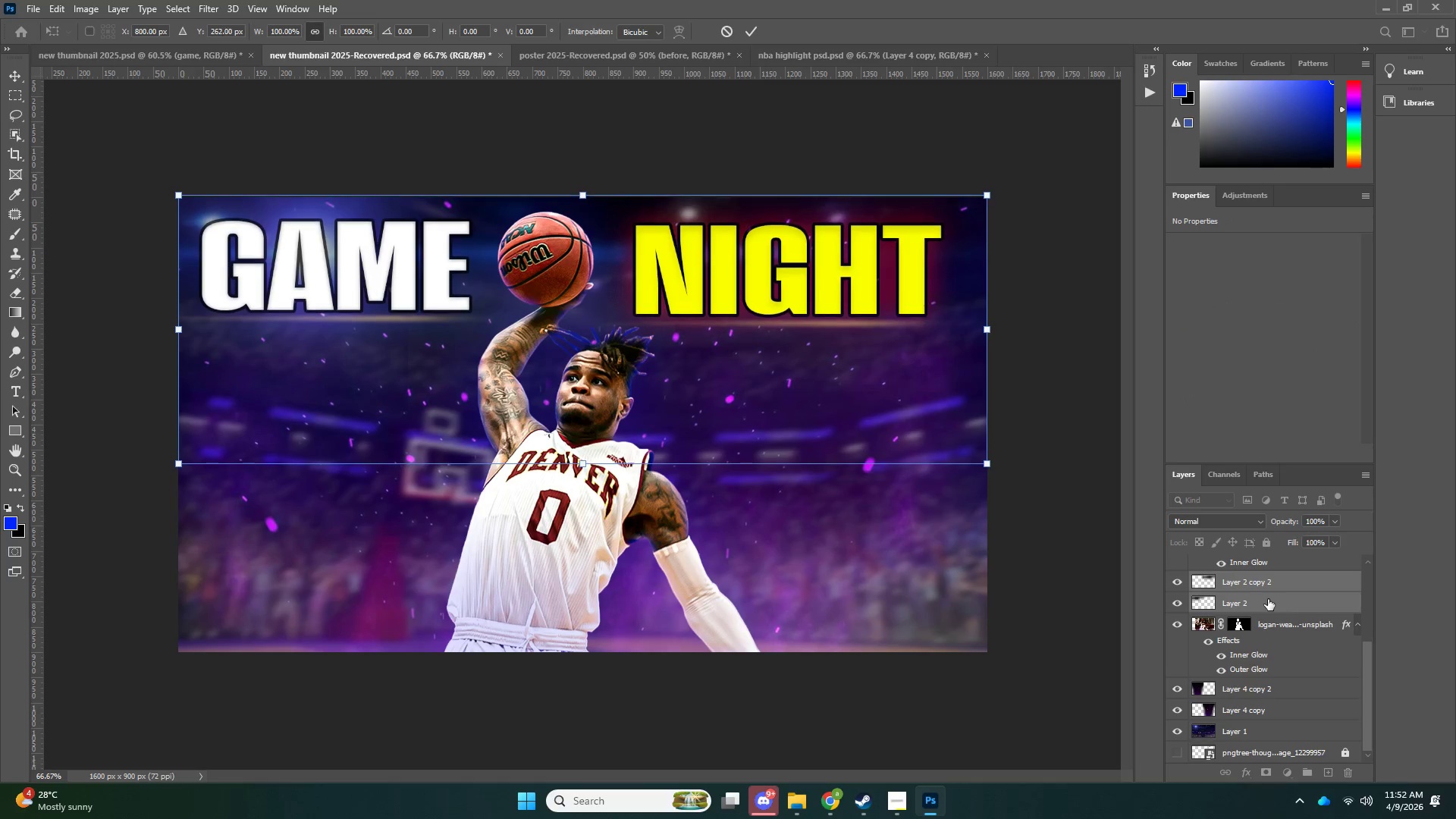 
key(ArrowUp)
 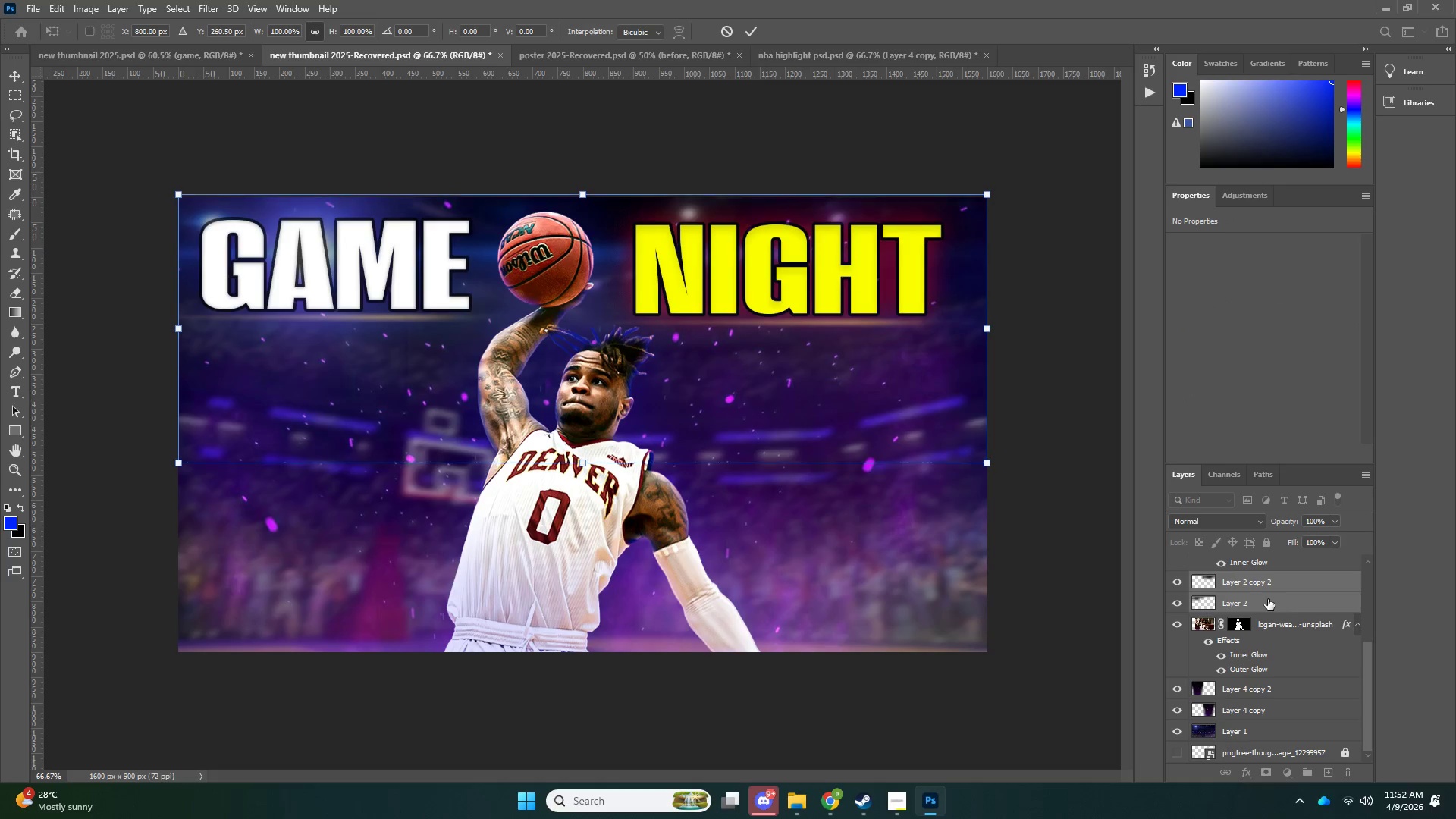 
key(ArrowUp)
 